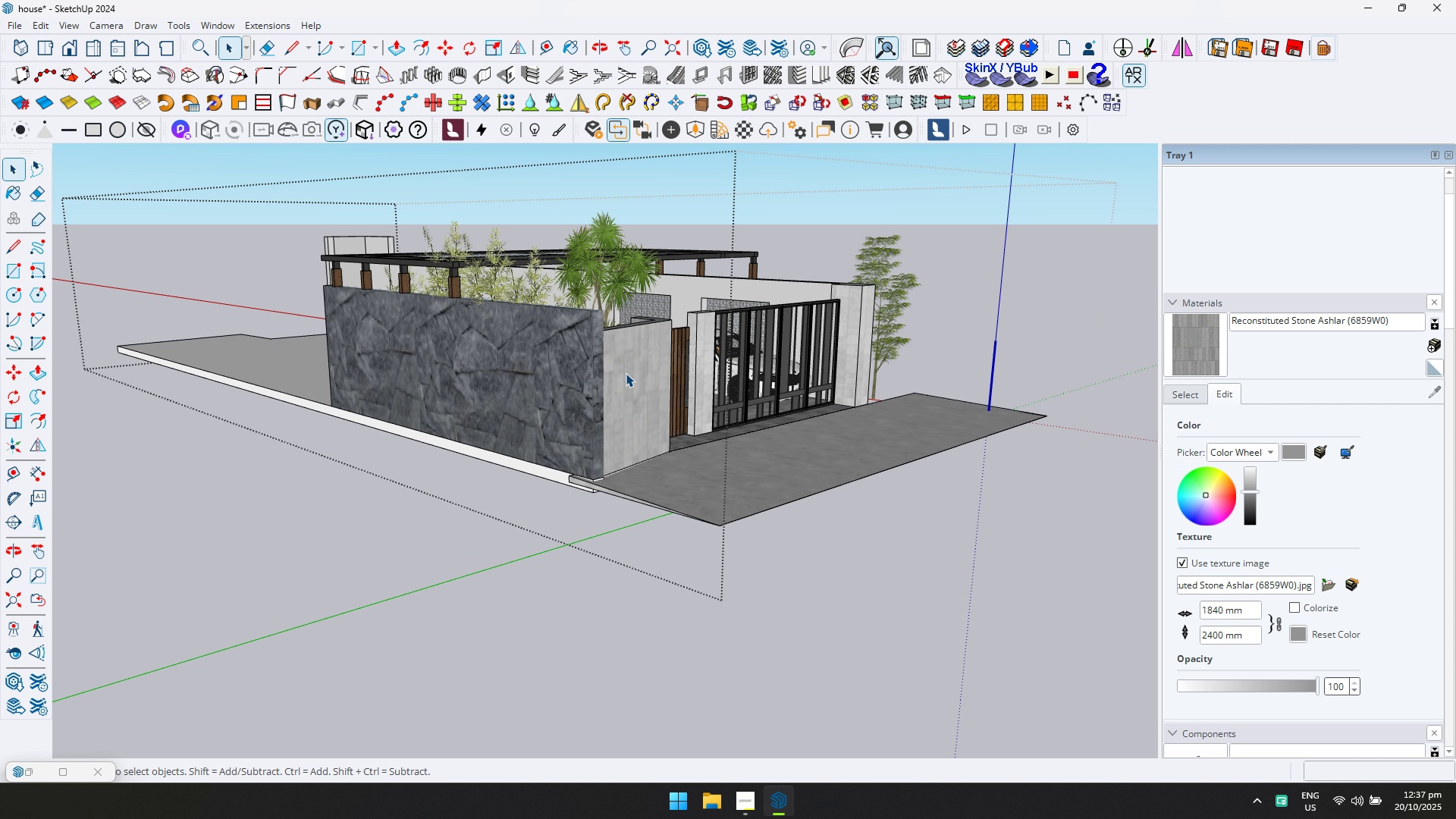 
triple_click([626, 373])
 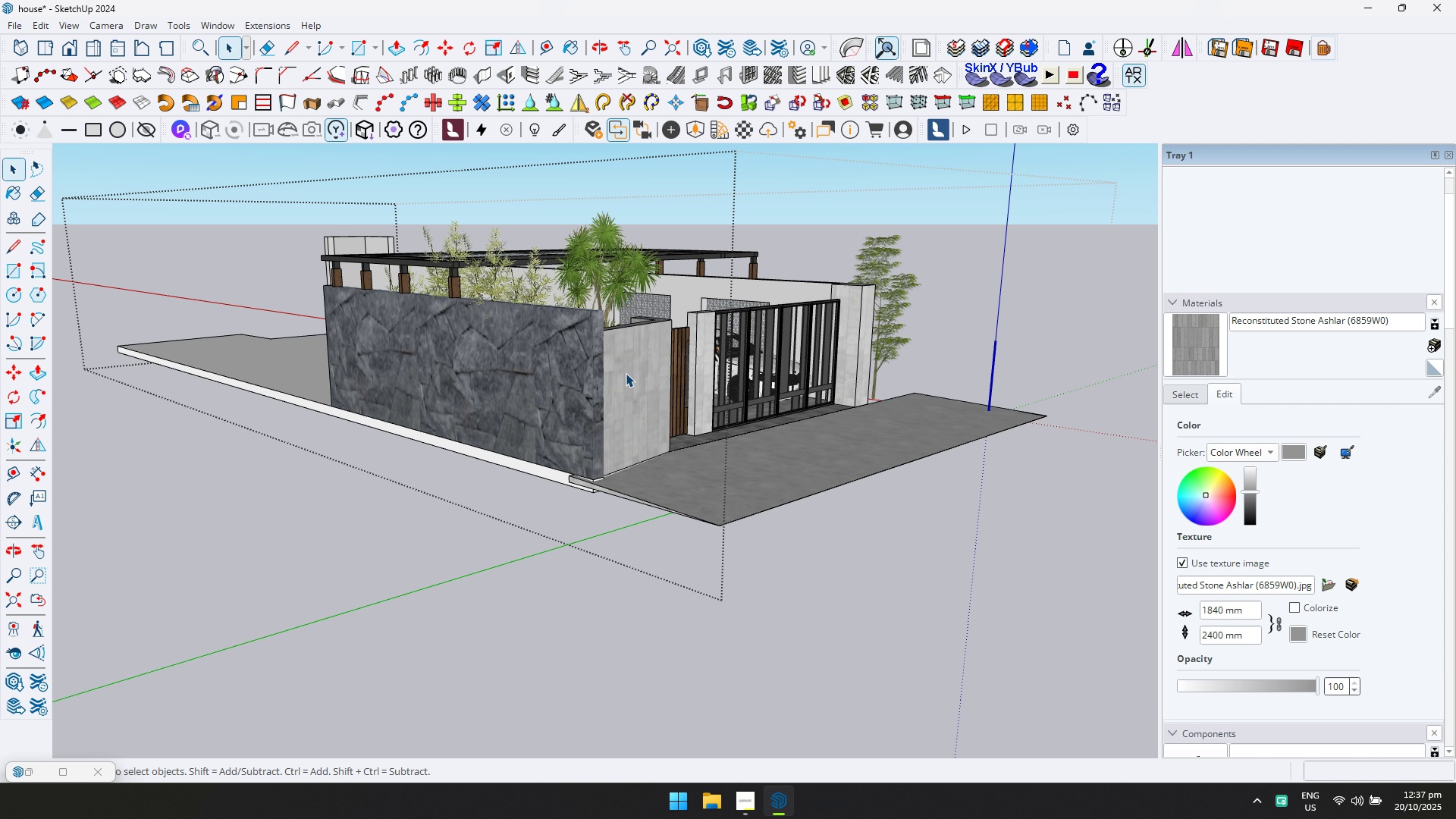 
triple_click([626, 373])
 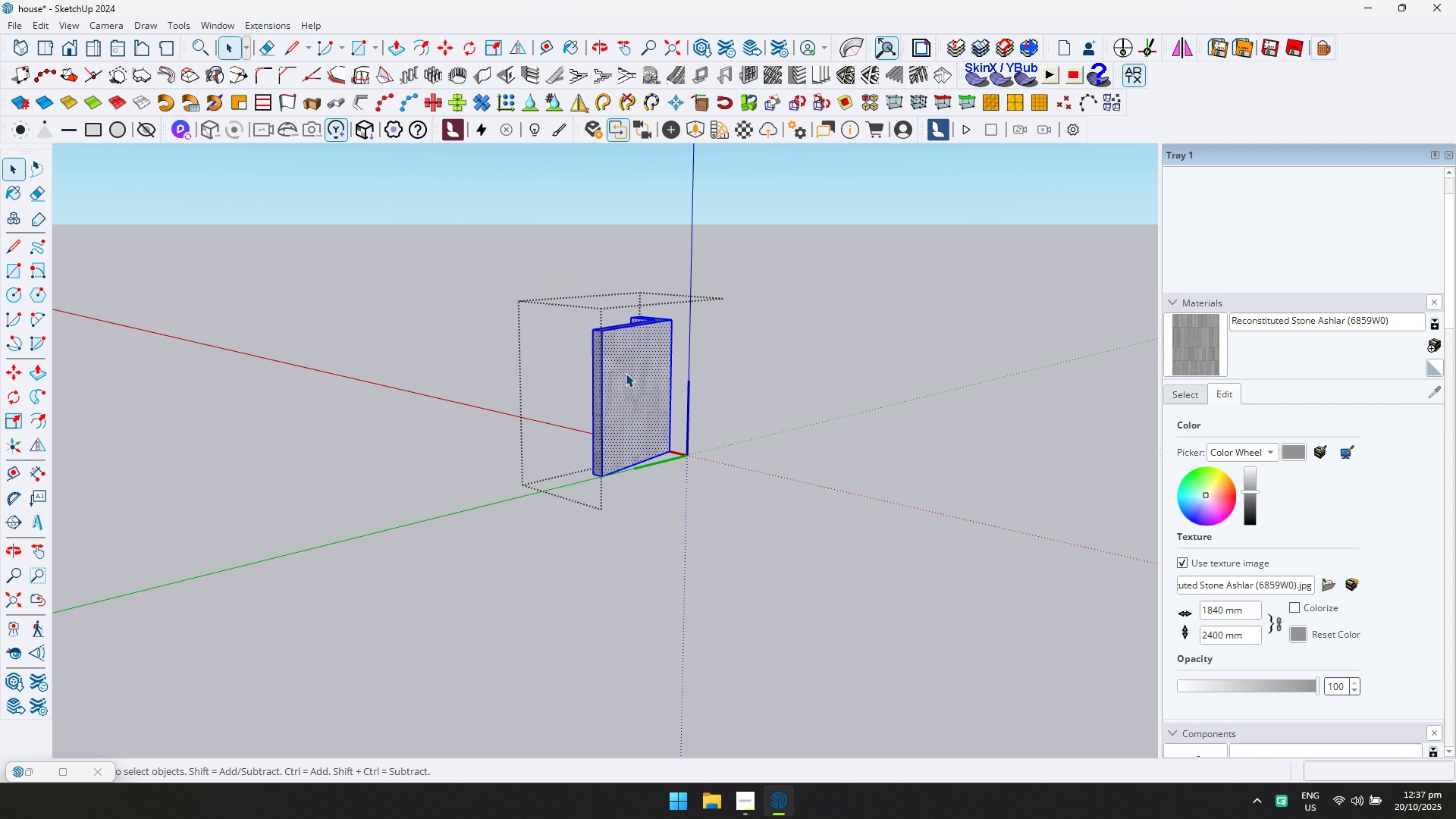 
triple_click([626, 373])
 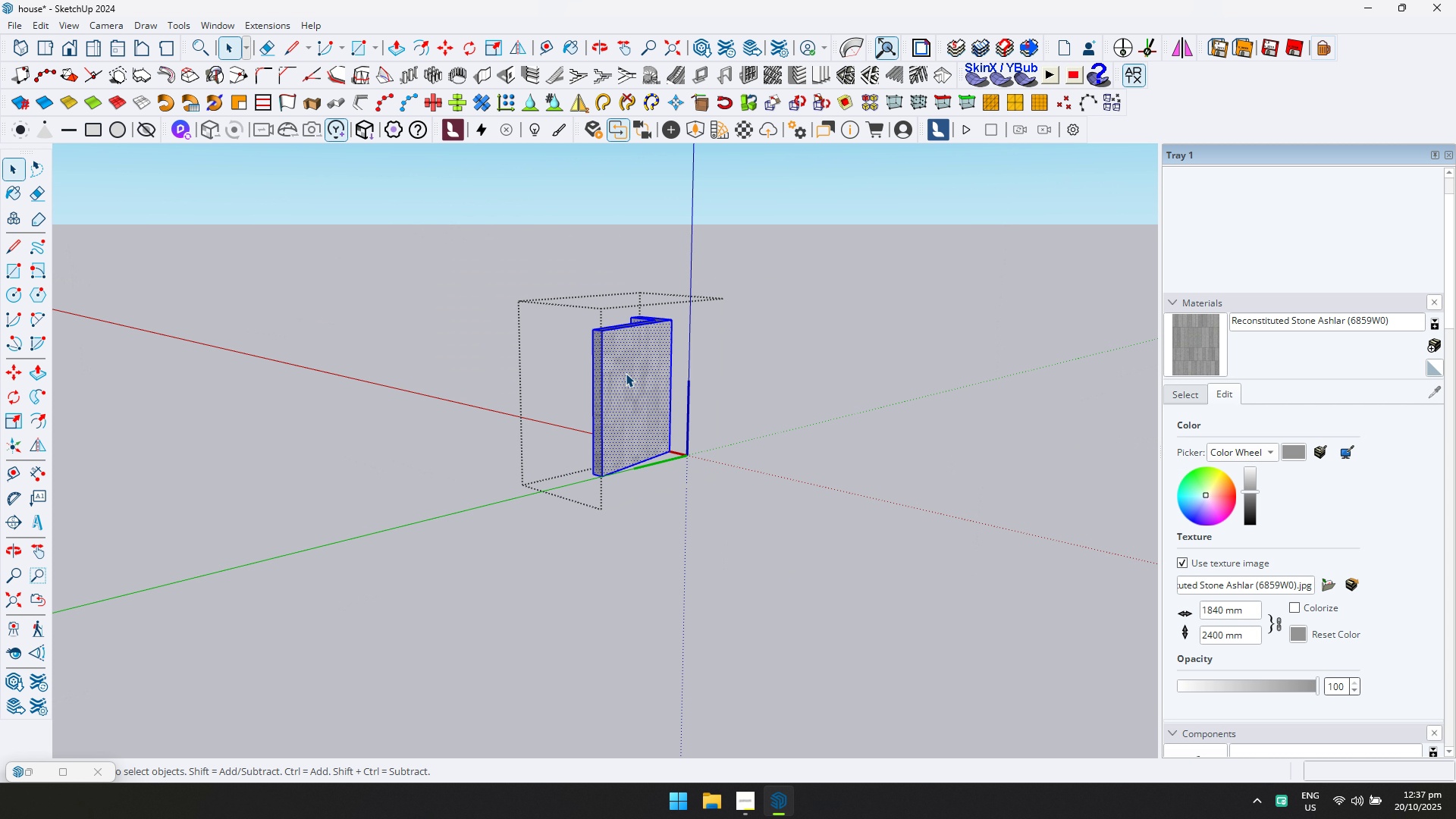 
key(Control+ControlLeft)
 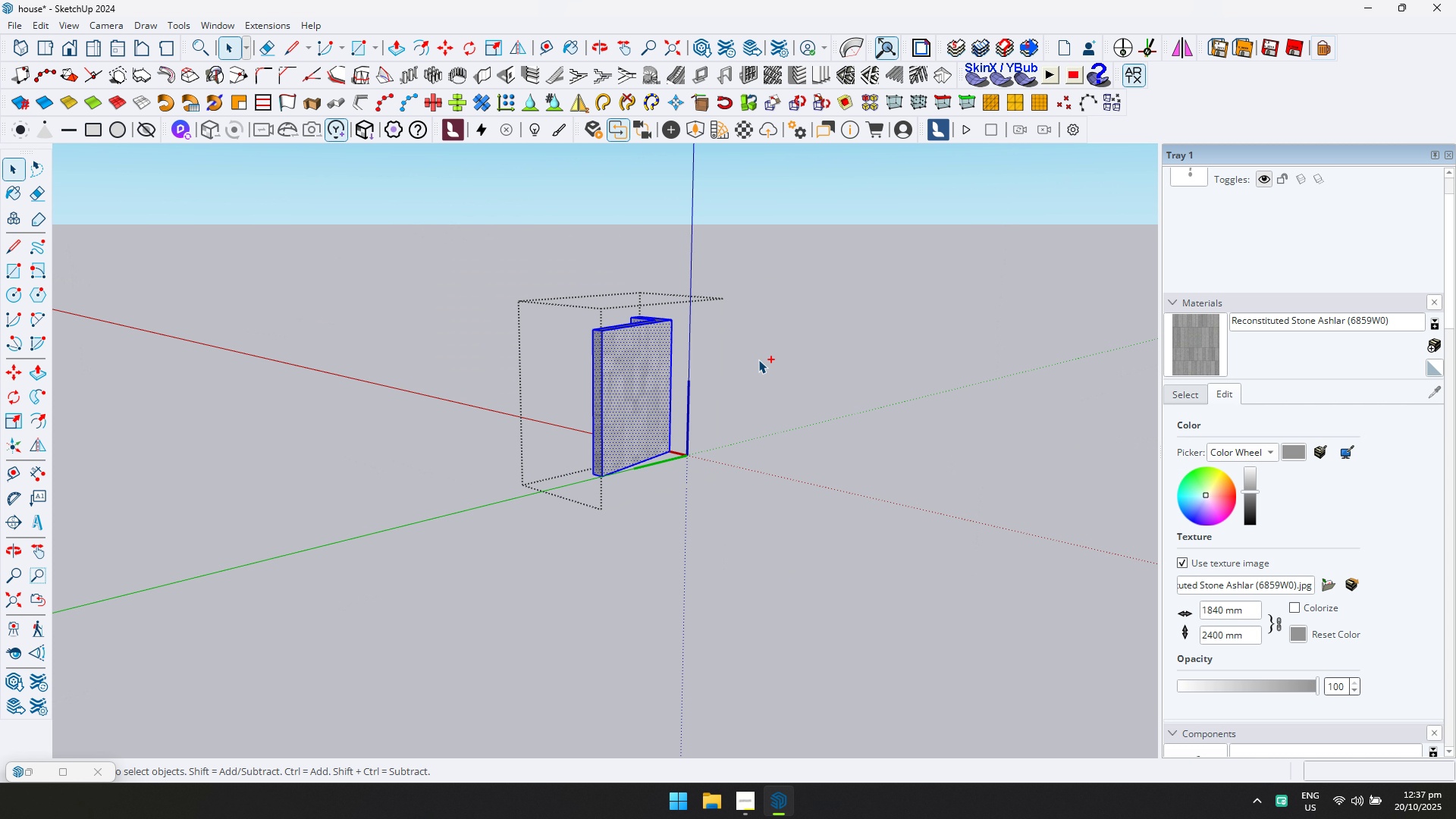 
key(Control+A)
 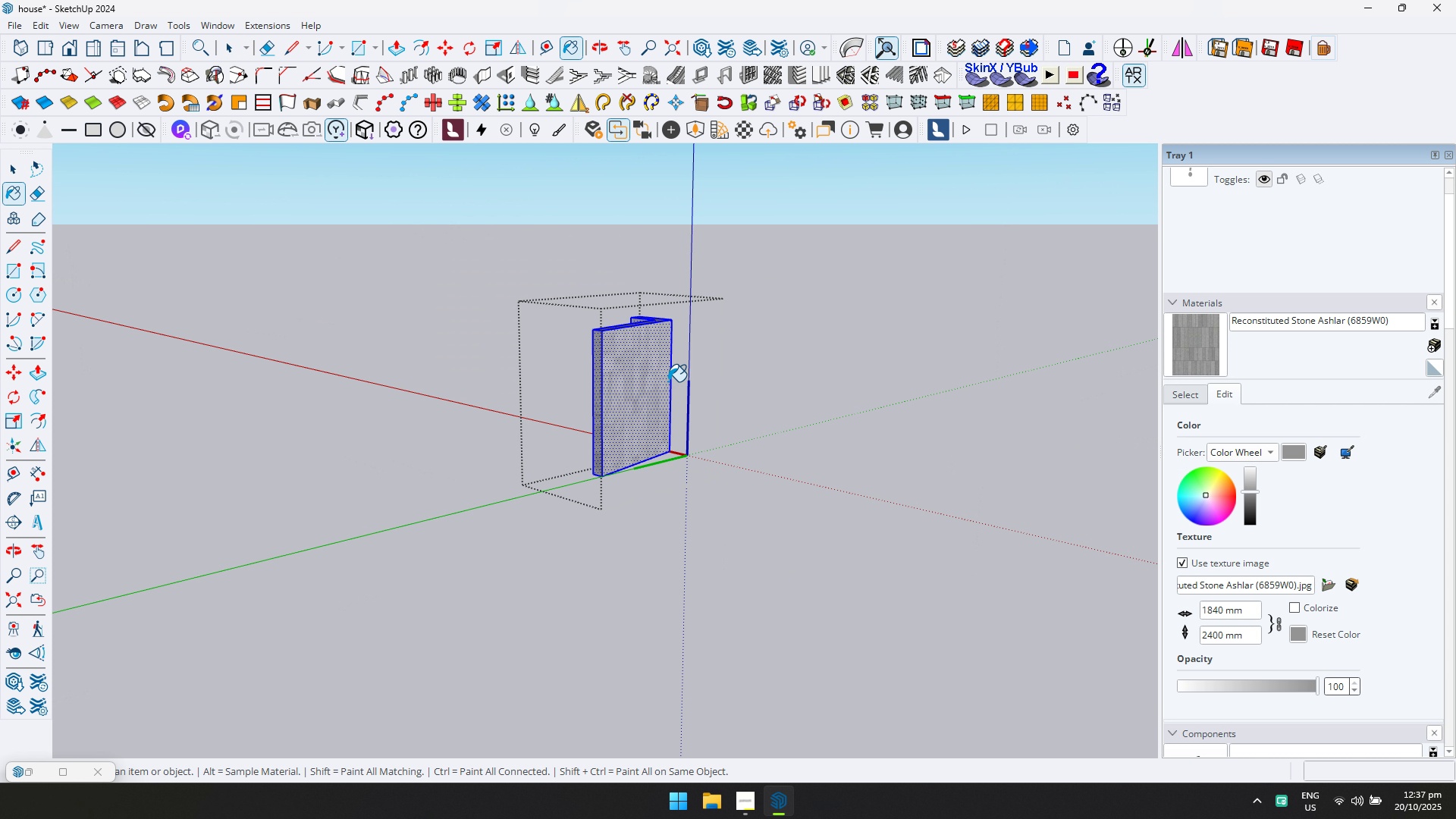 
double_click([658, 378])
 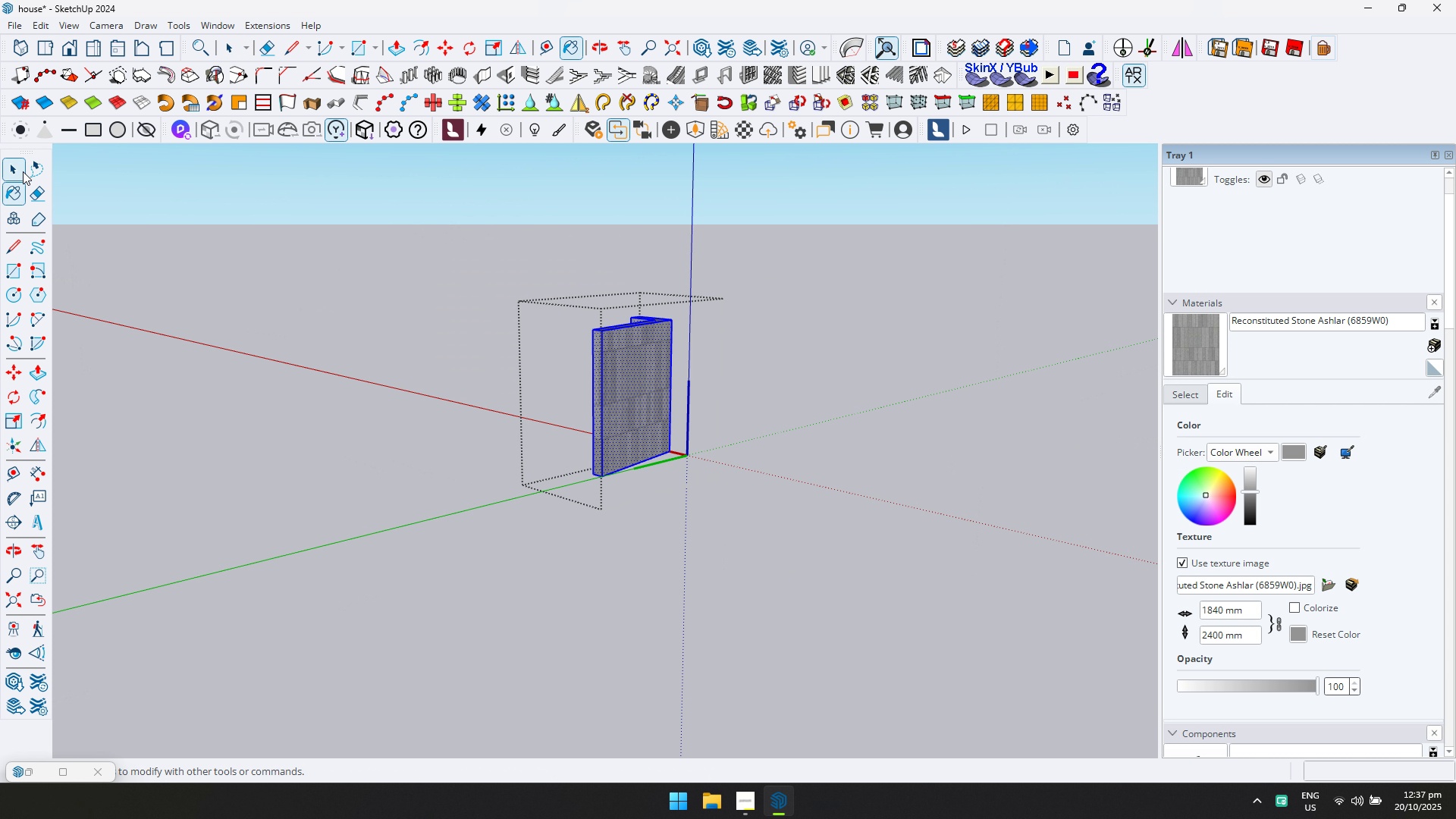 
key(Escape)
 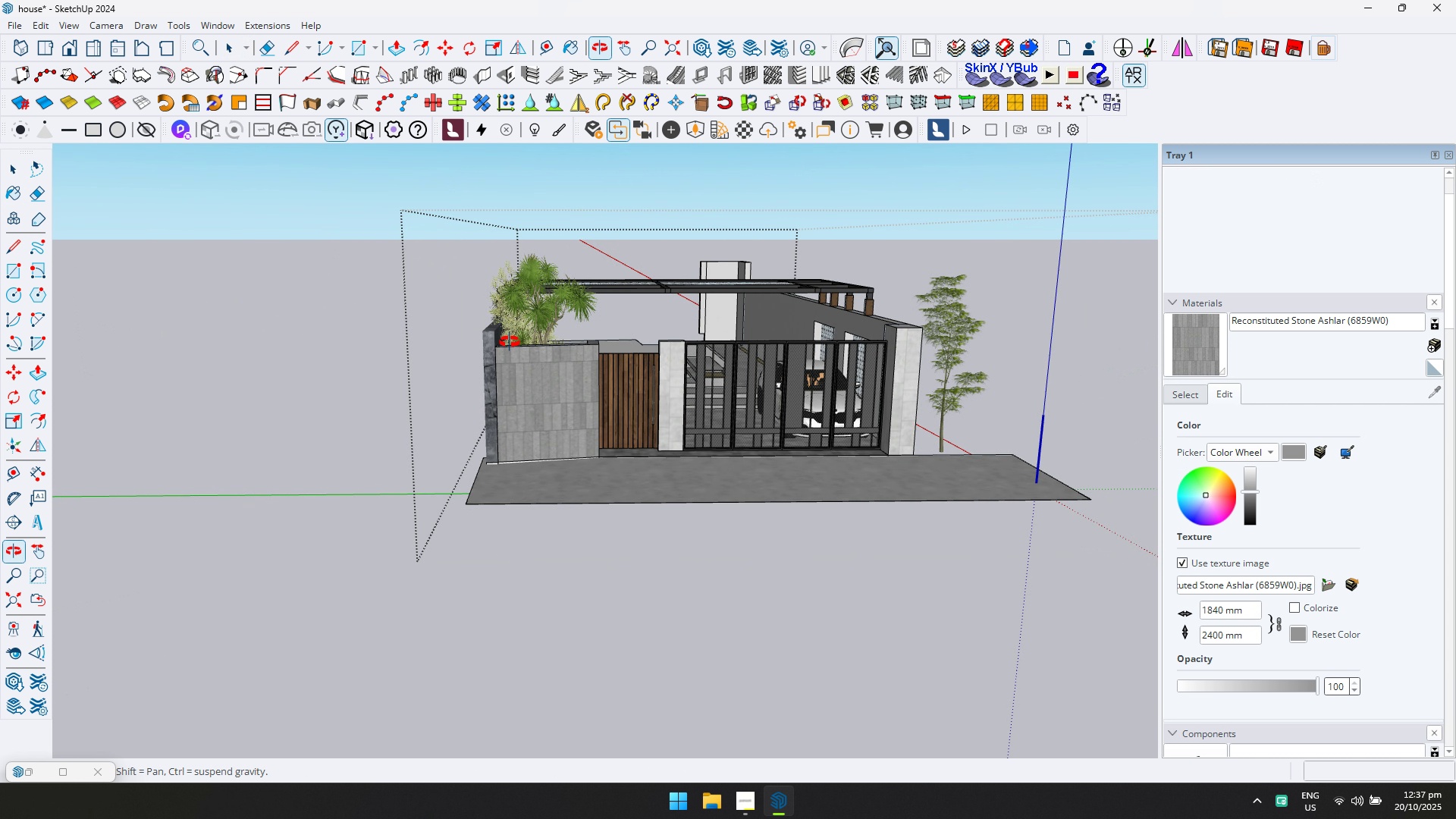 
scroll: coordinate [662, 364], scroll_direction: up, amount: 4.0
 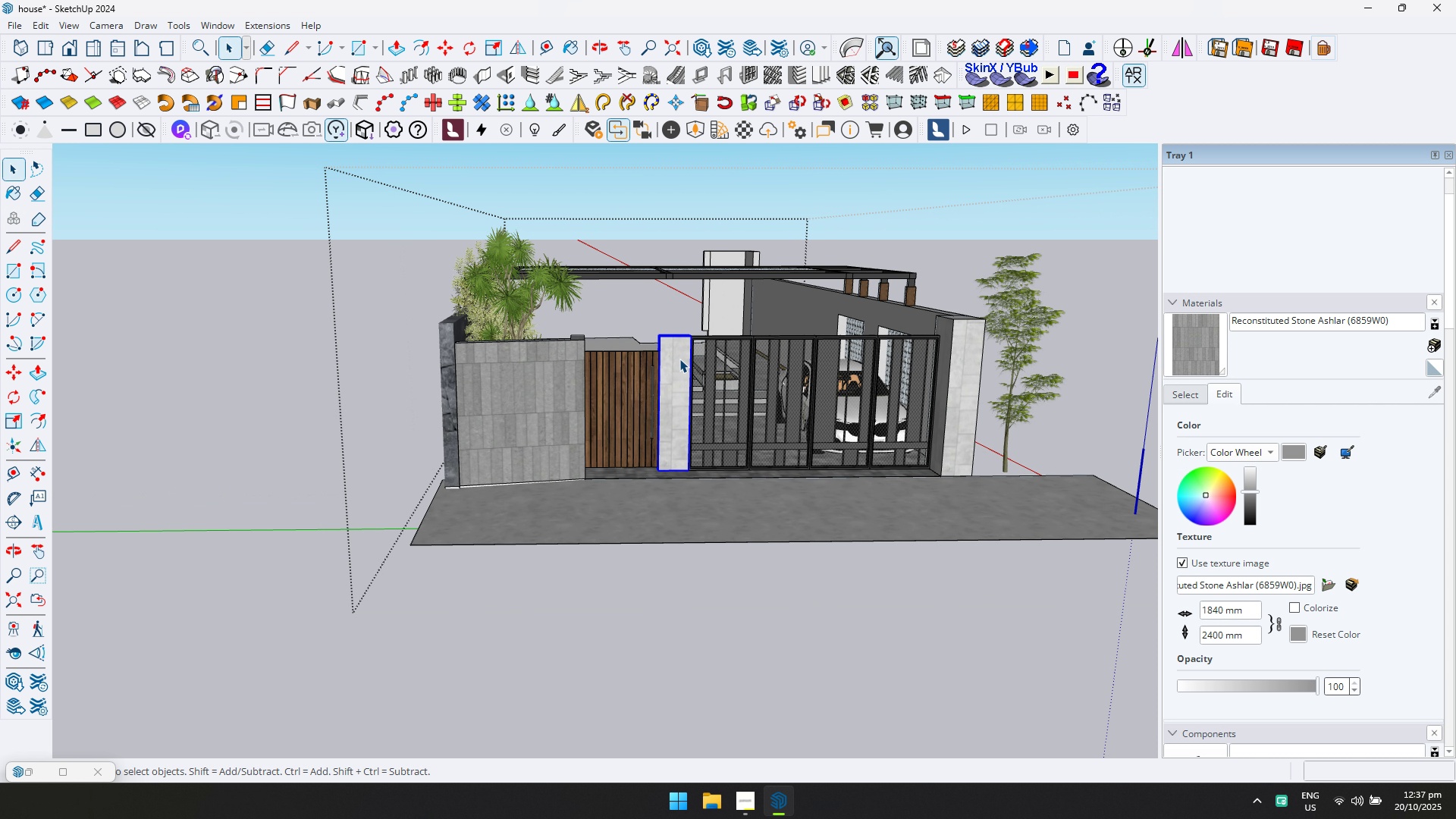 
double_click([679, 359])
 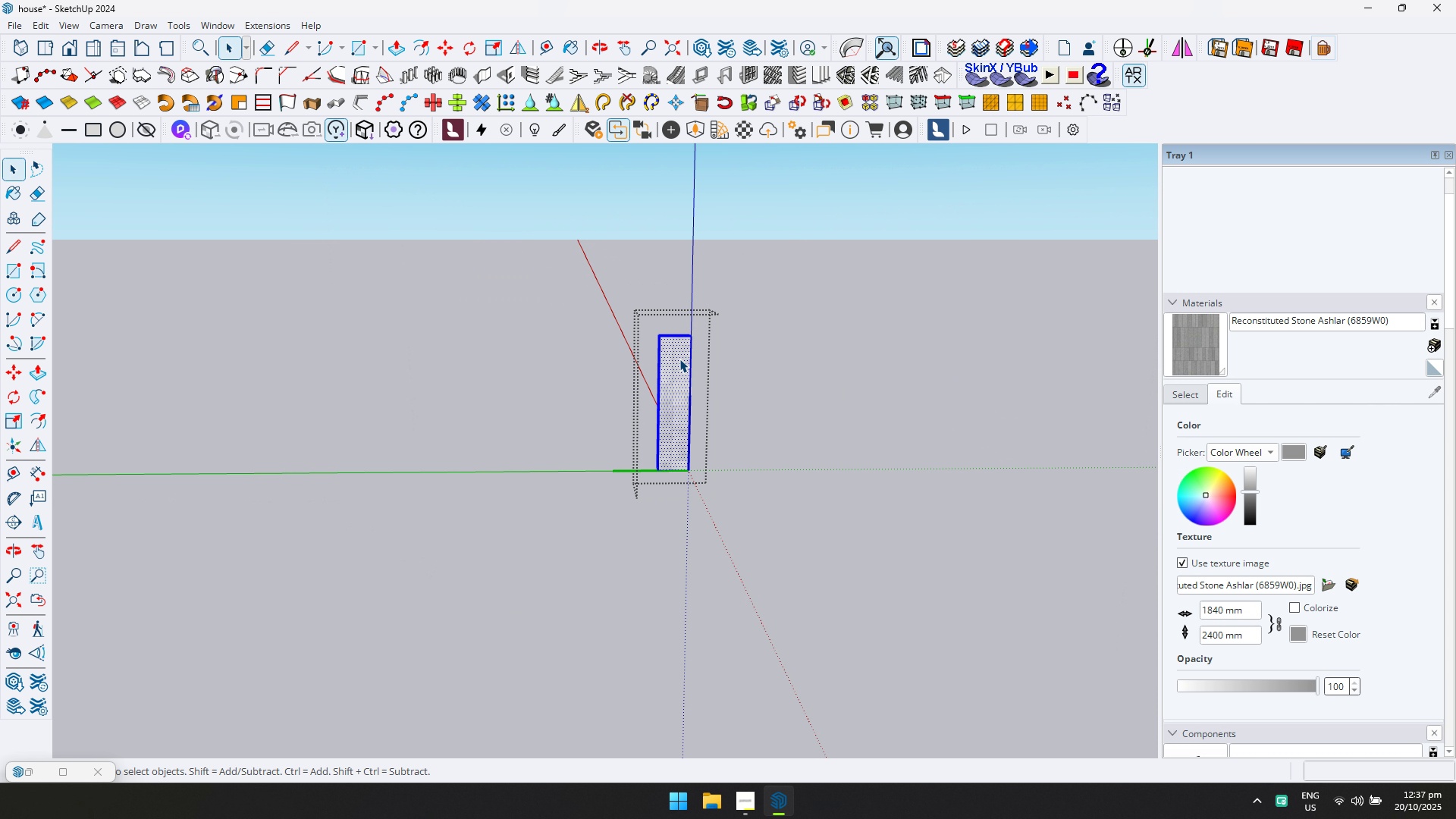 
triple_click([679, 359])
 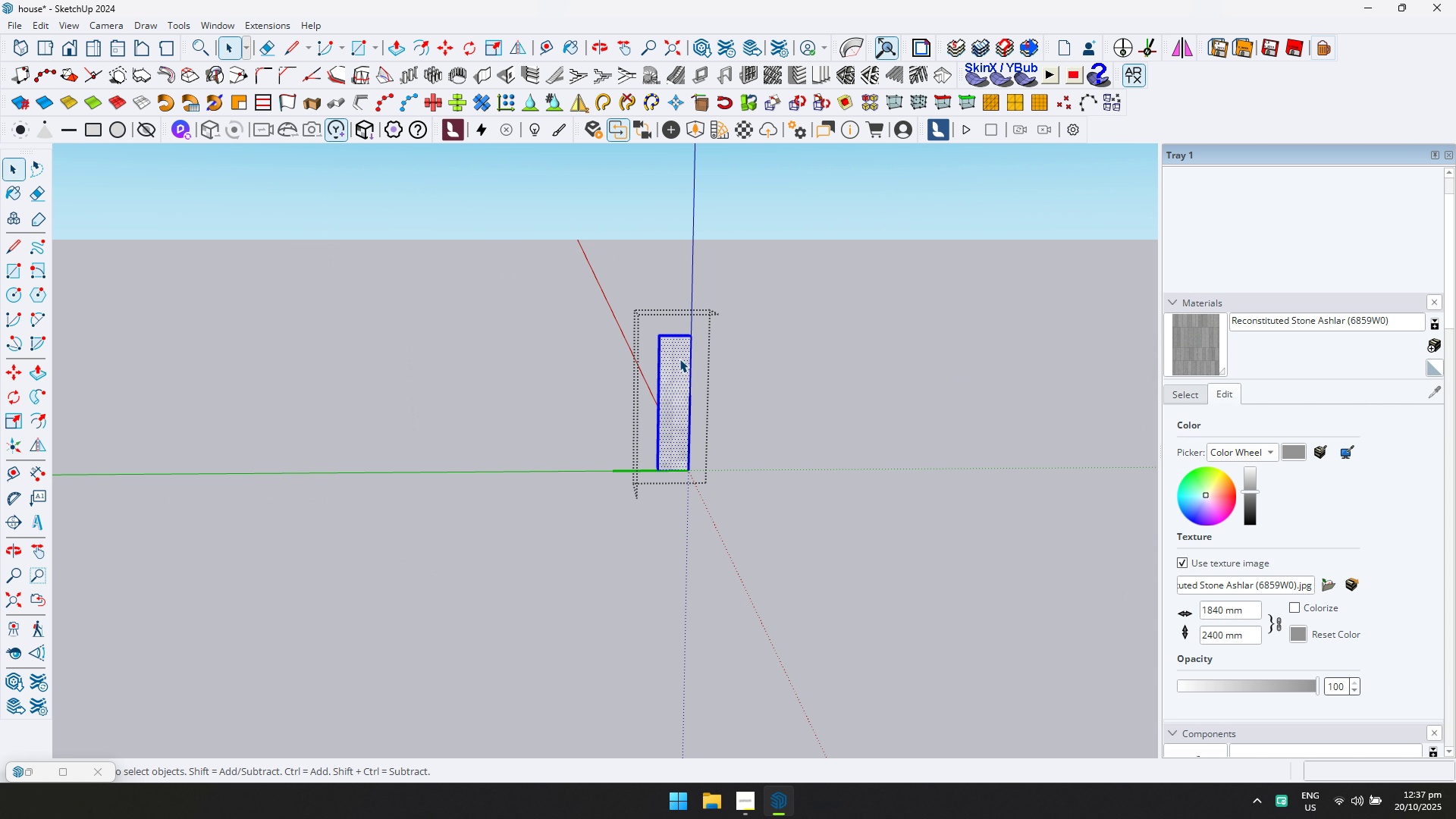 
key(Control+ControlLeft)
 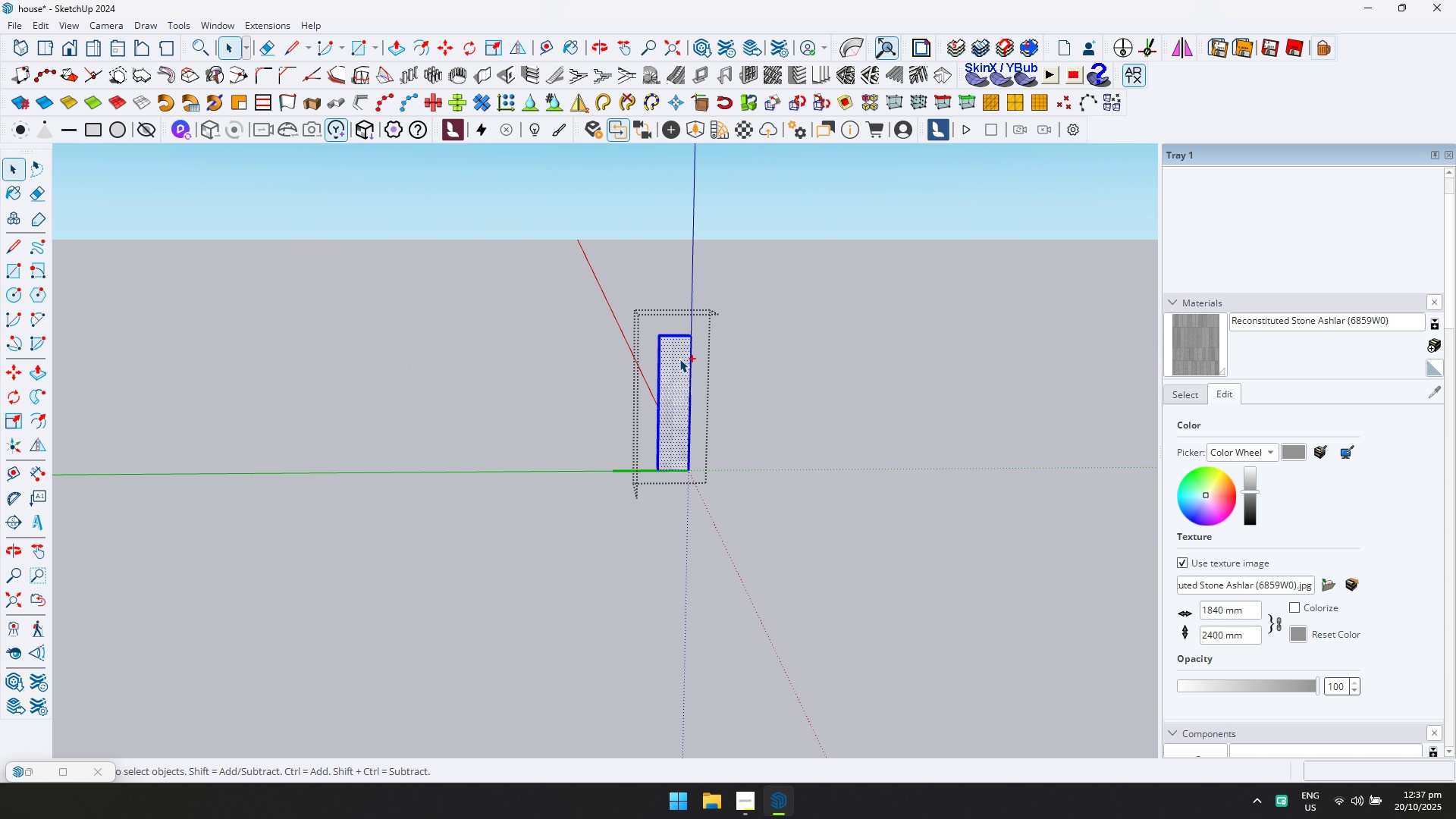 
key(Control+A)
 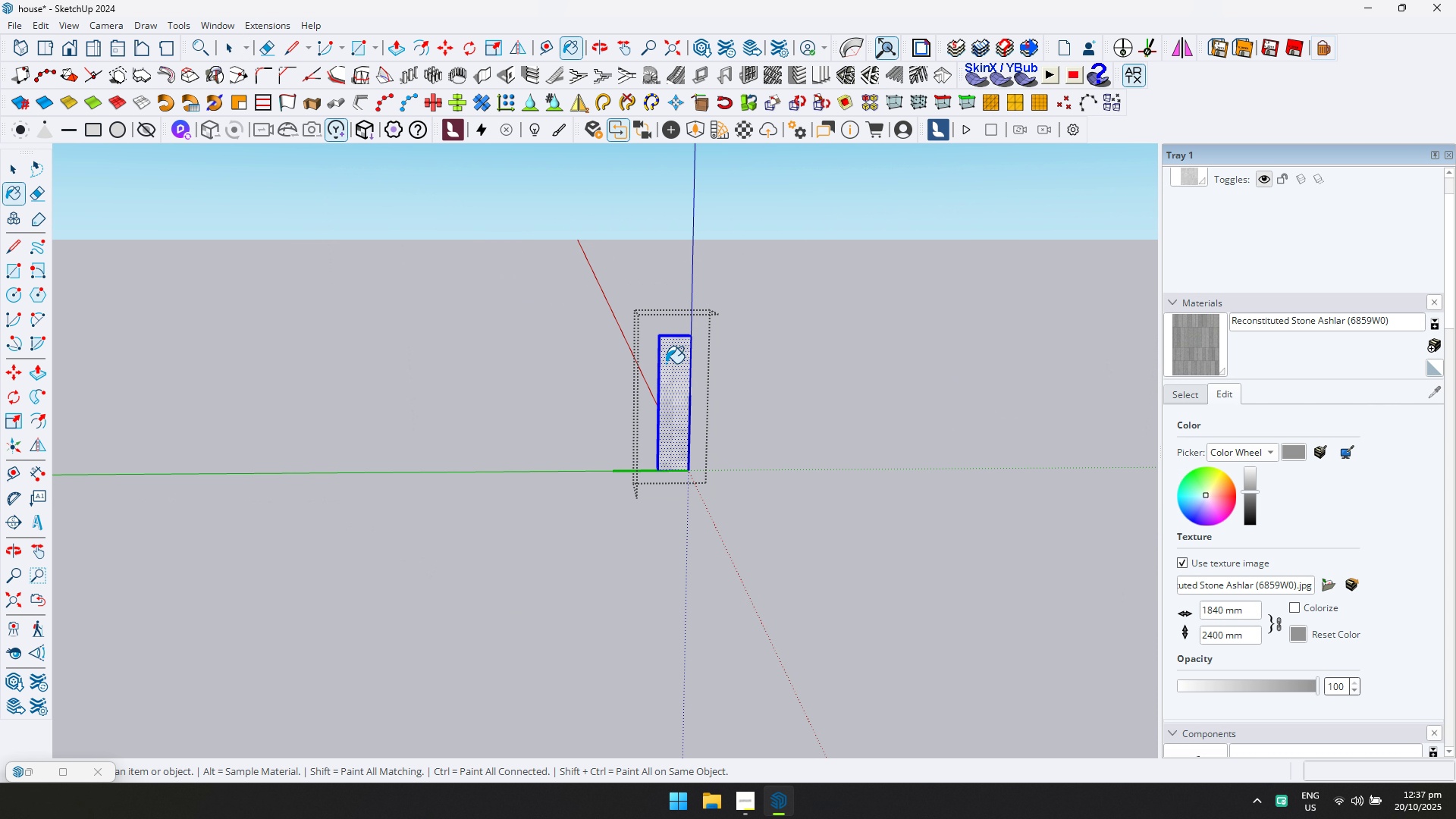 
double_click([676, 366])
 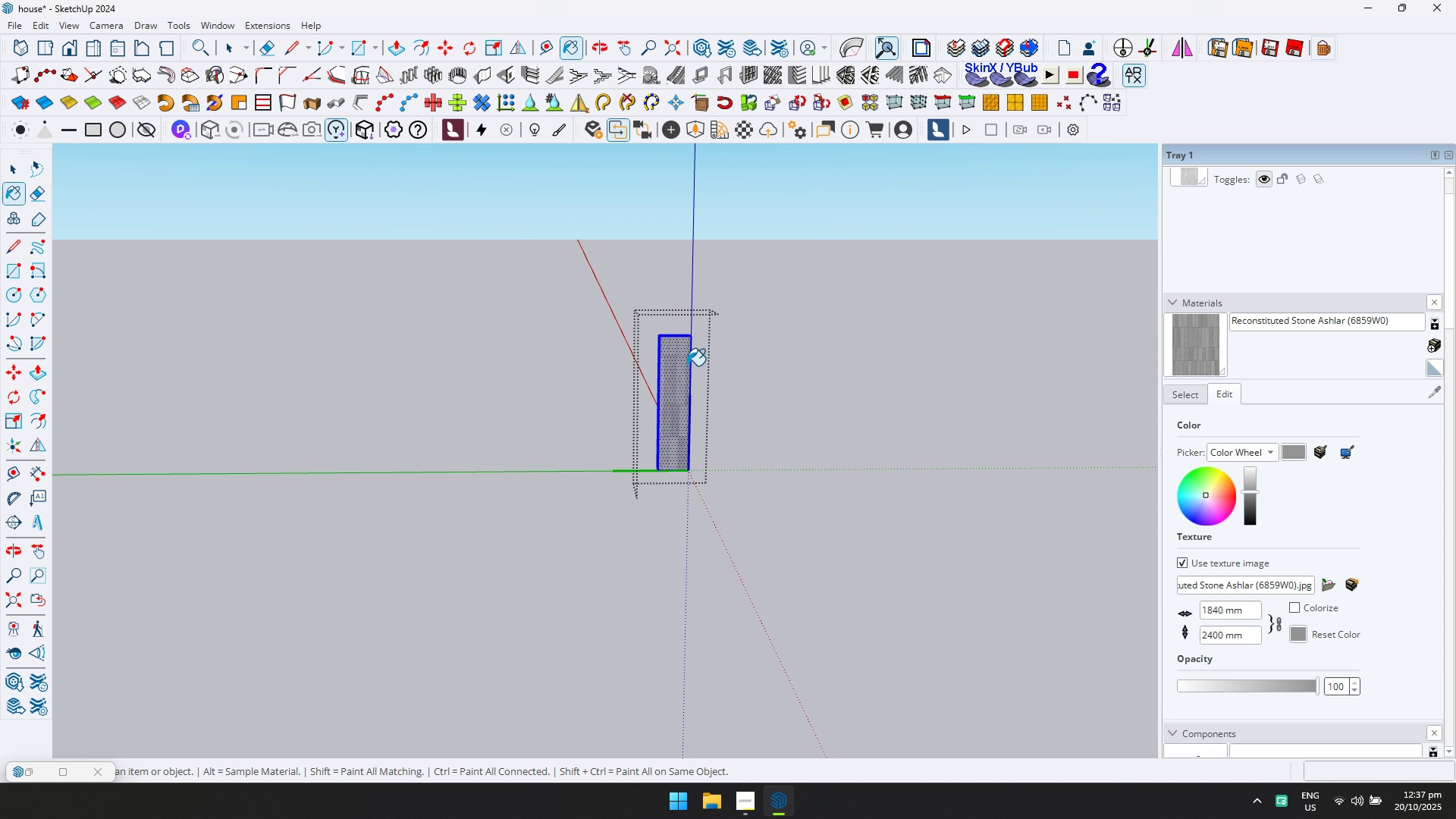 
key(Escape)
 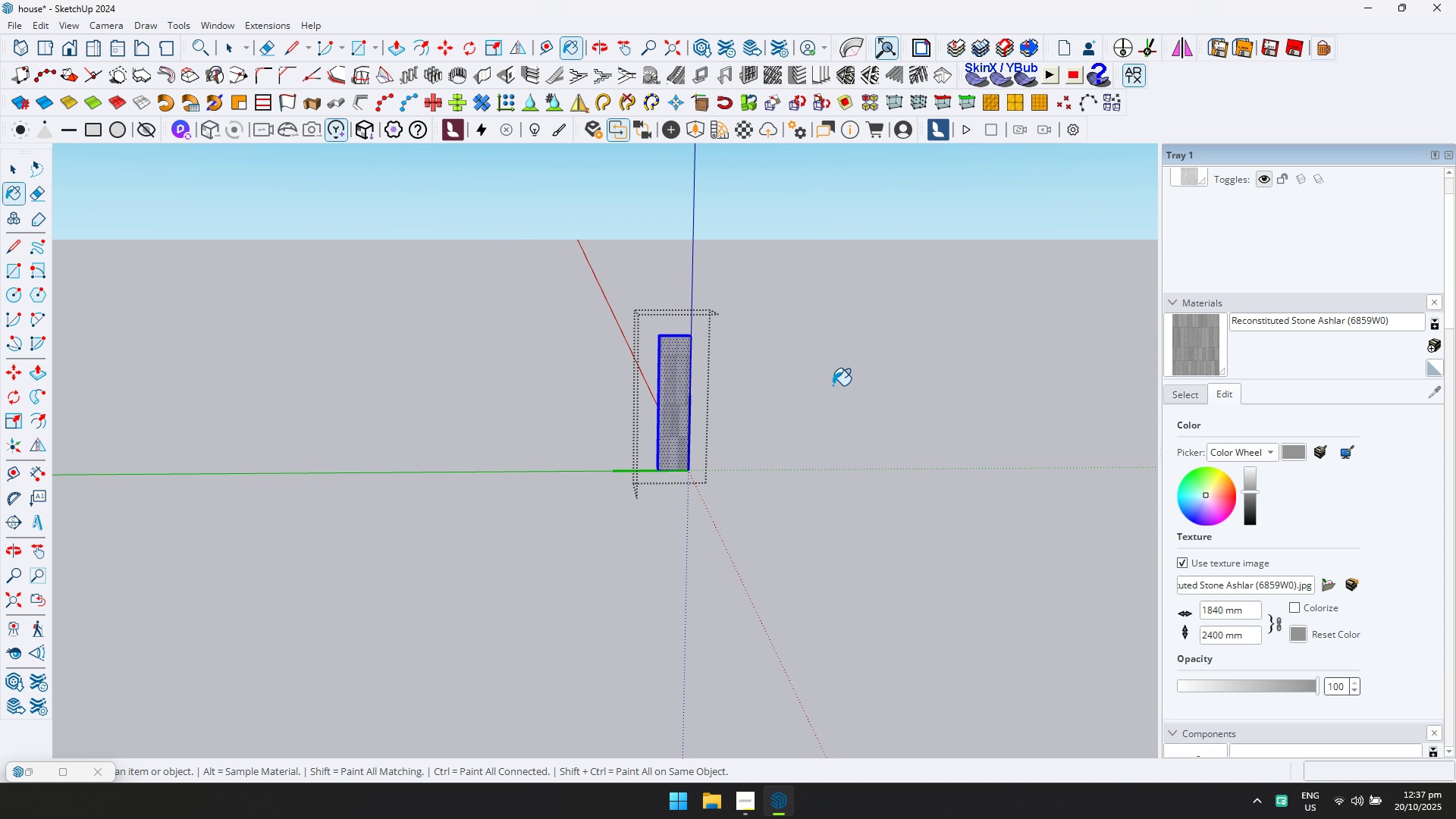 
key(Escape)
 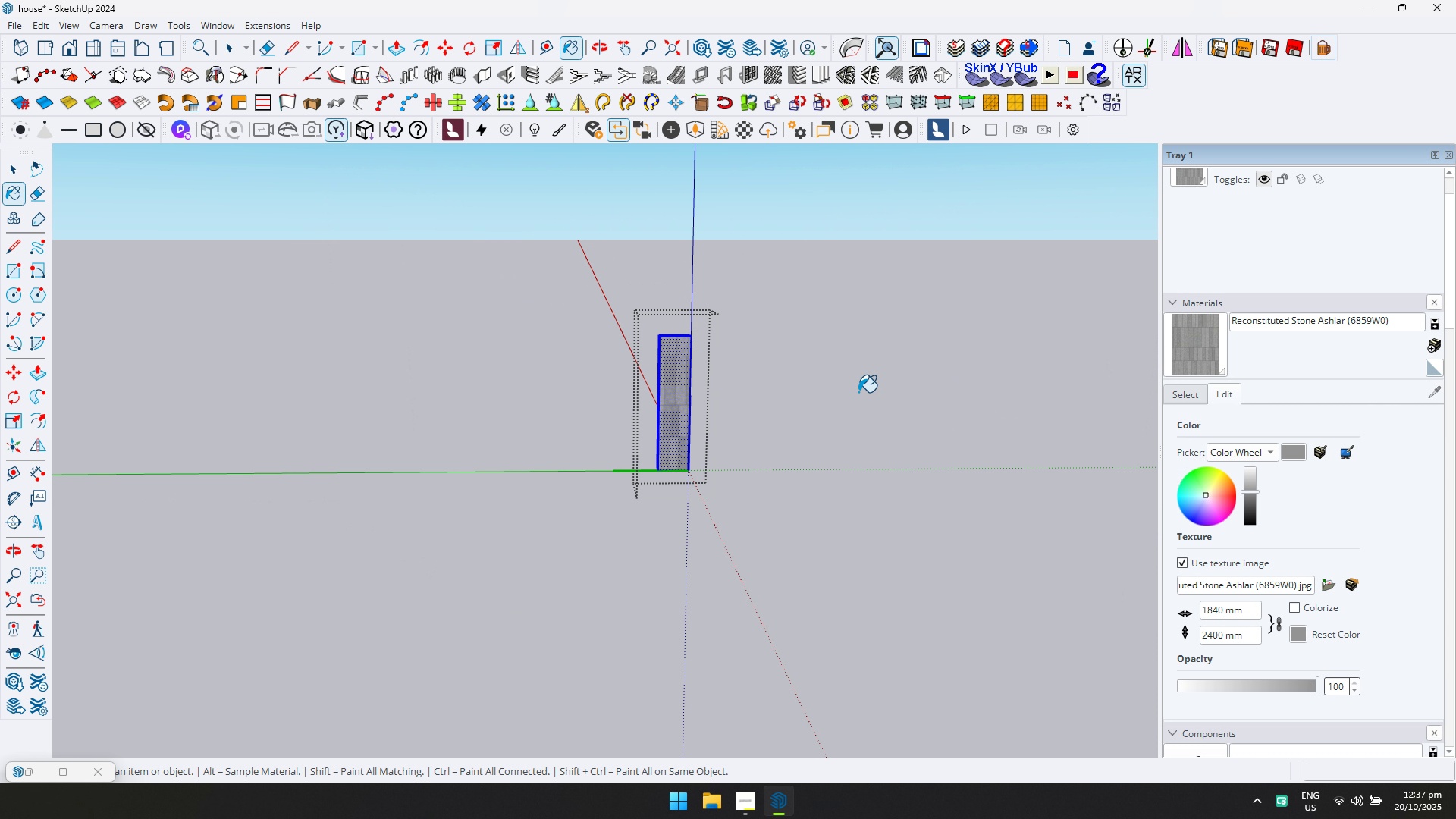 
key(Space)
 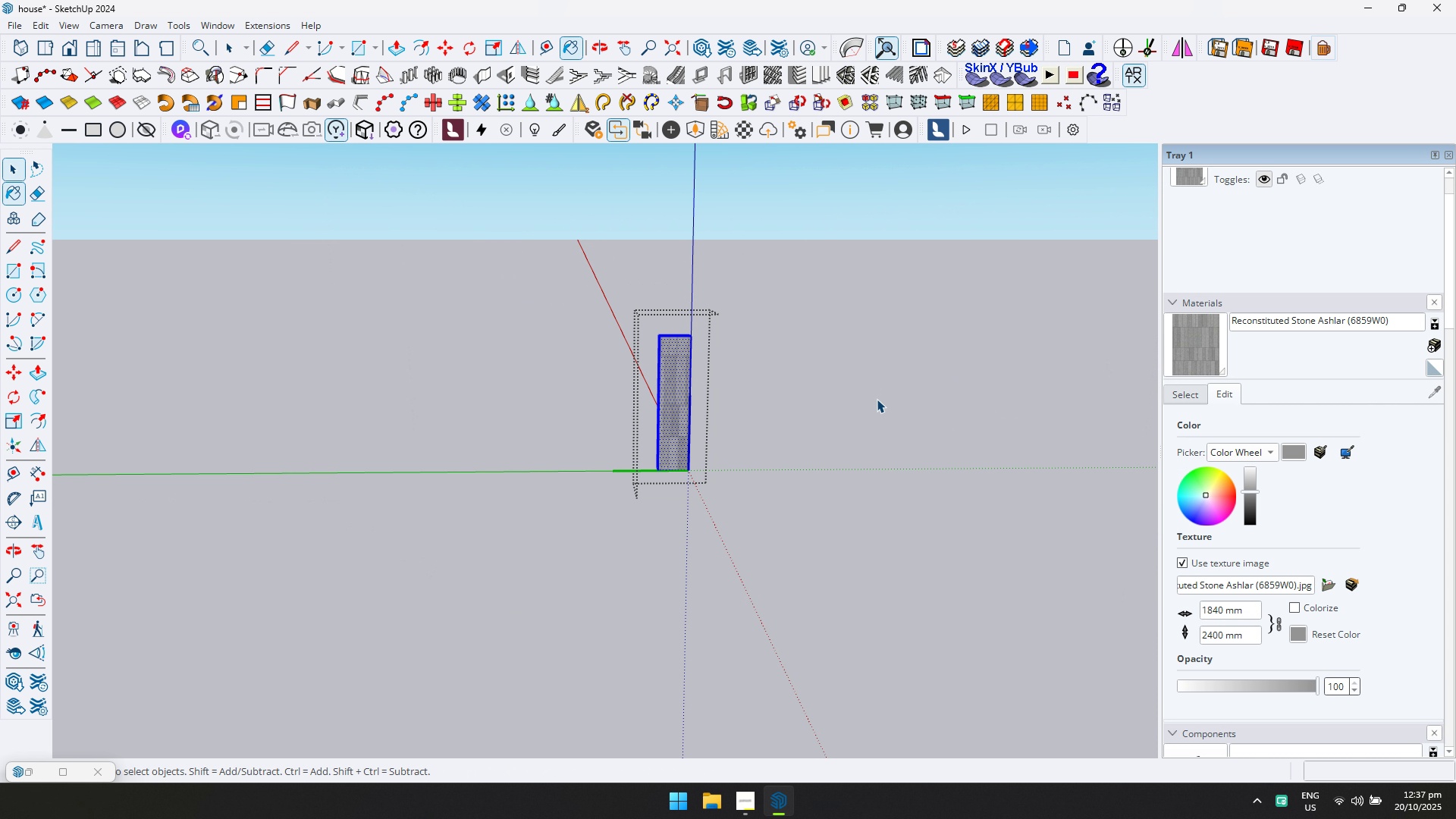 
key(Space)
 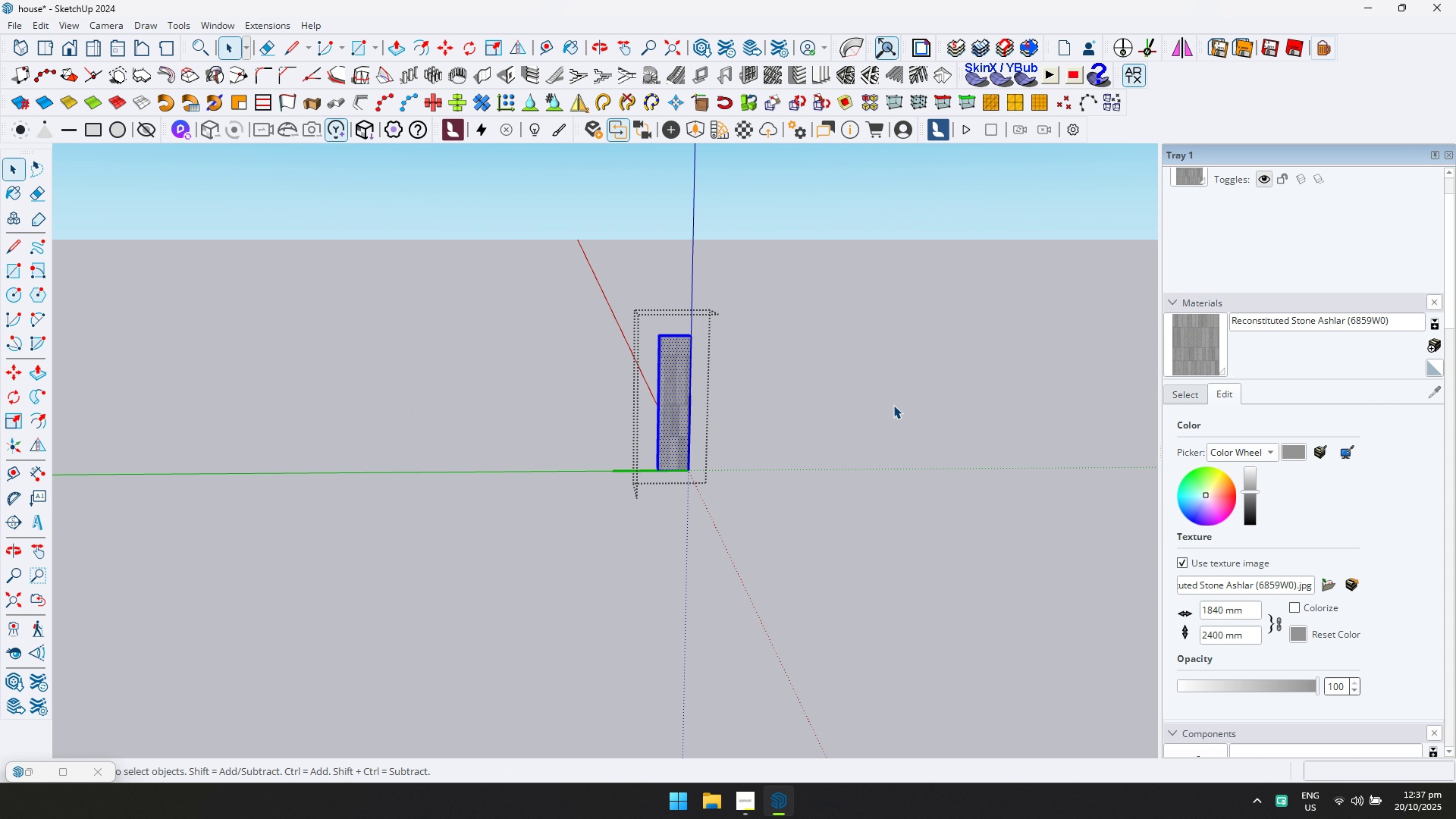 
key(Escape)
 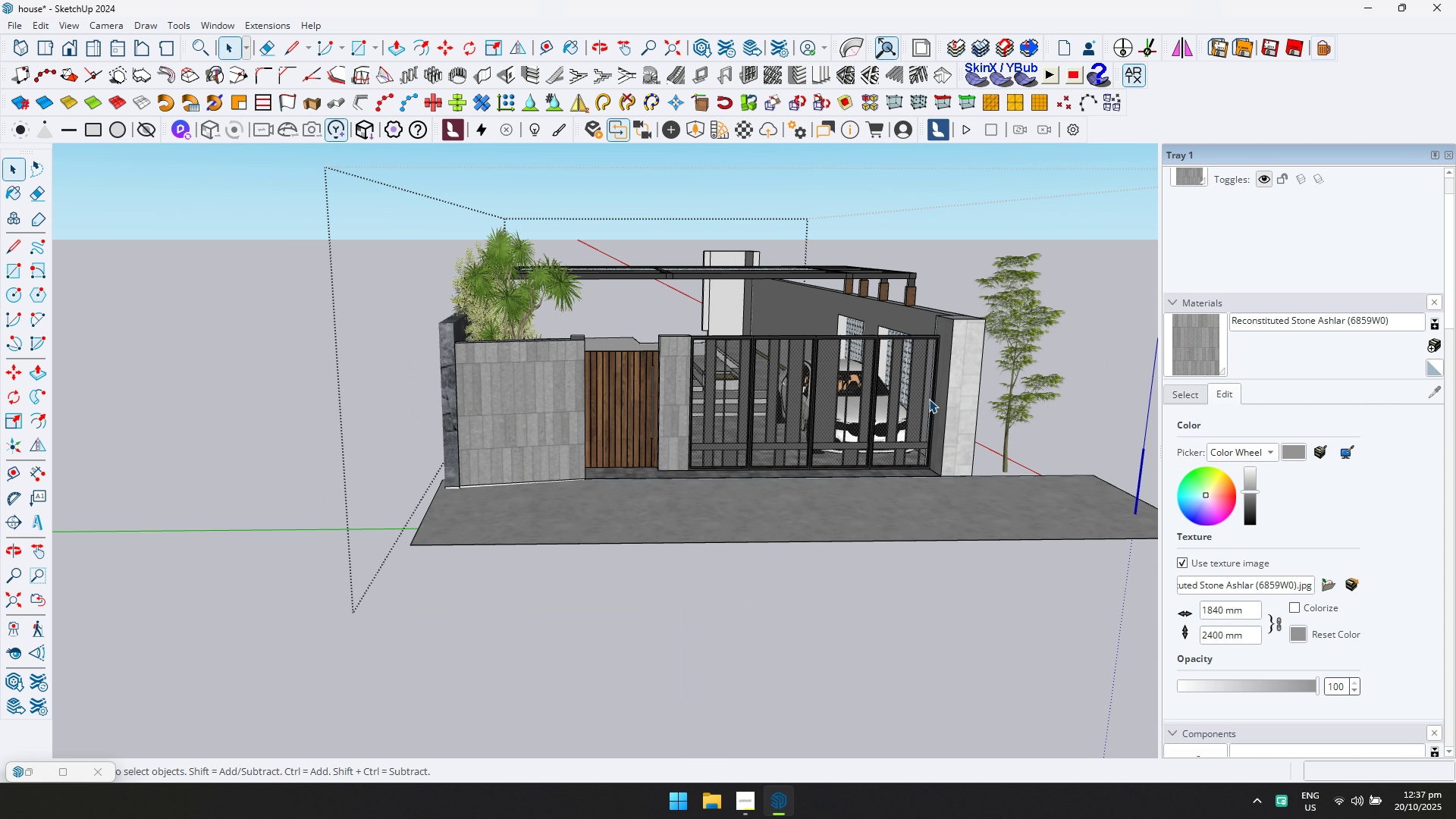 
key(Escape)
 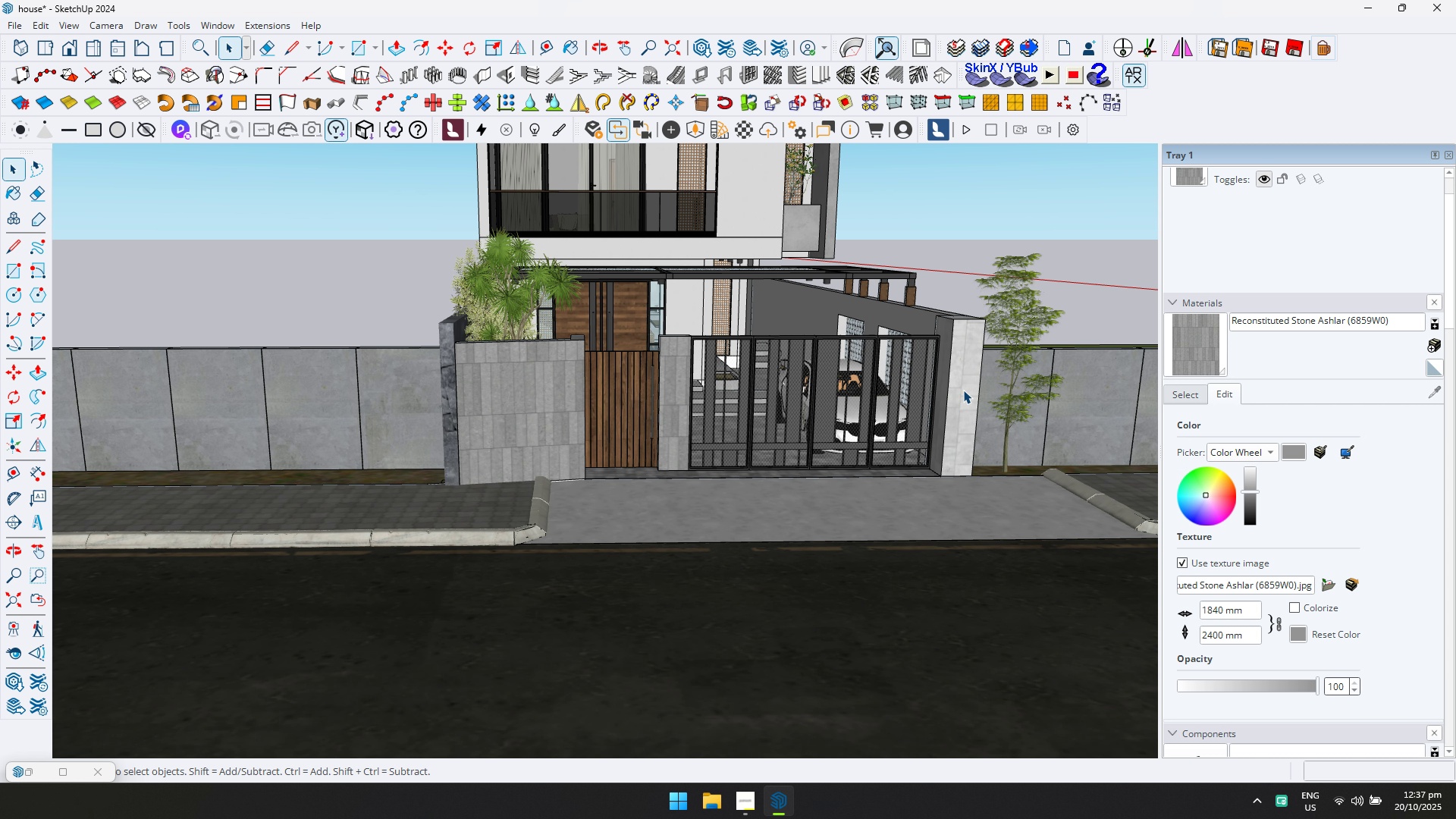 
double_click([963, 390])
 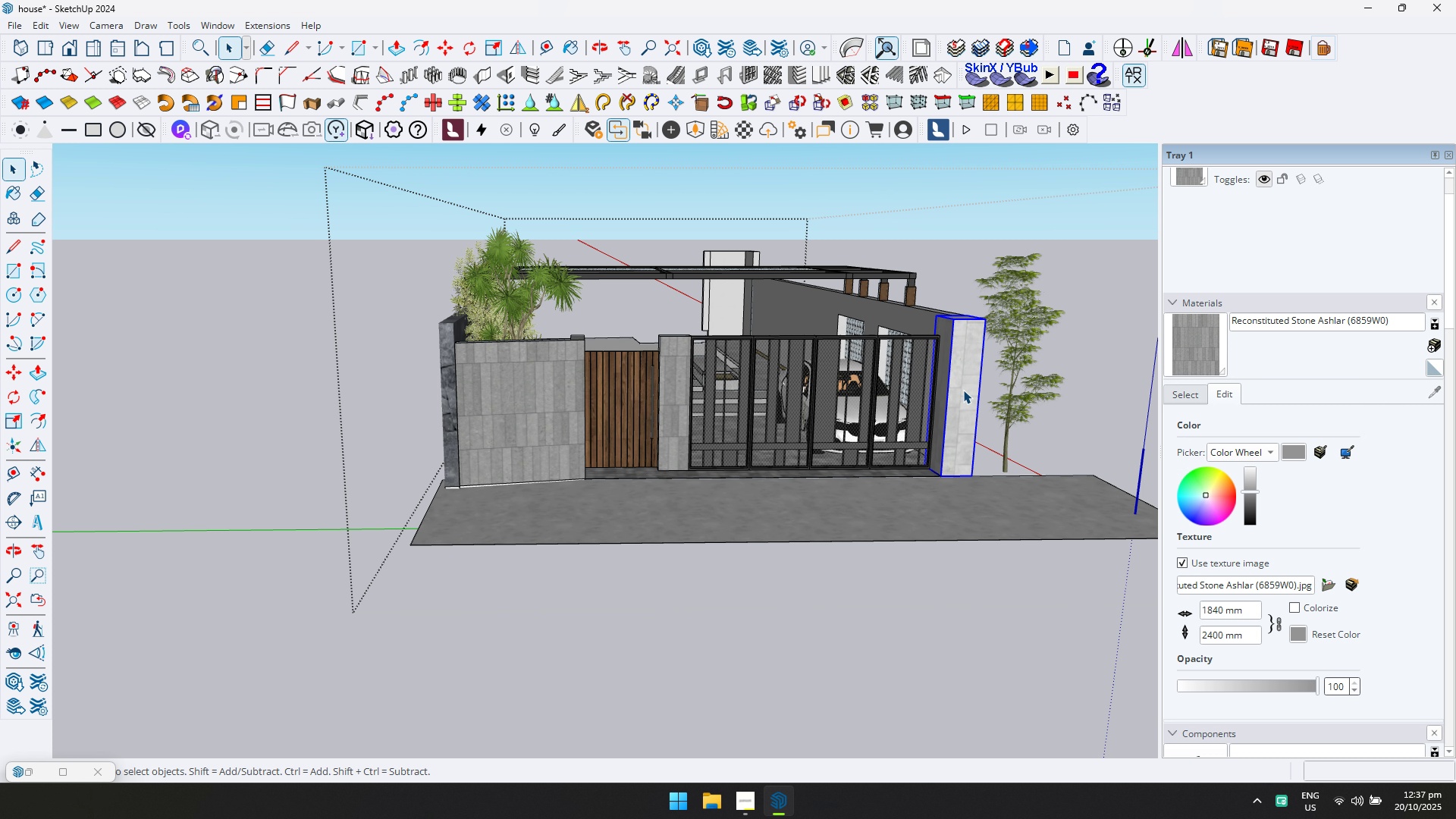 
triple_click([963, 390])
 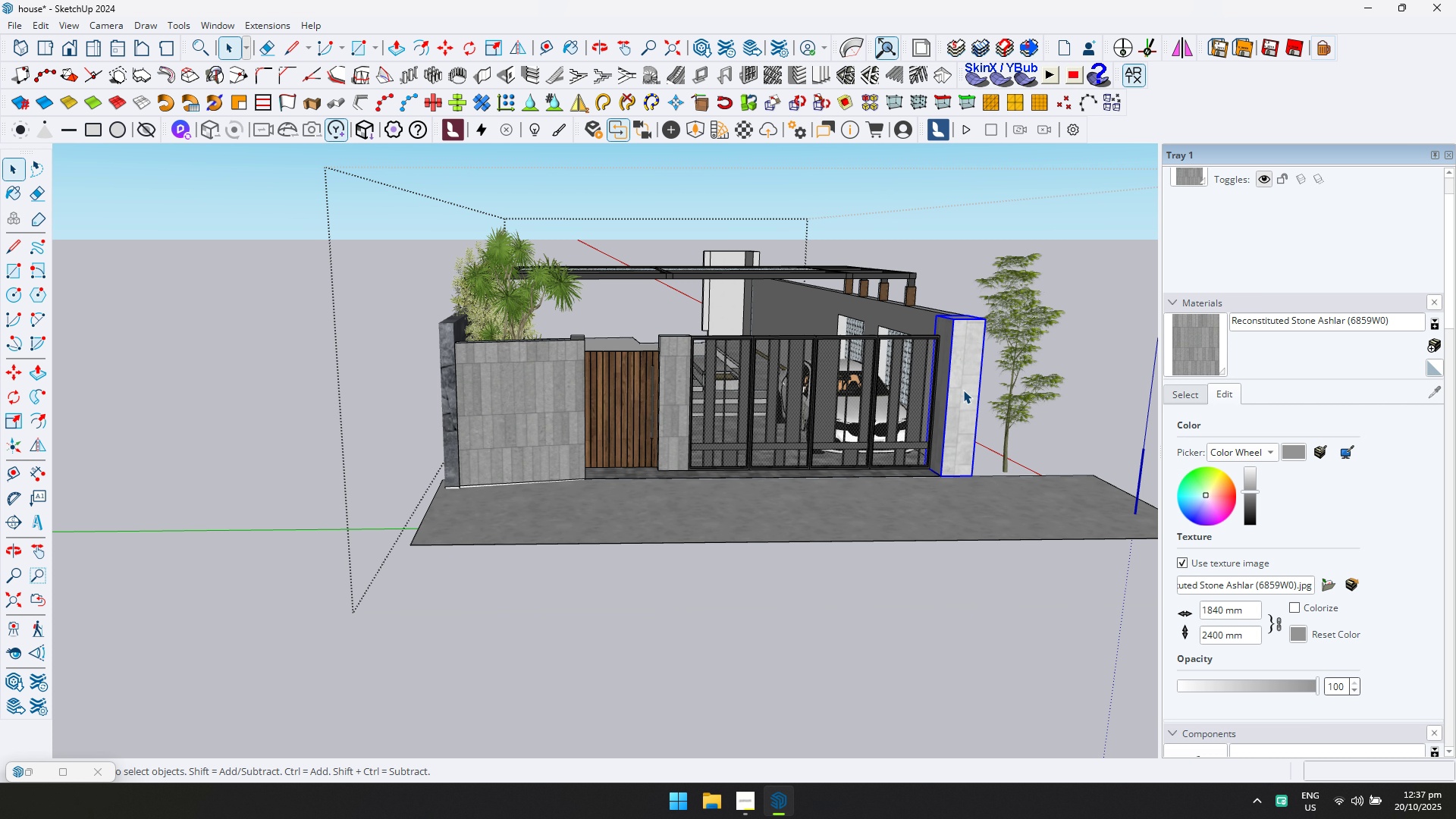 
triple_click([963, 390])
 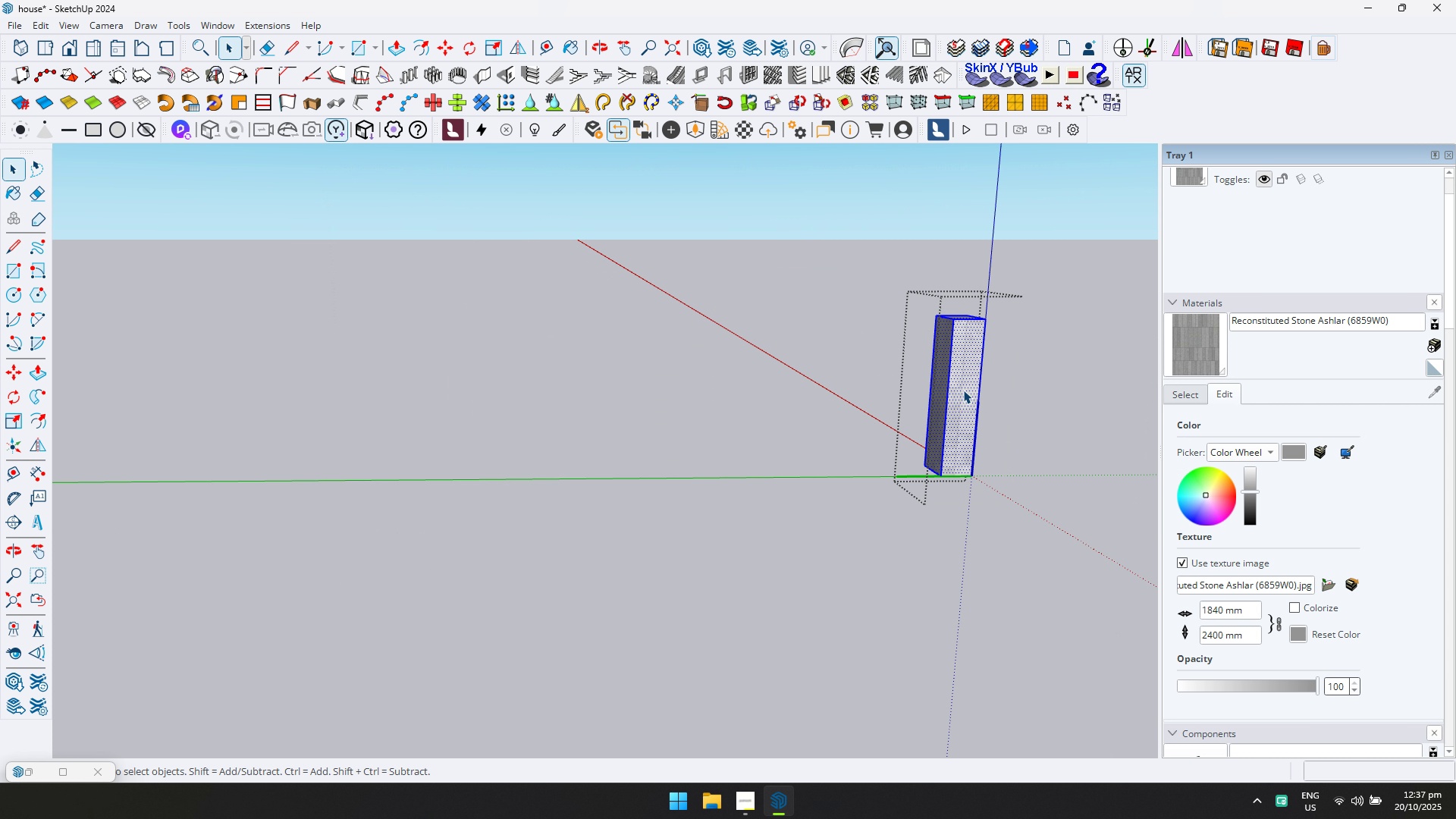 
triple_click([963, 390])
 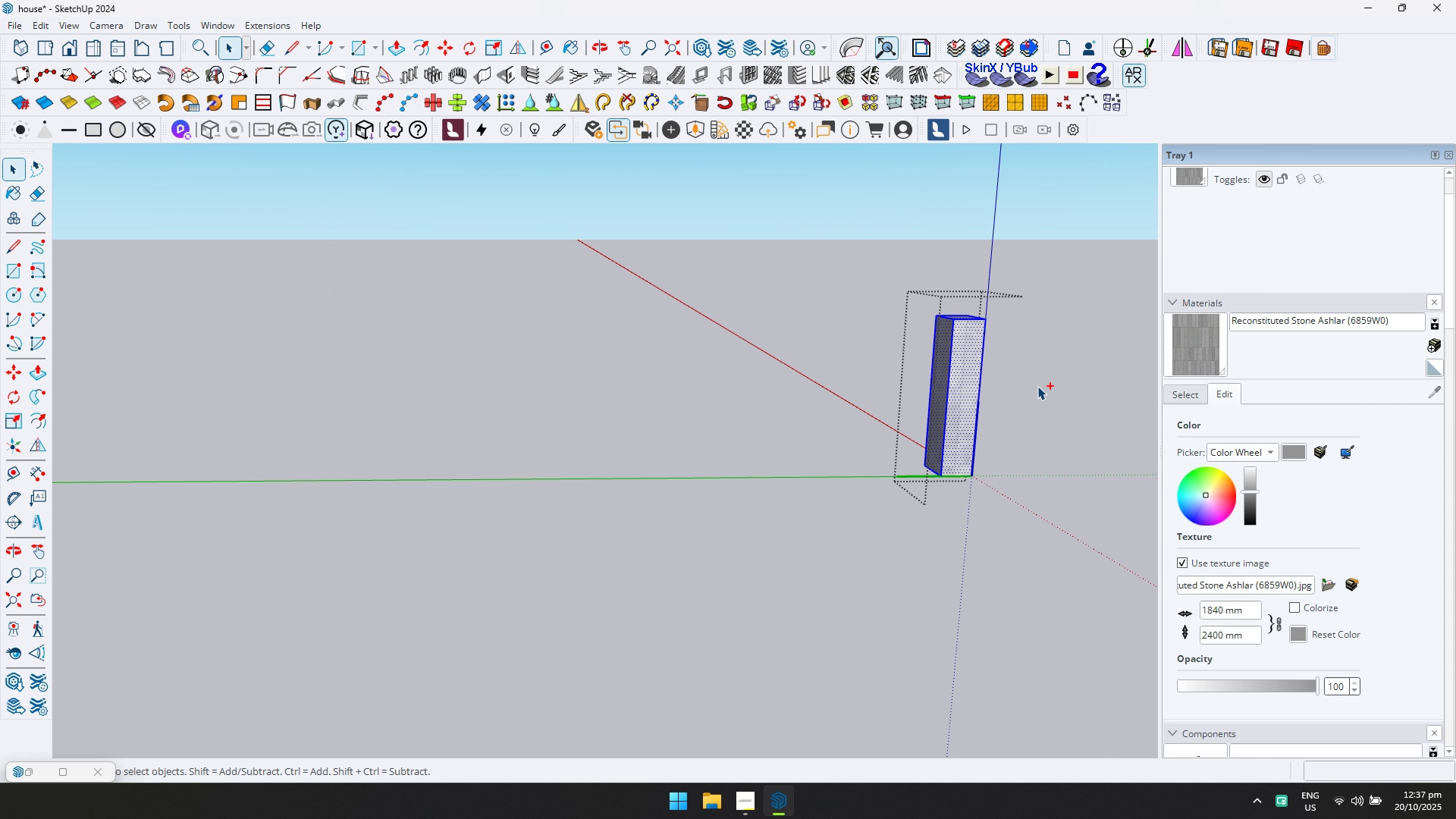 
key(Control+ControlLeft)
 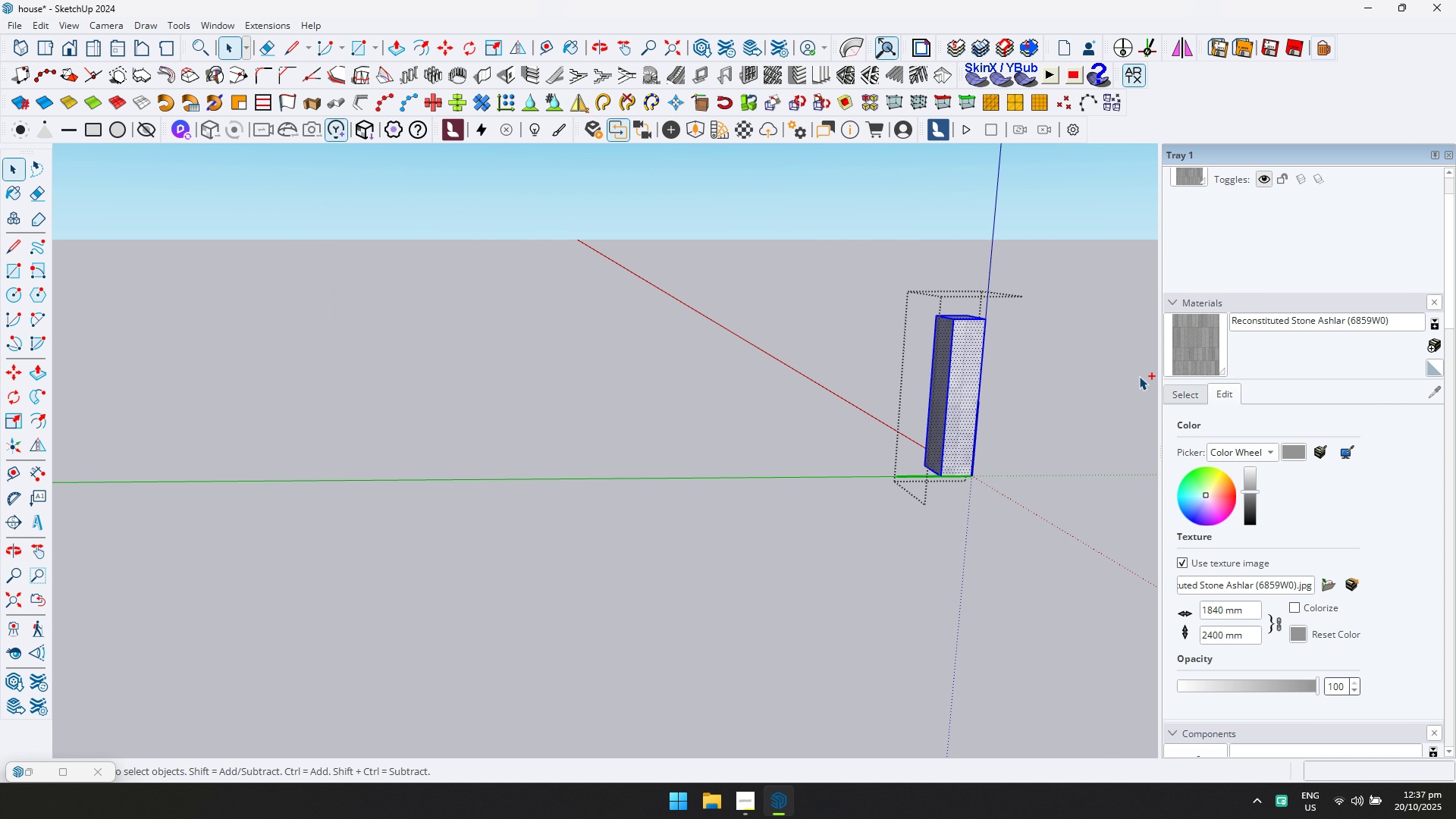 
key(Control+A)
 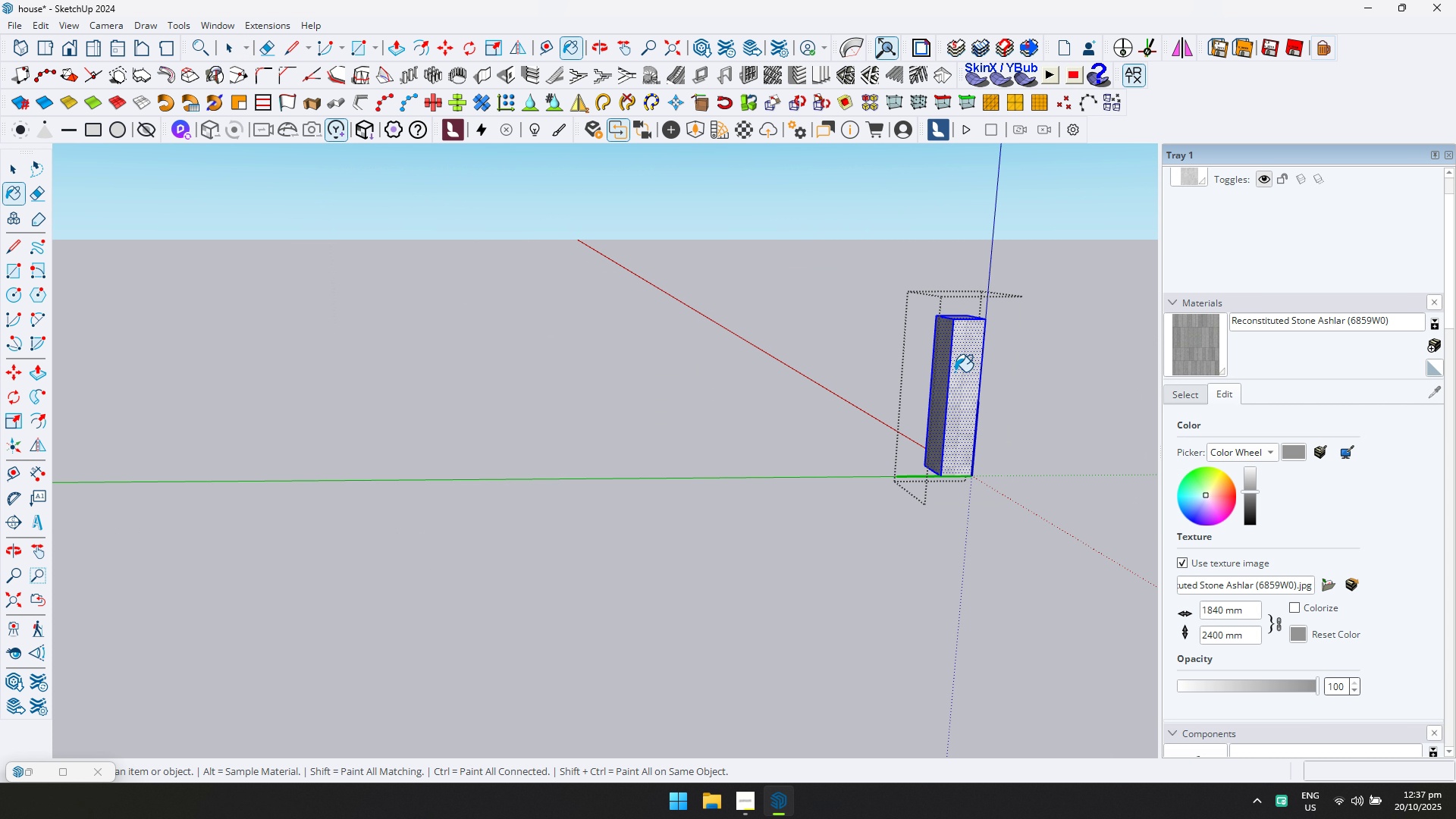 
key(Escape)
 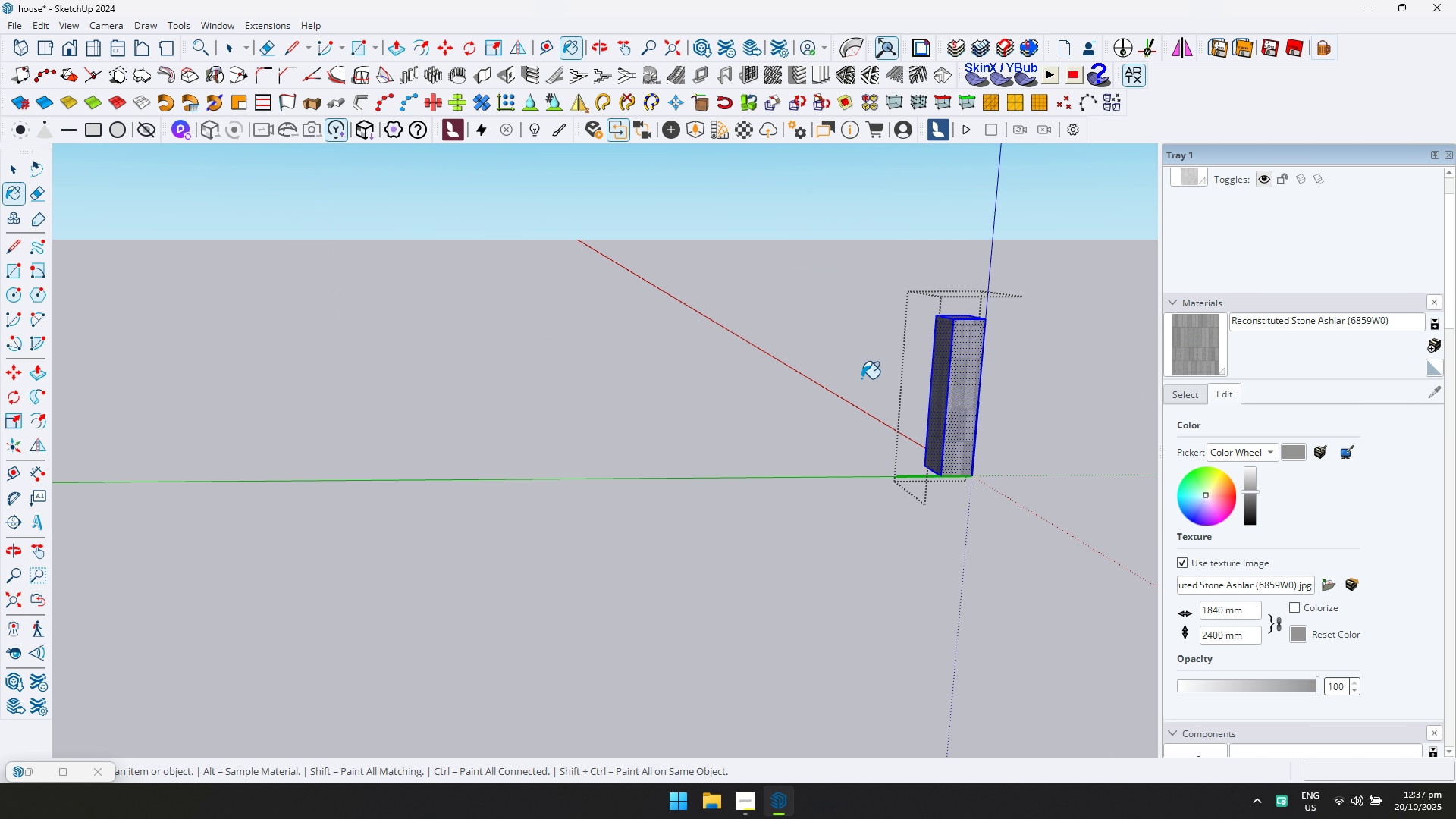 
key(Escape)
 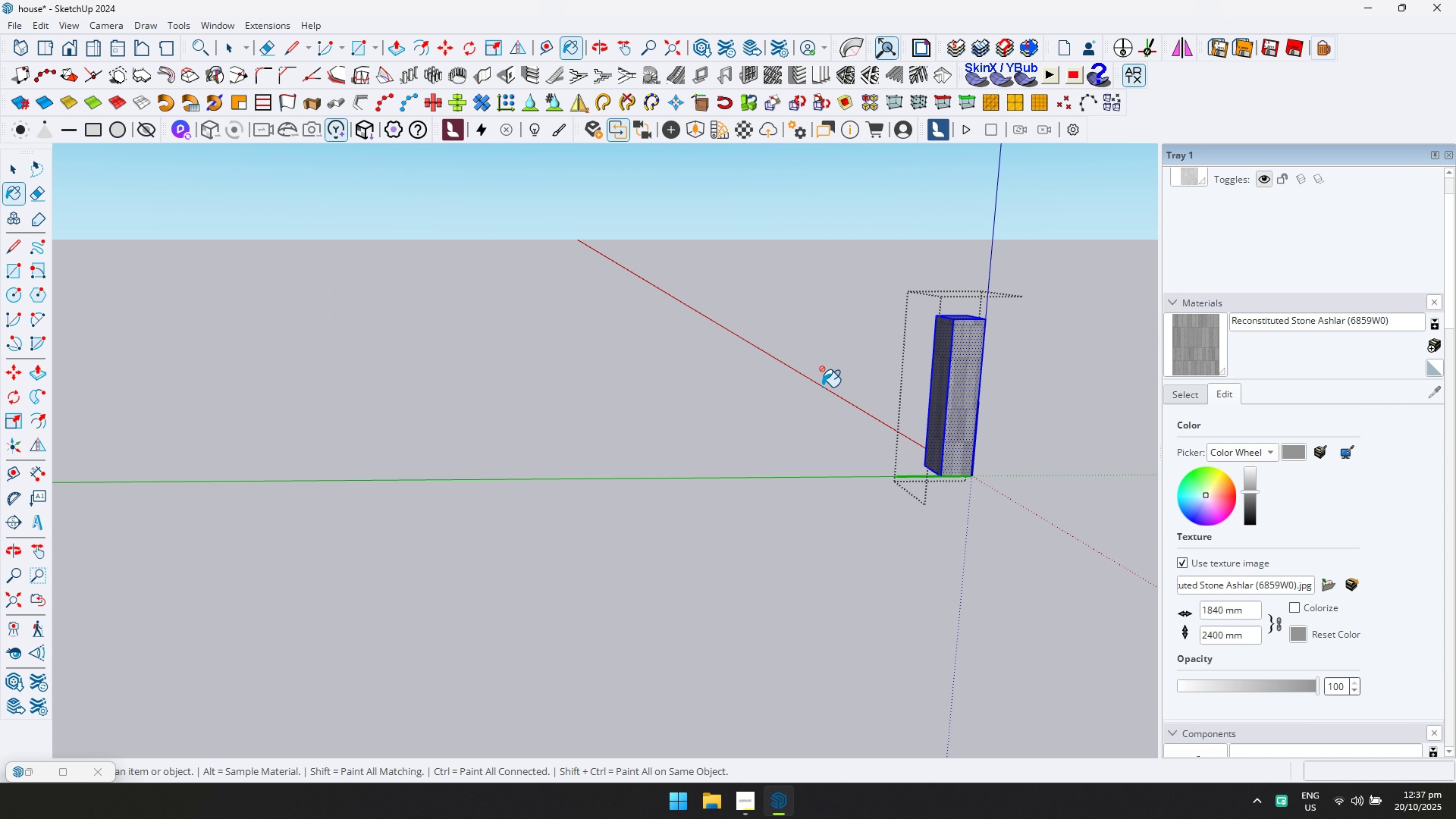 
key(Escape)
 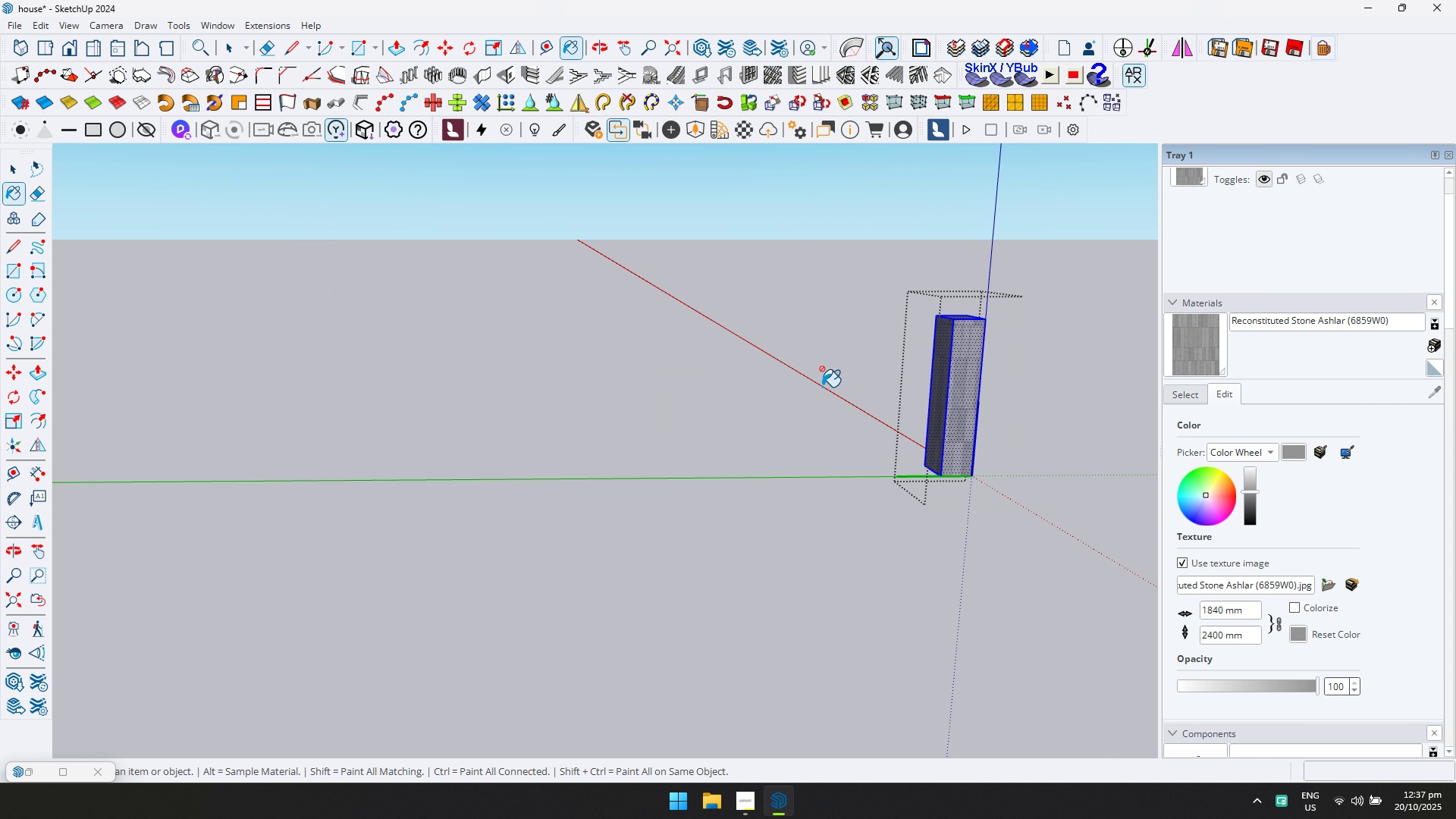 
key(Escape)
 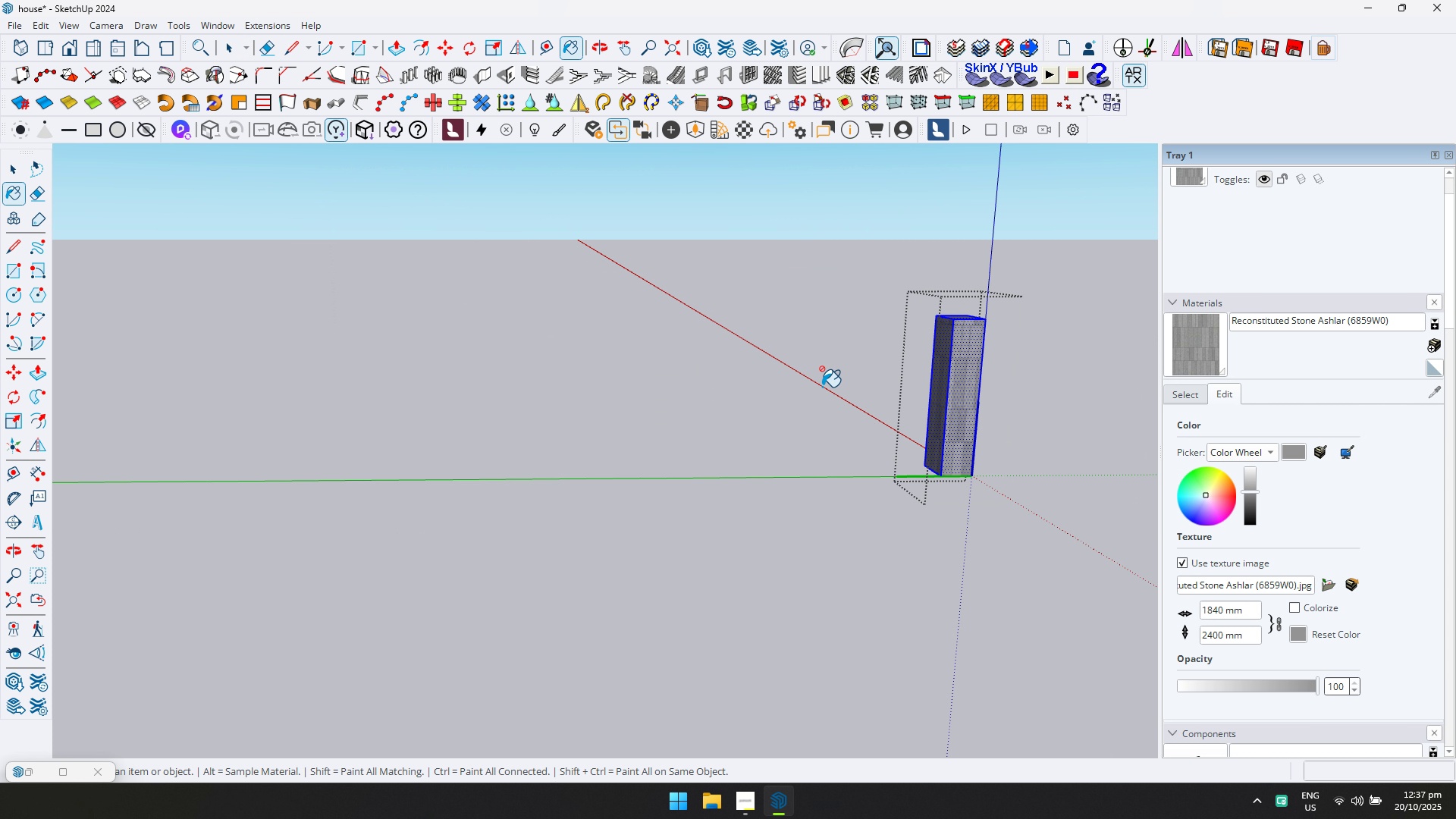 
key(Space)
 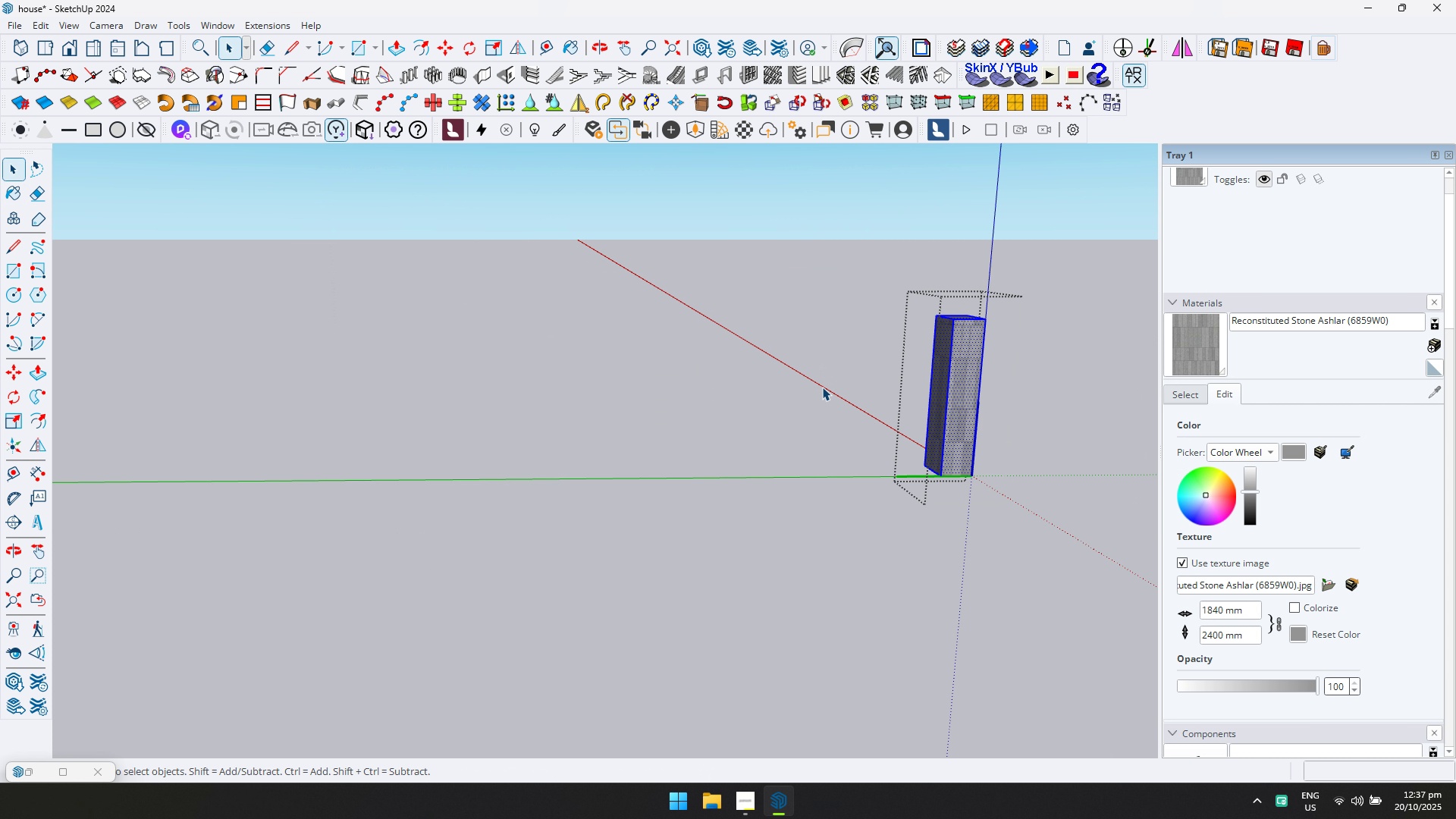 
key(Escape)
 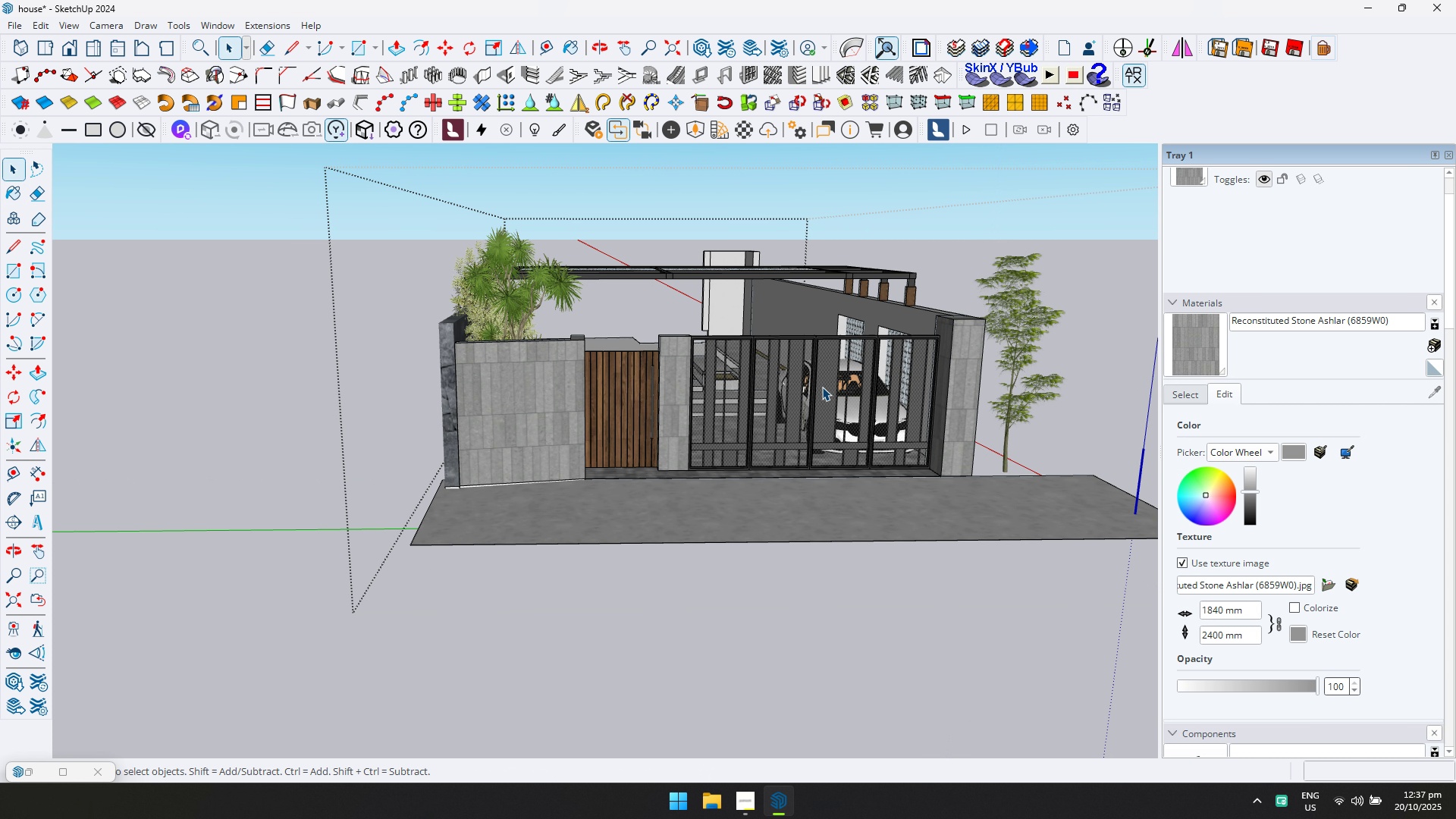 
key(Escape)
 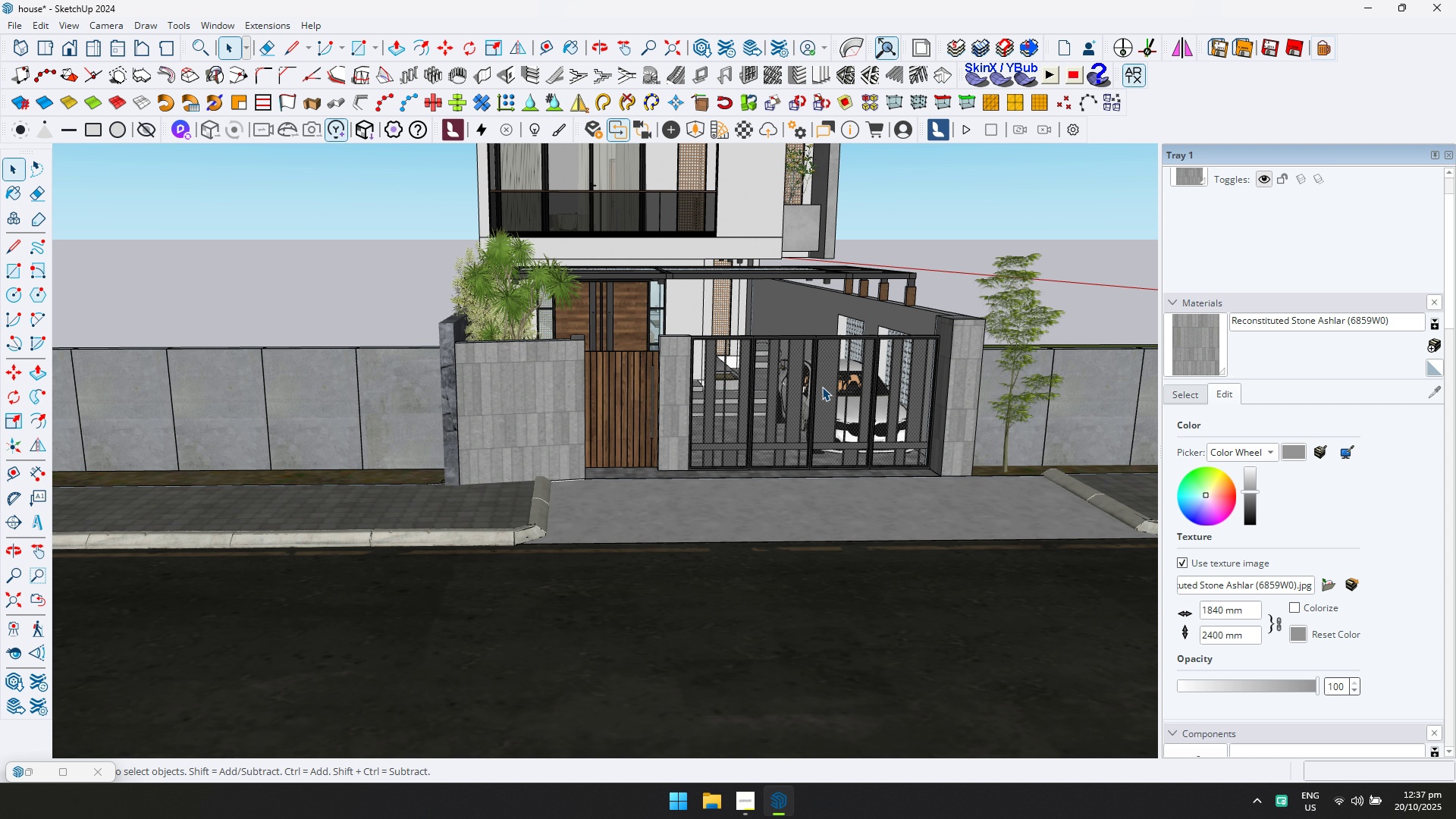 
key(Escape)
 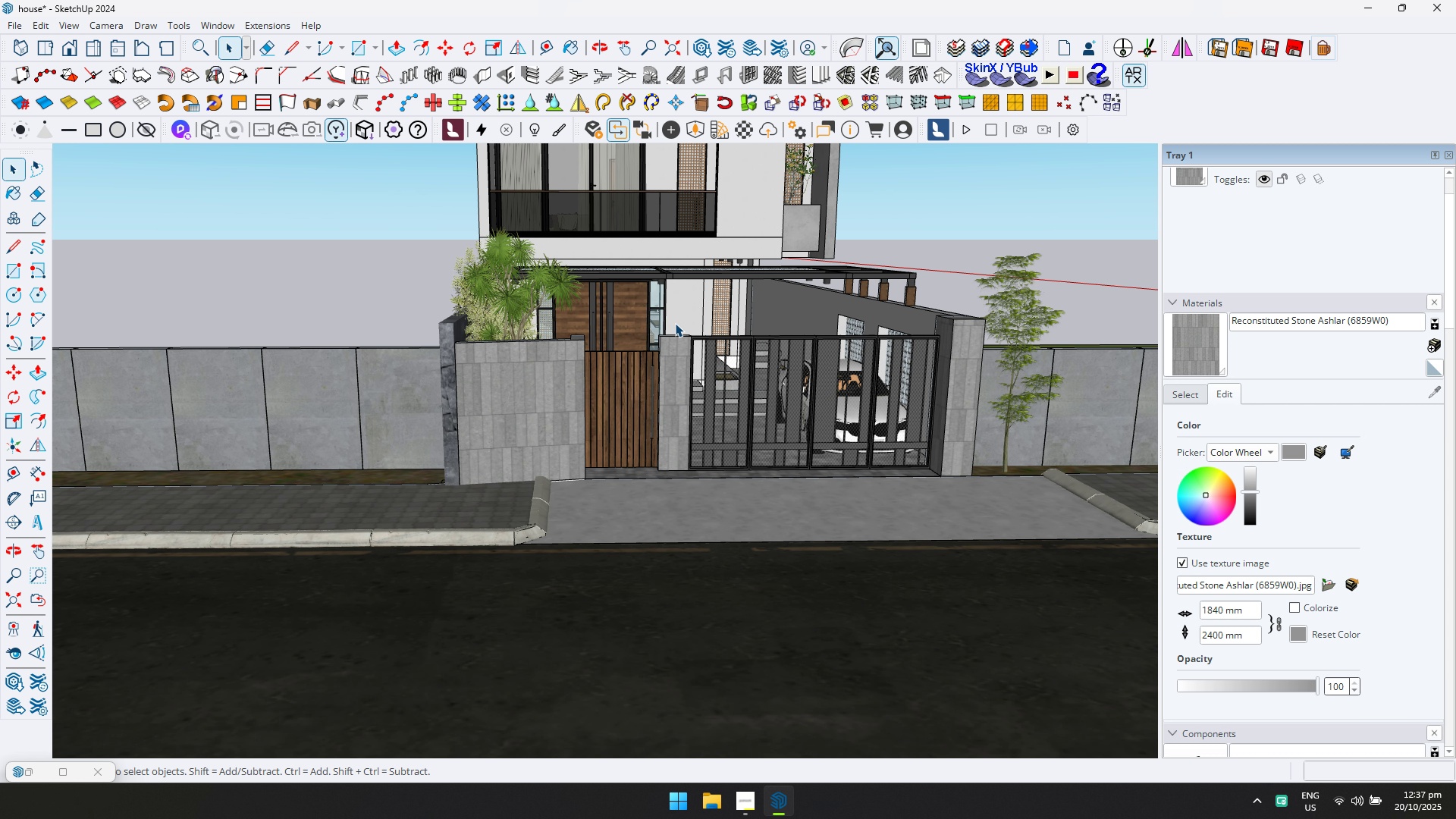 
scroll: coordinate [676, 315], scroll_direction: up, amount: 6.0
 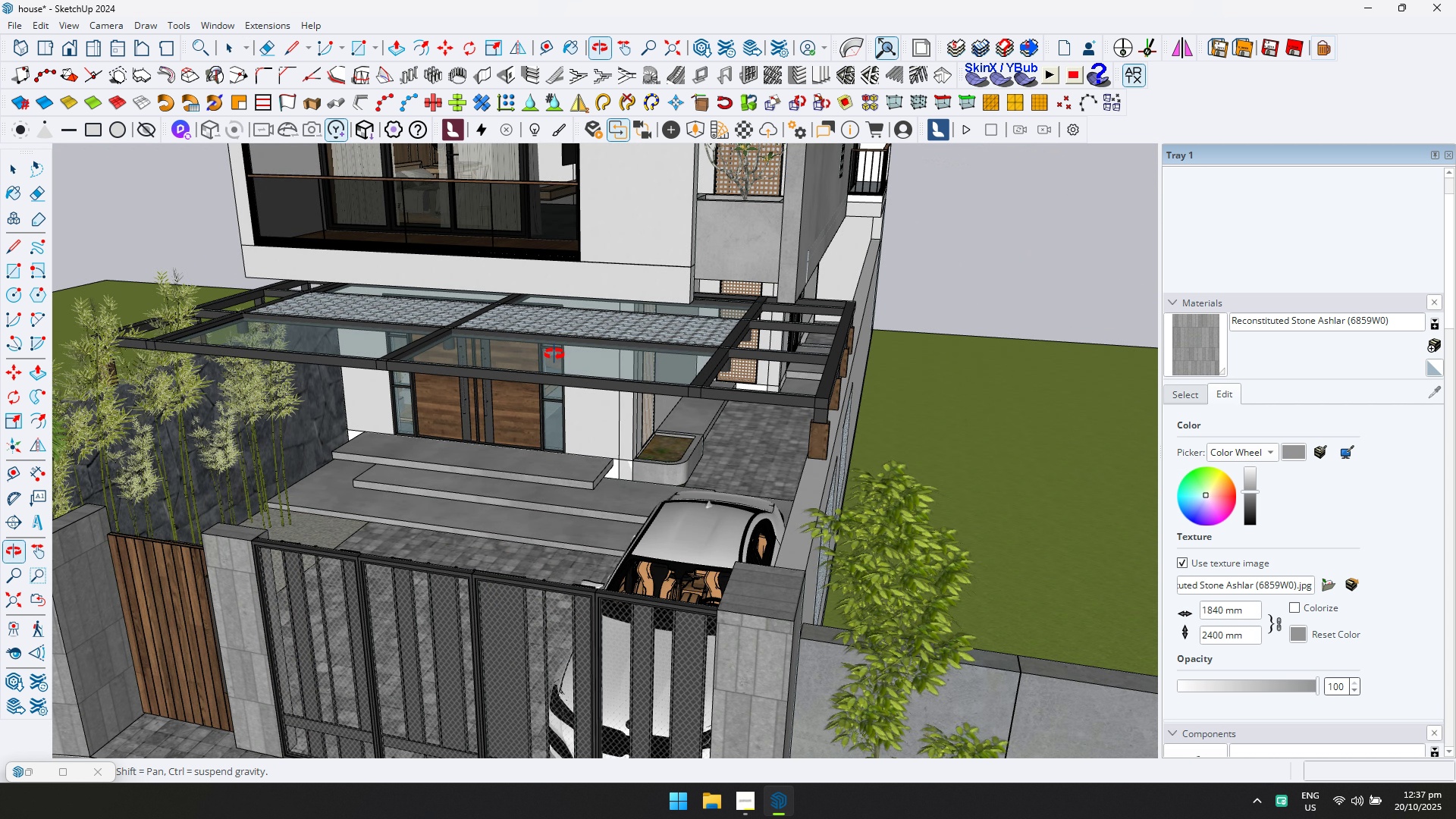 
hold_key(key=ShiftLeft, duration=0.46)
 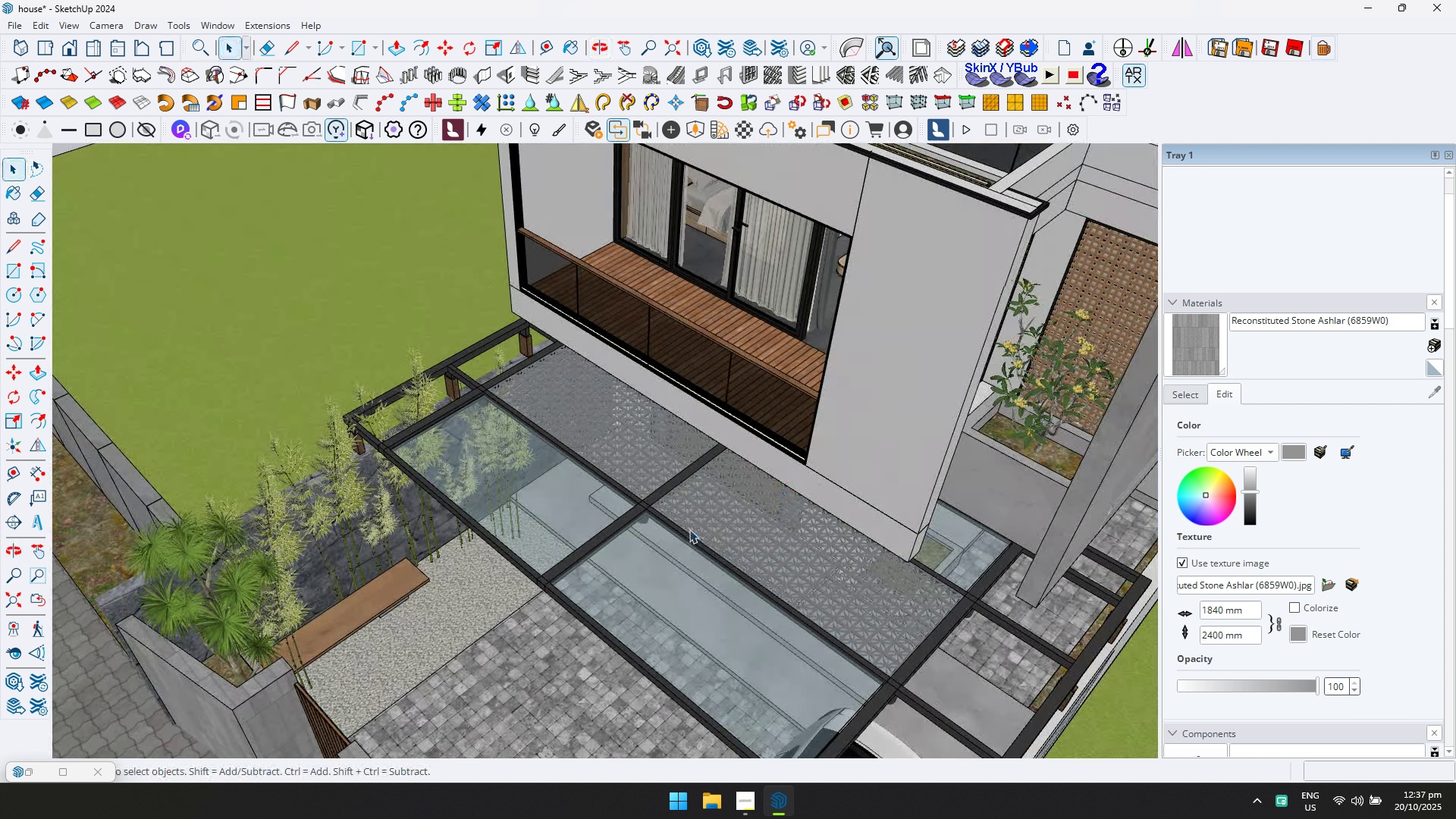 
scroll: coordinate [462, 570], scroll_direction: up, amount: 5.0
 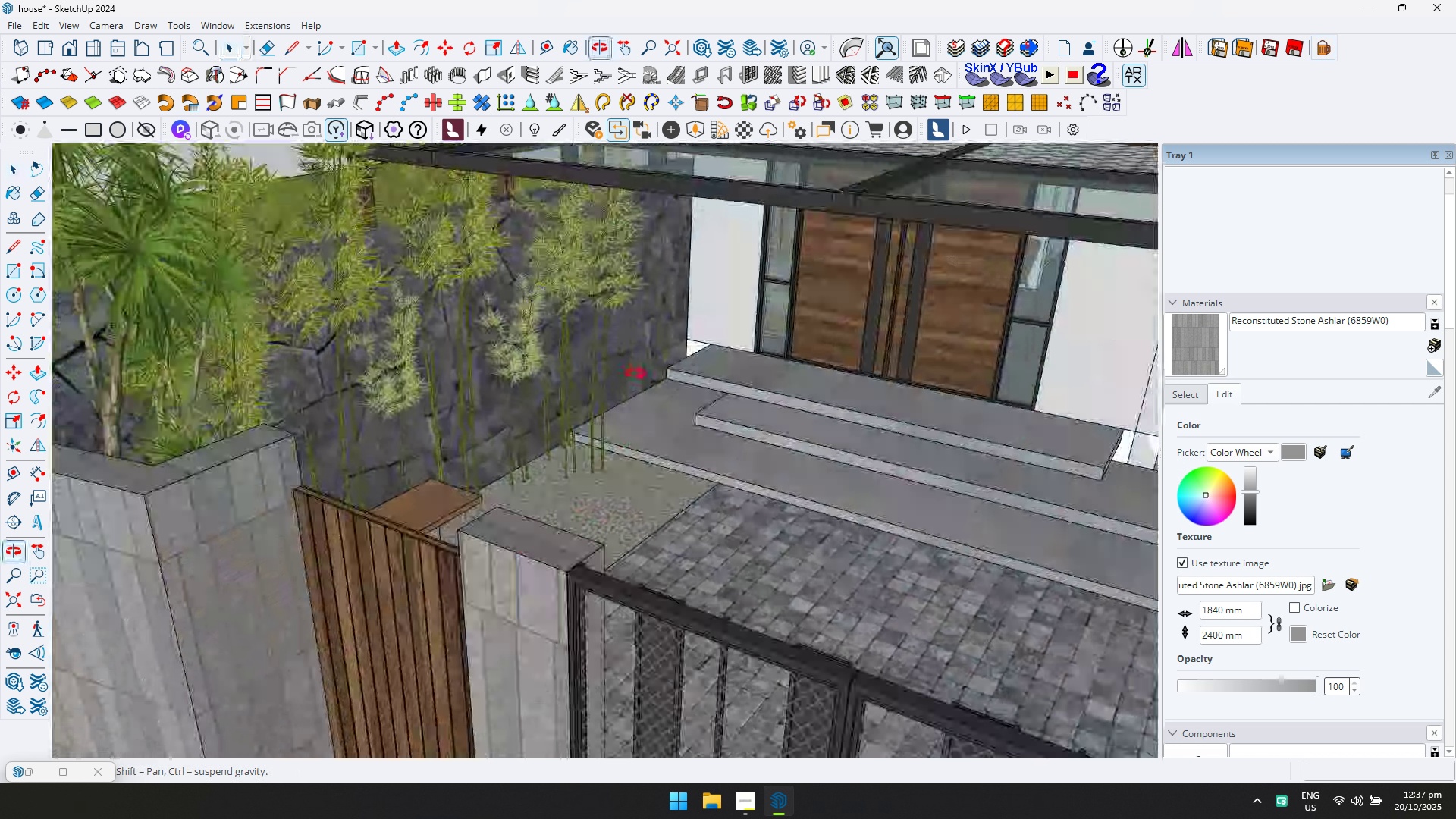 
hold_key(key=ShiftLeft, duration=0.36)
 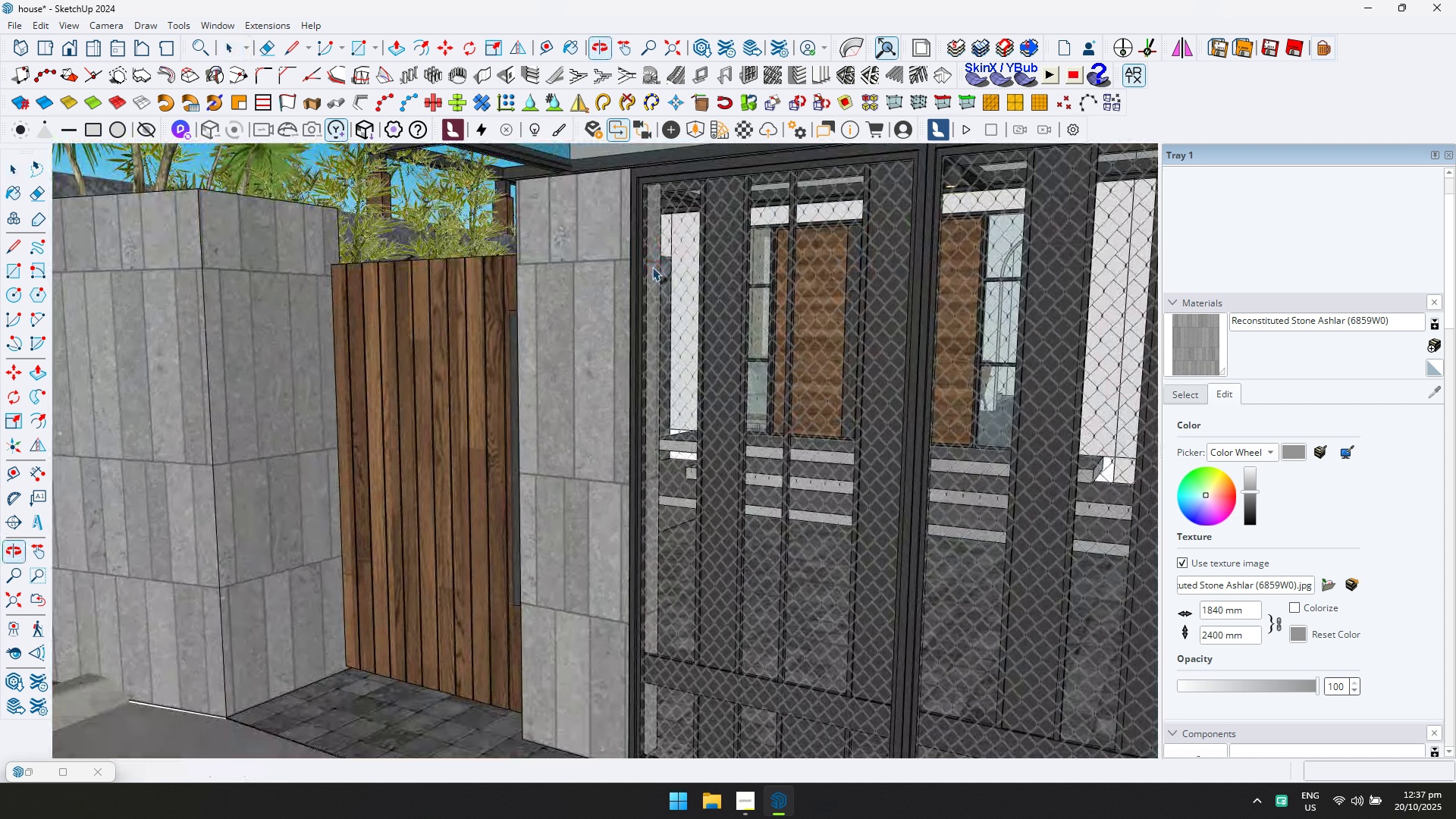 
scroll: coordinate [493, 359], scroll_direction: down, amount: 6.0
 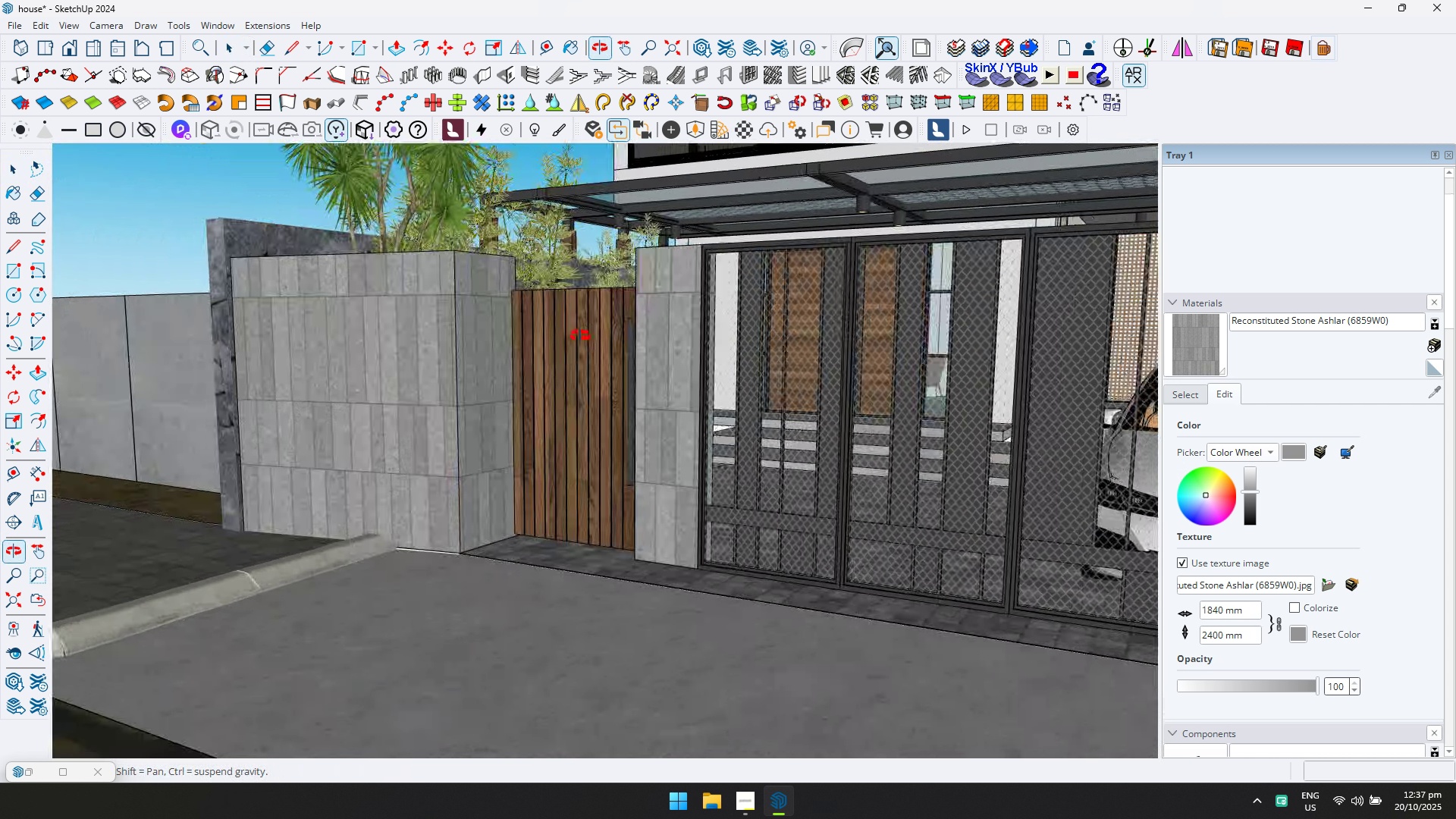 
hold_key(key=ShiftLeft, duration=0.51)
 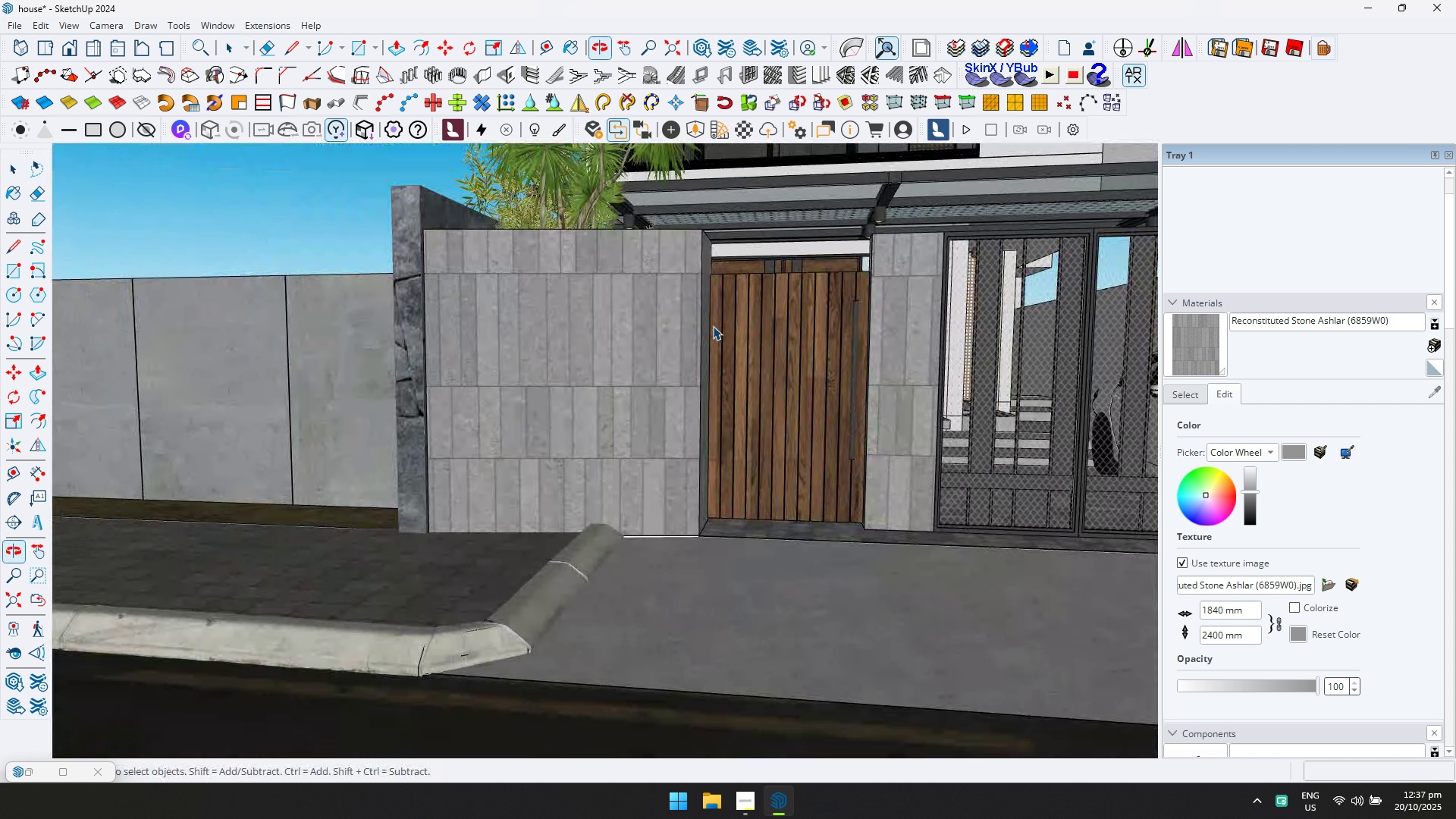 
scroll: coordinate [720, 336], scroll_direction: down, amount: 7.0
 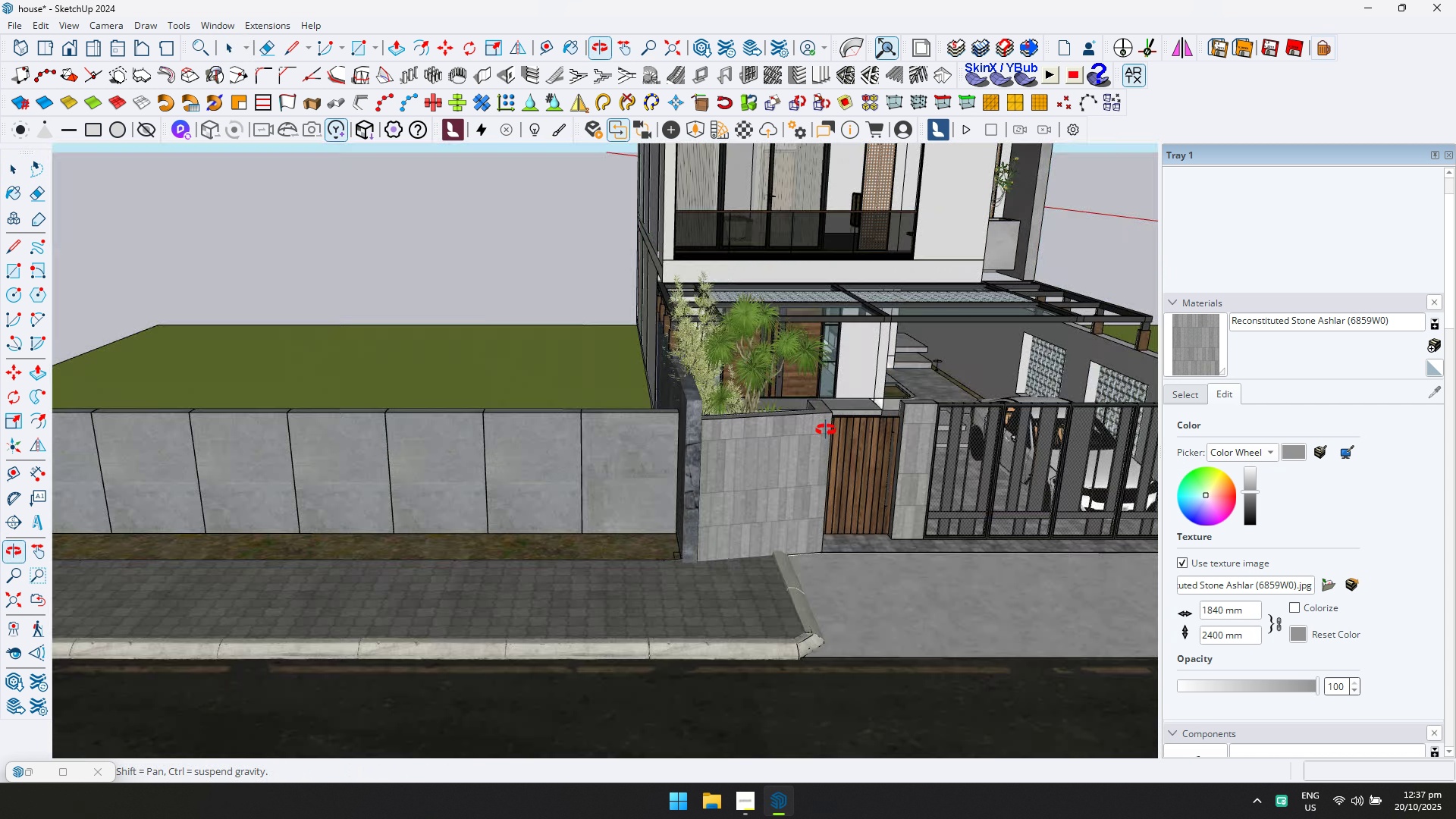 
hold_key(key=ShiftLeft, duration=0.35)
 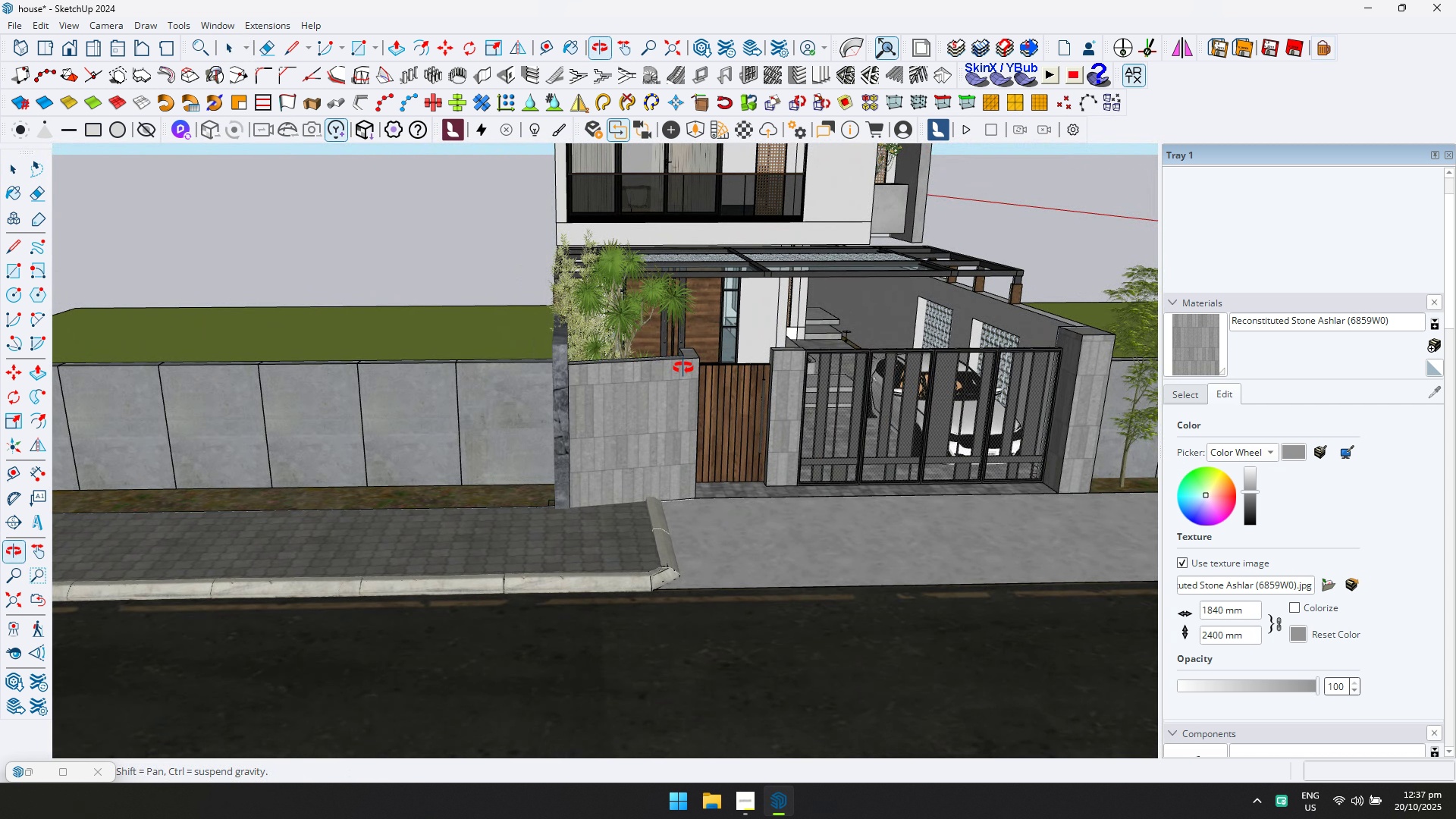 
hold_key(key=ShiftLeft, duration=0.5)
 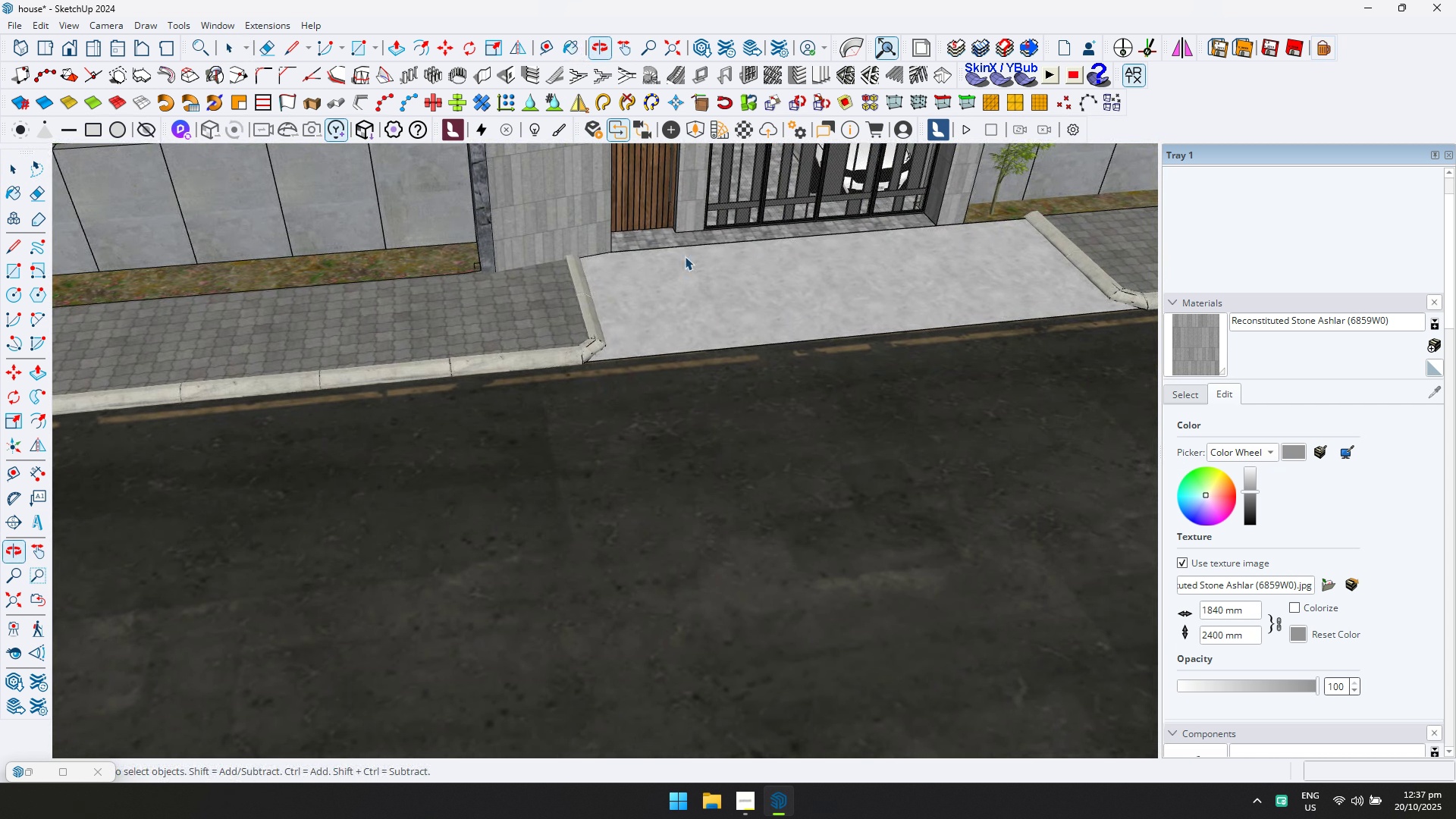 
scroll: coordinate [721, 310], scroll_direction: down, amount: 8.0
 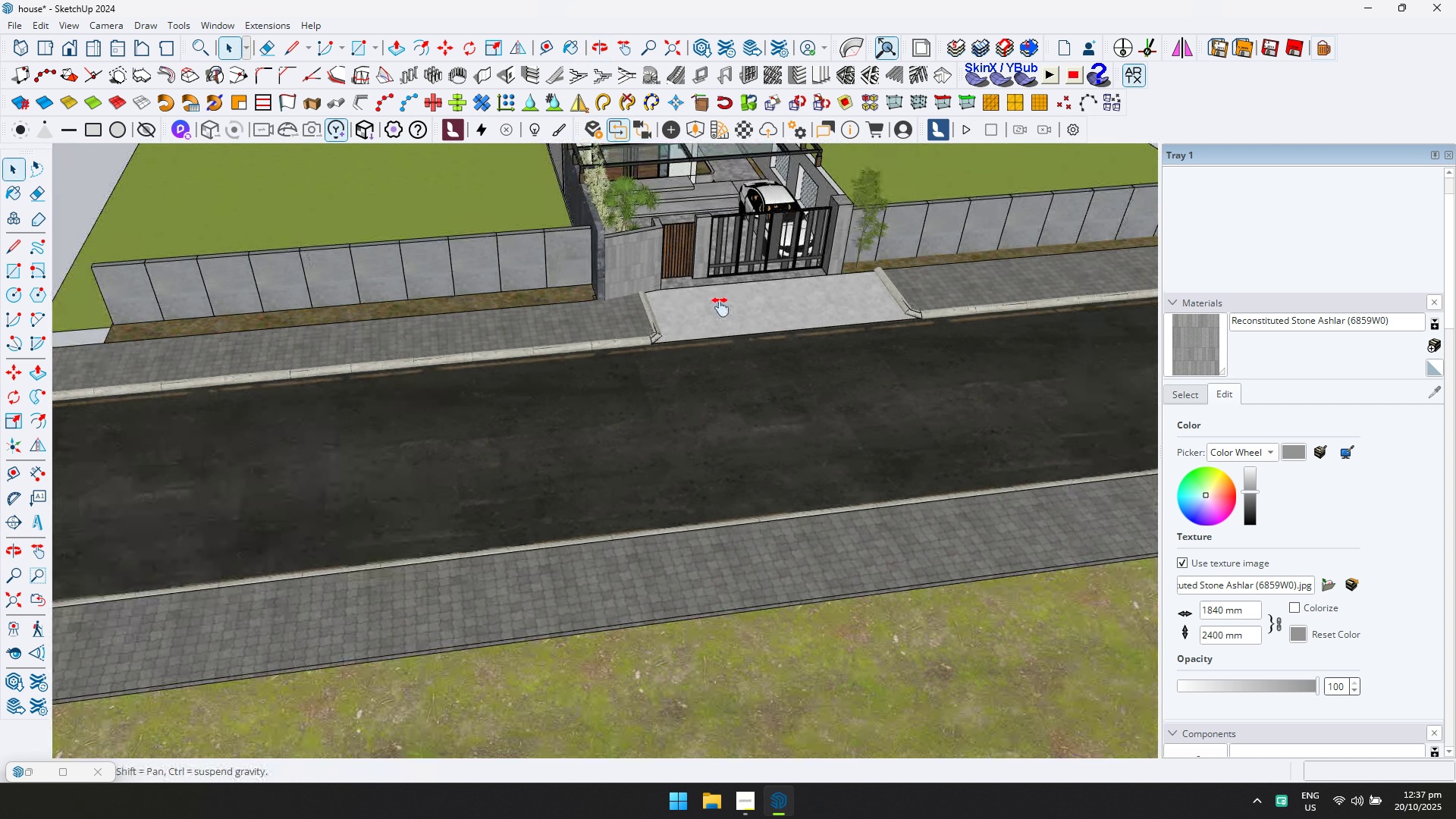 
key(Shift+ShiftLeft)
 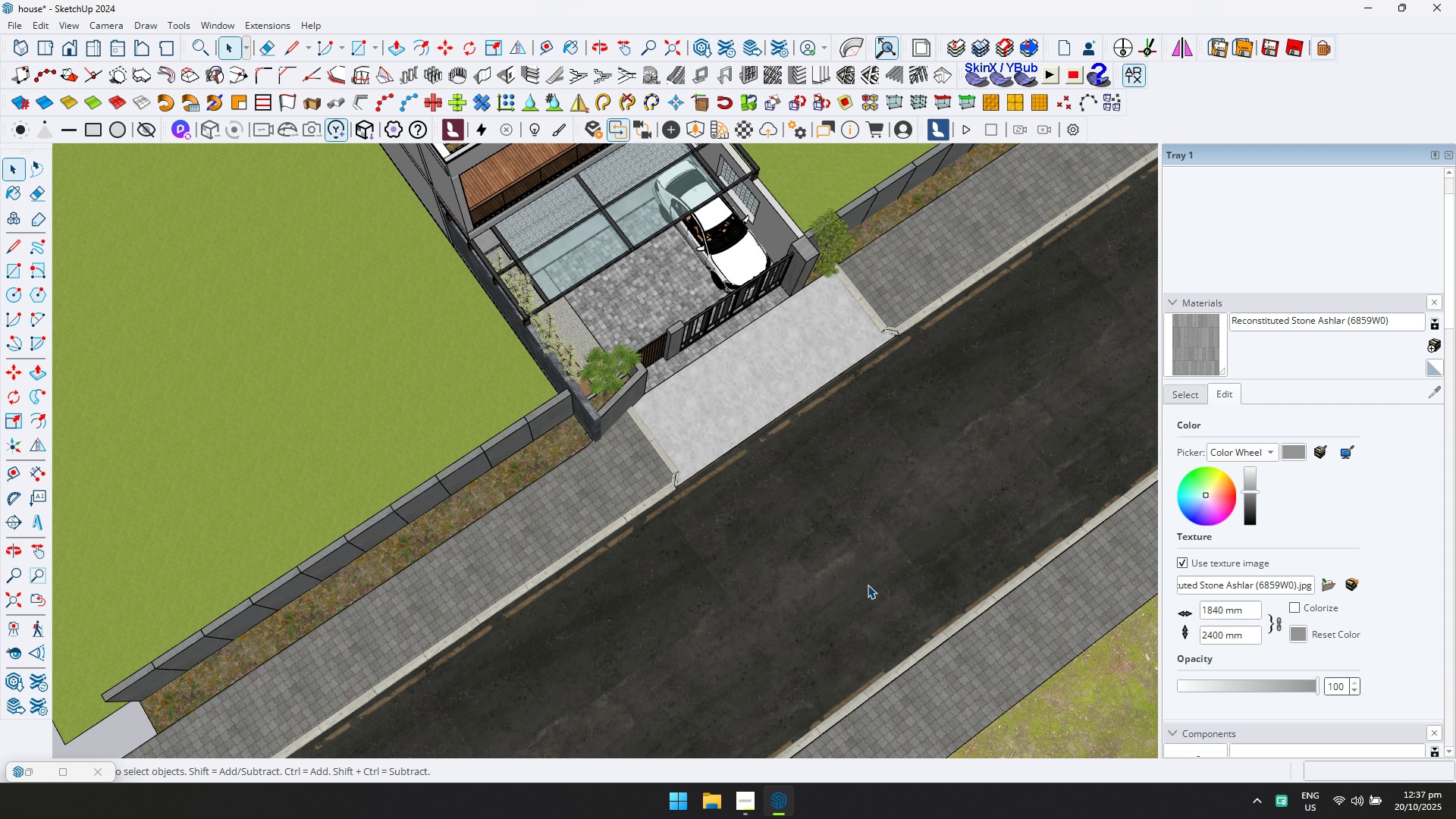 
scroll: coordinate [548, 375], scroll_direction: up, amount: 6.0
 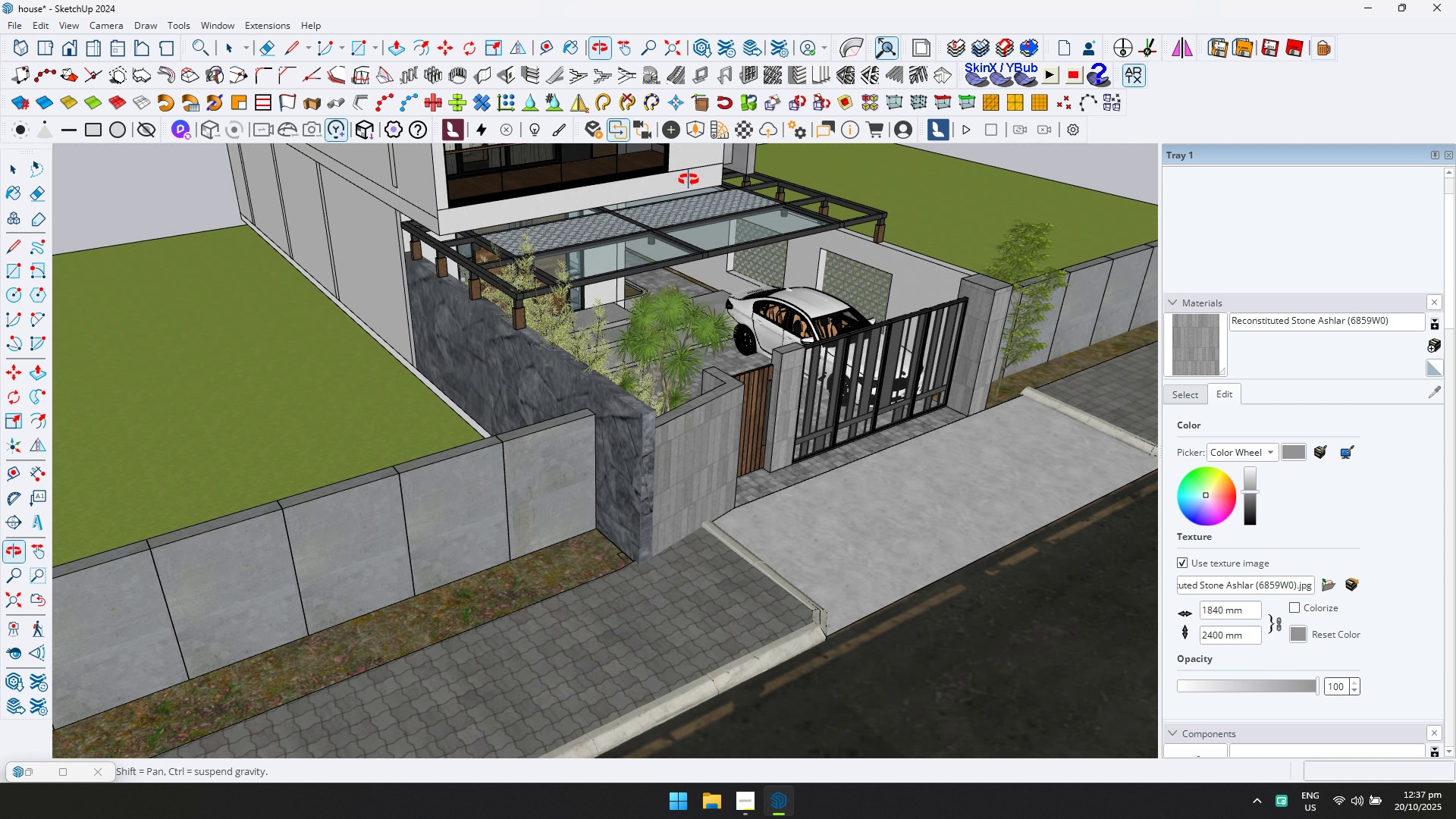 
key(Shift+ShiftLeft)
 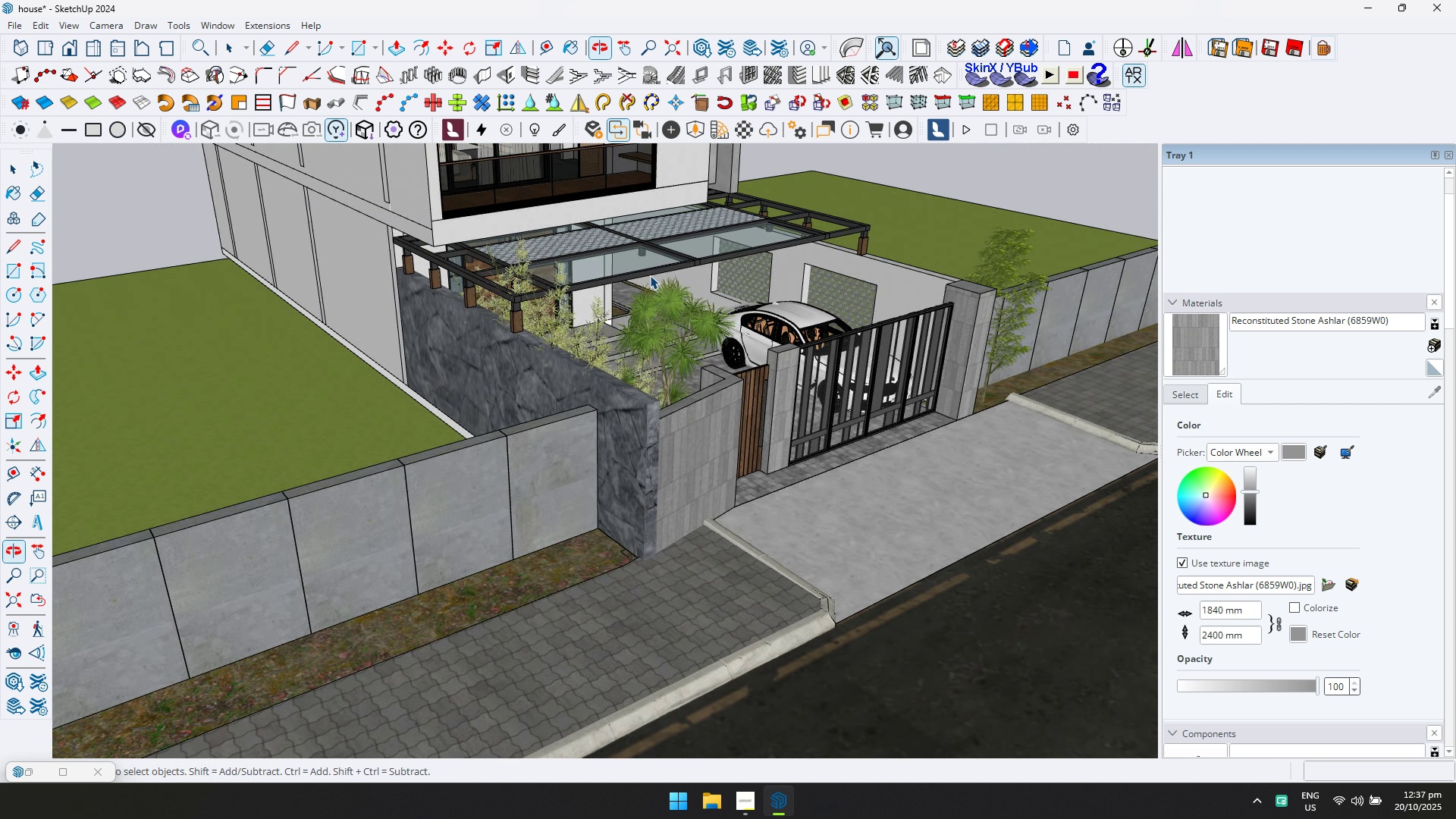 
scroll: coordinate [579, 480], scroll_direction: up, amount: 5.0
 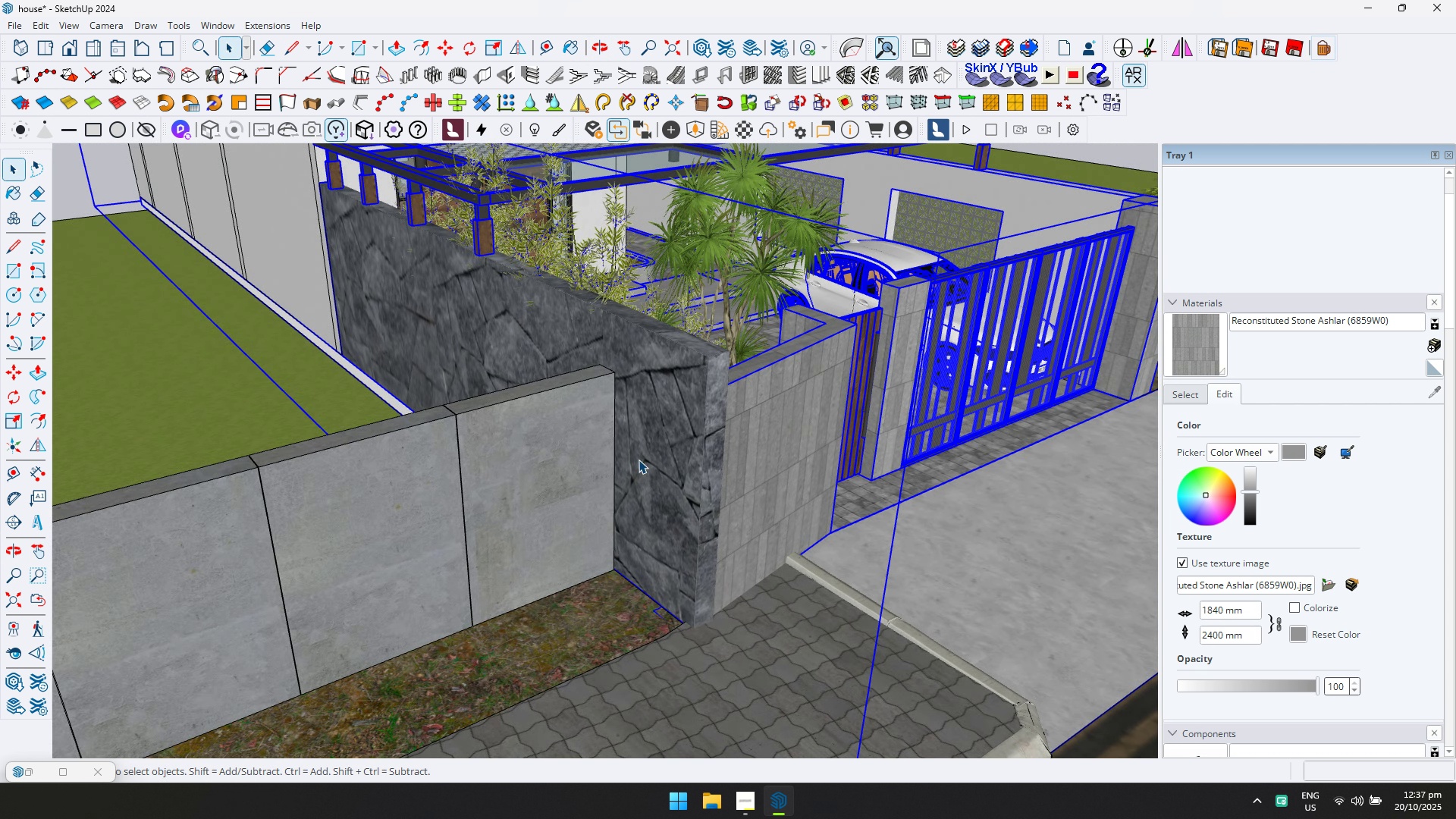 
double_click([639, 460])
 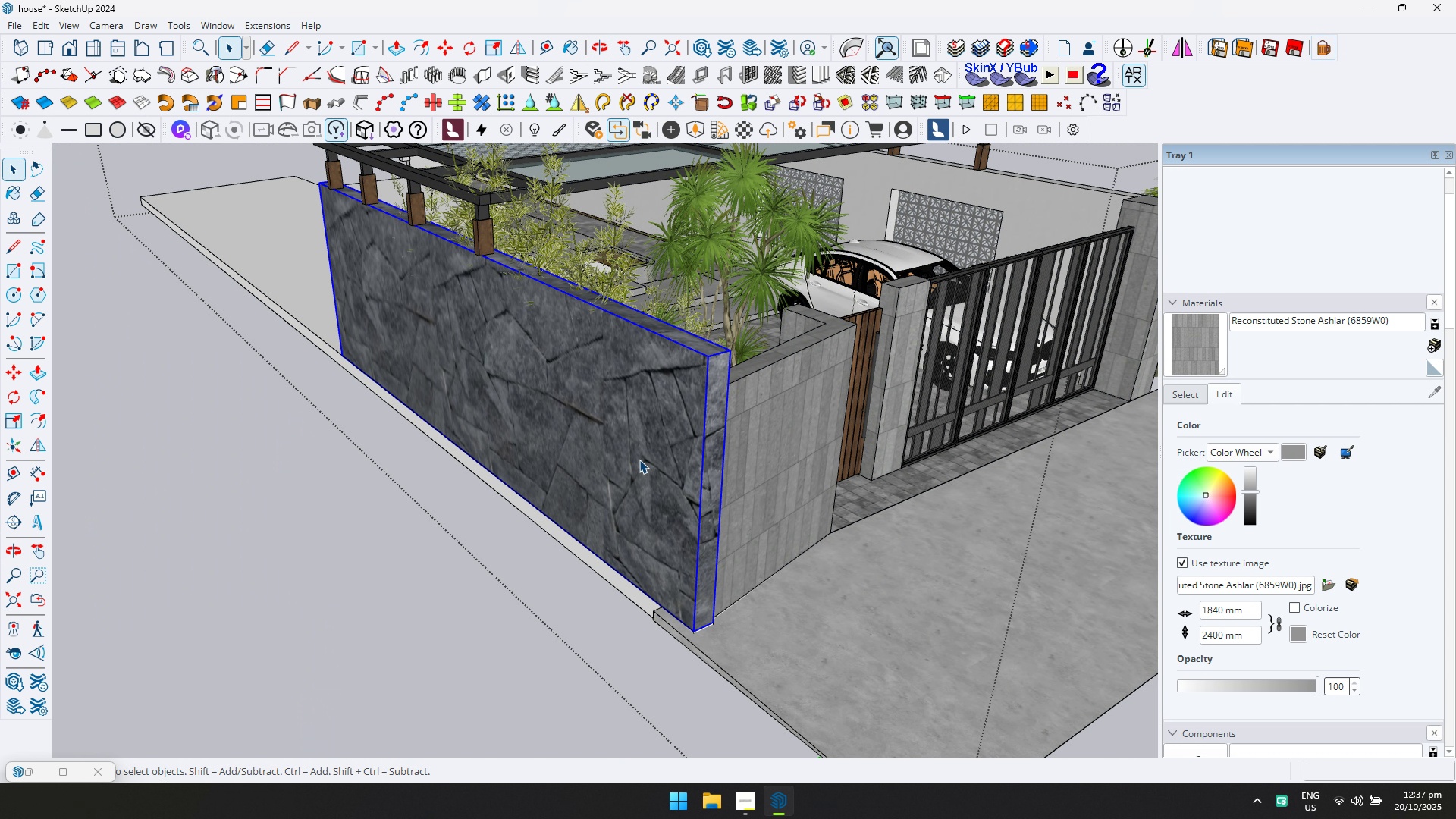 
triple_click([639, 460])
 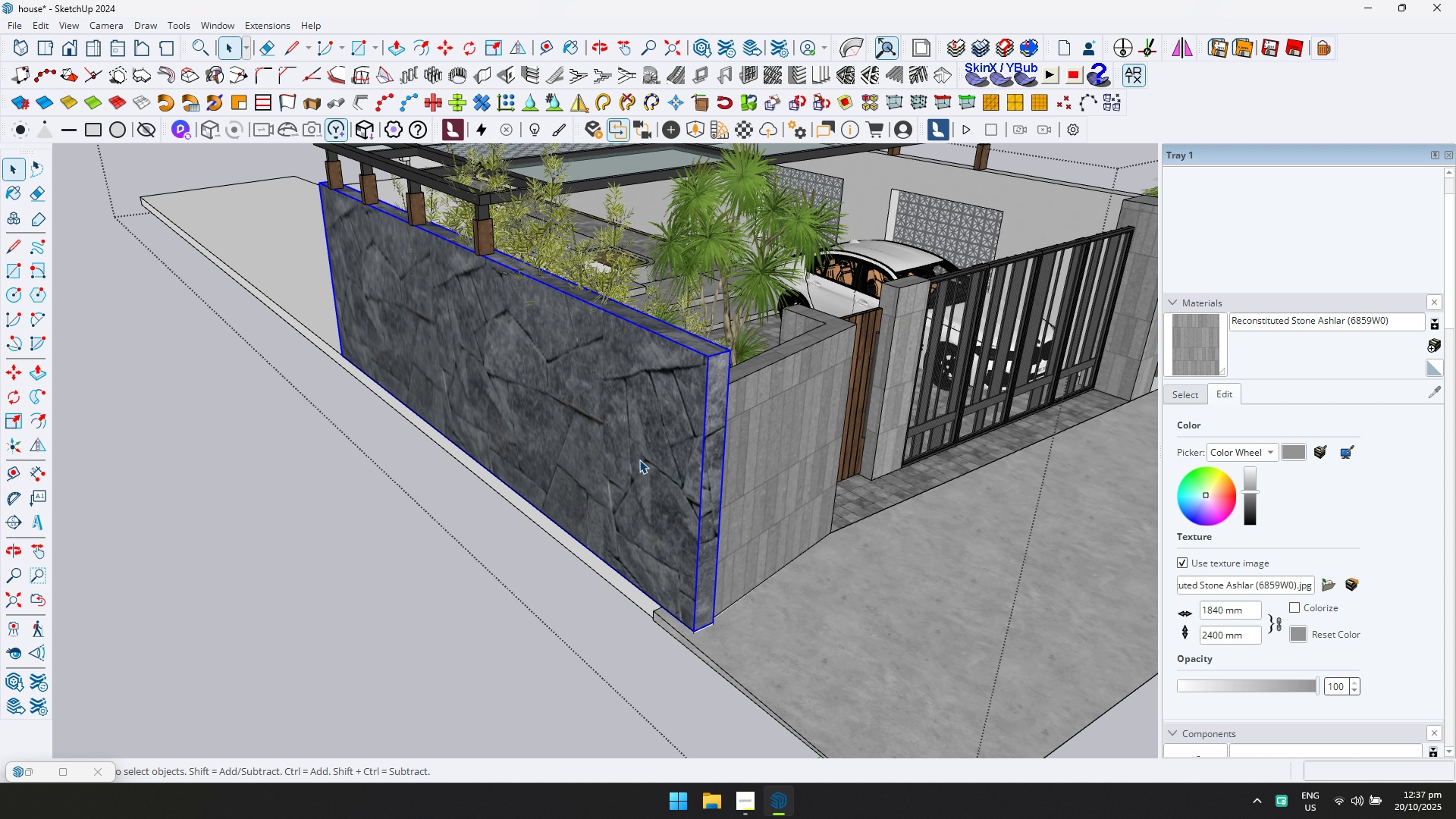 
triple_click([639, 460])
 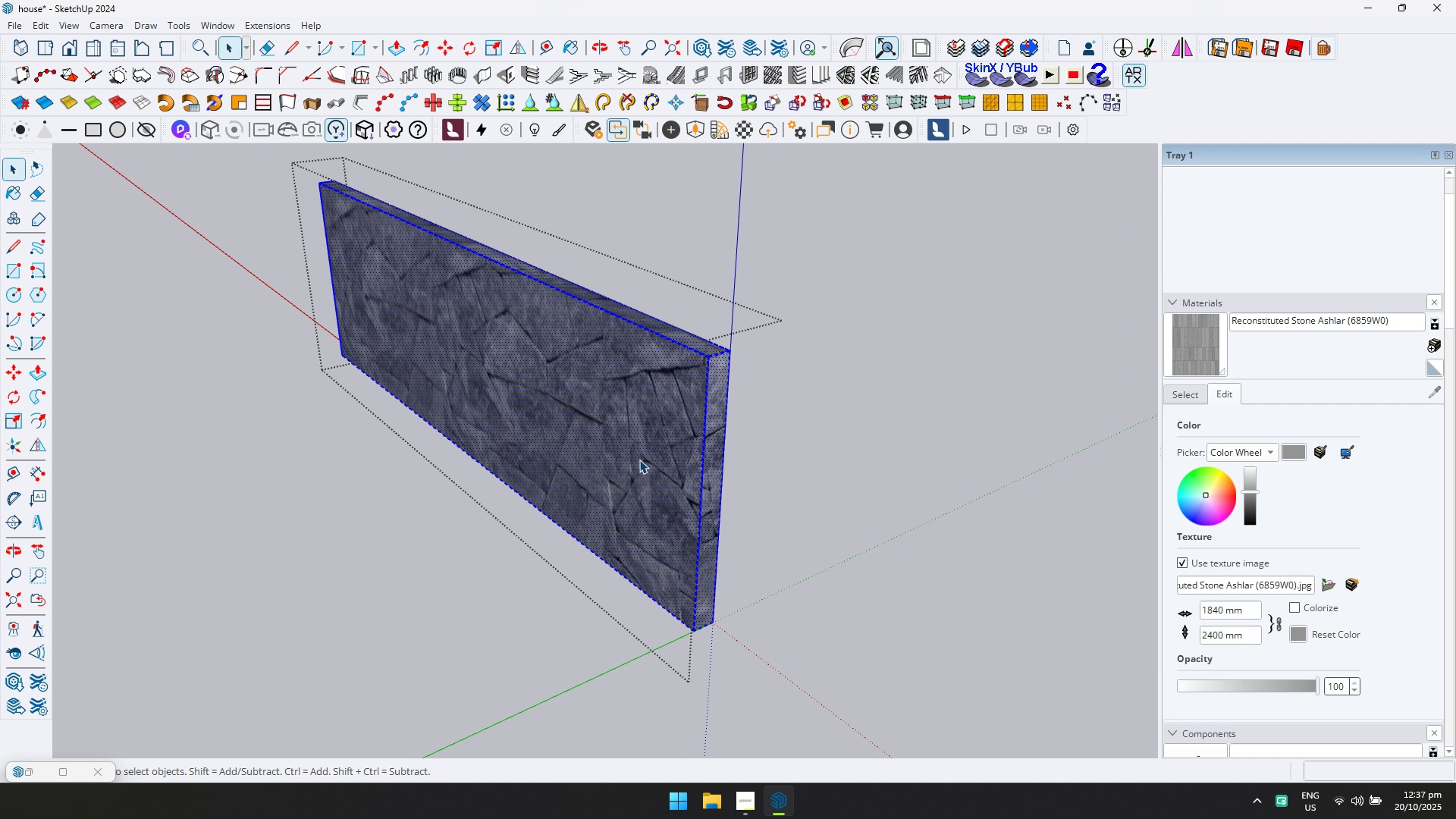 
triple_click([639, 460])
 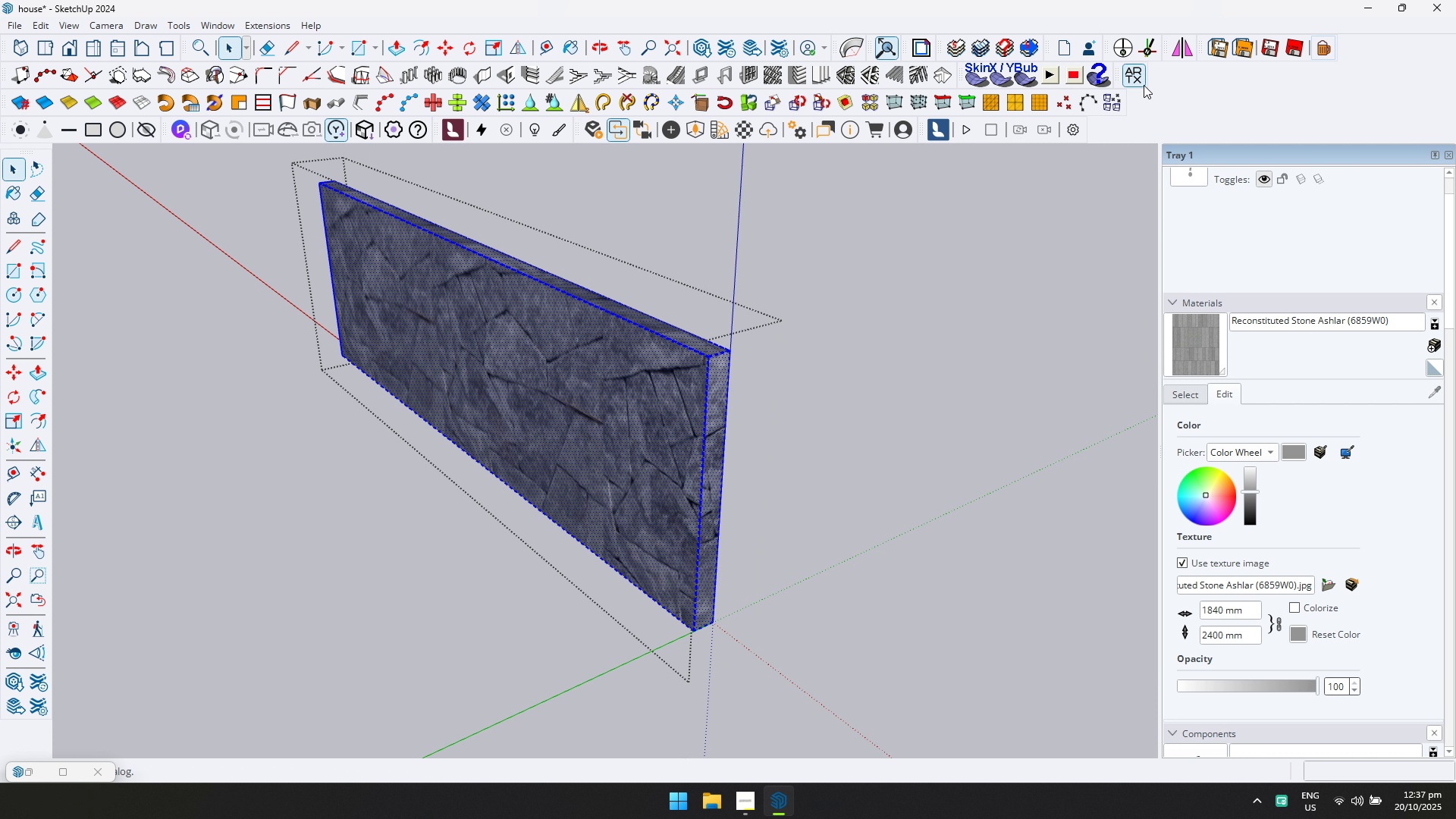 
left_click([1135, 76])
 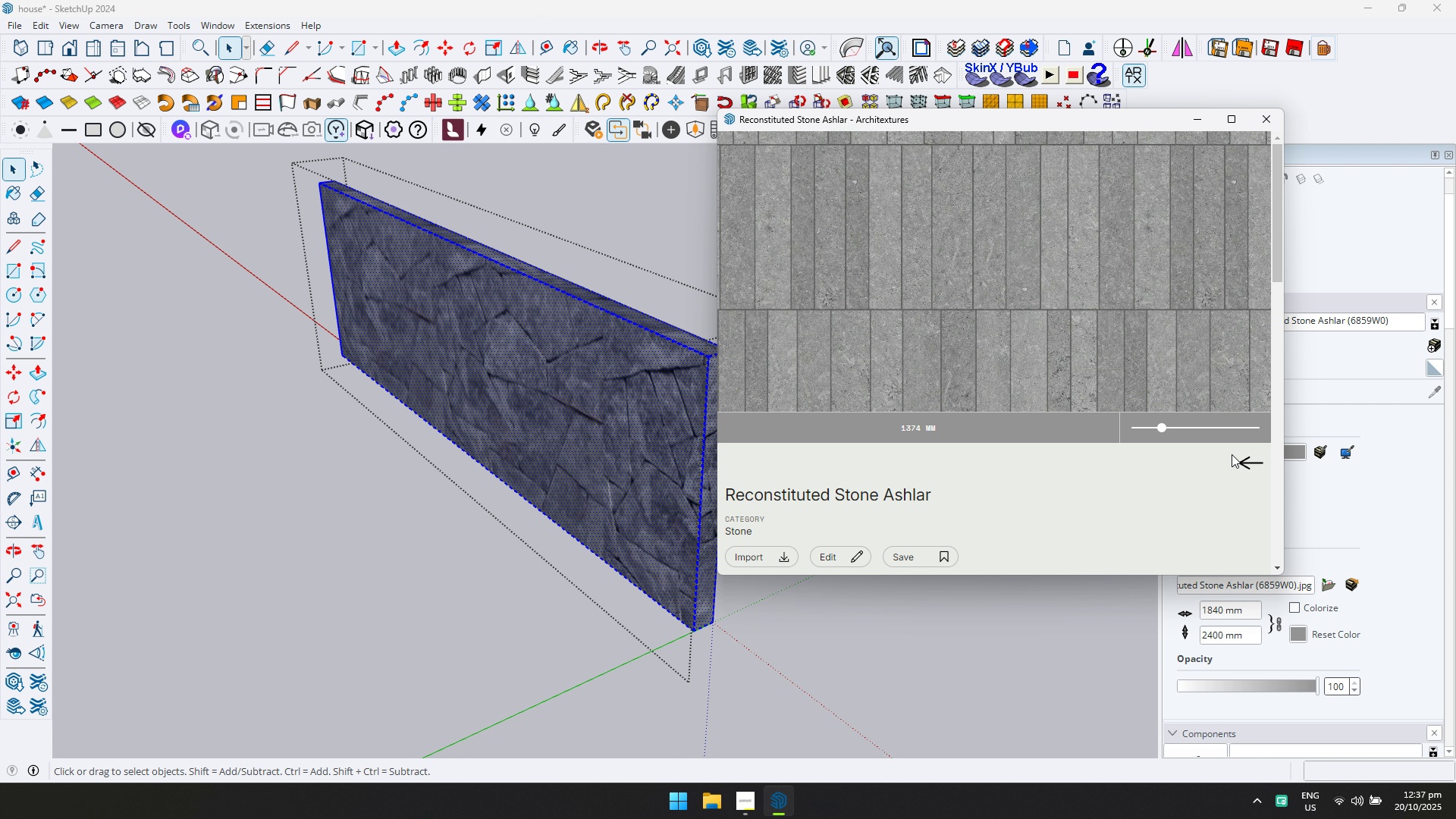 
left_click([1246, 468])
 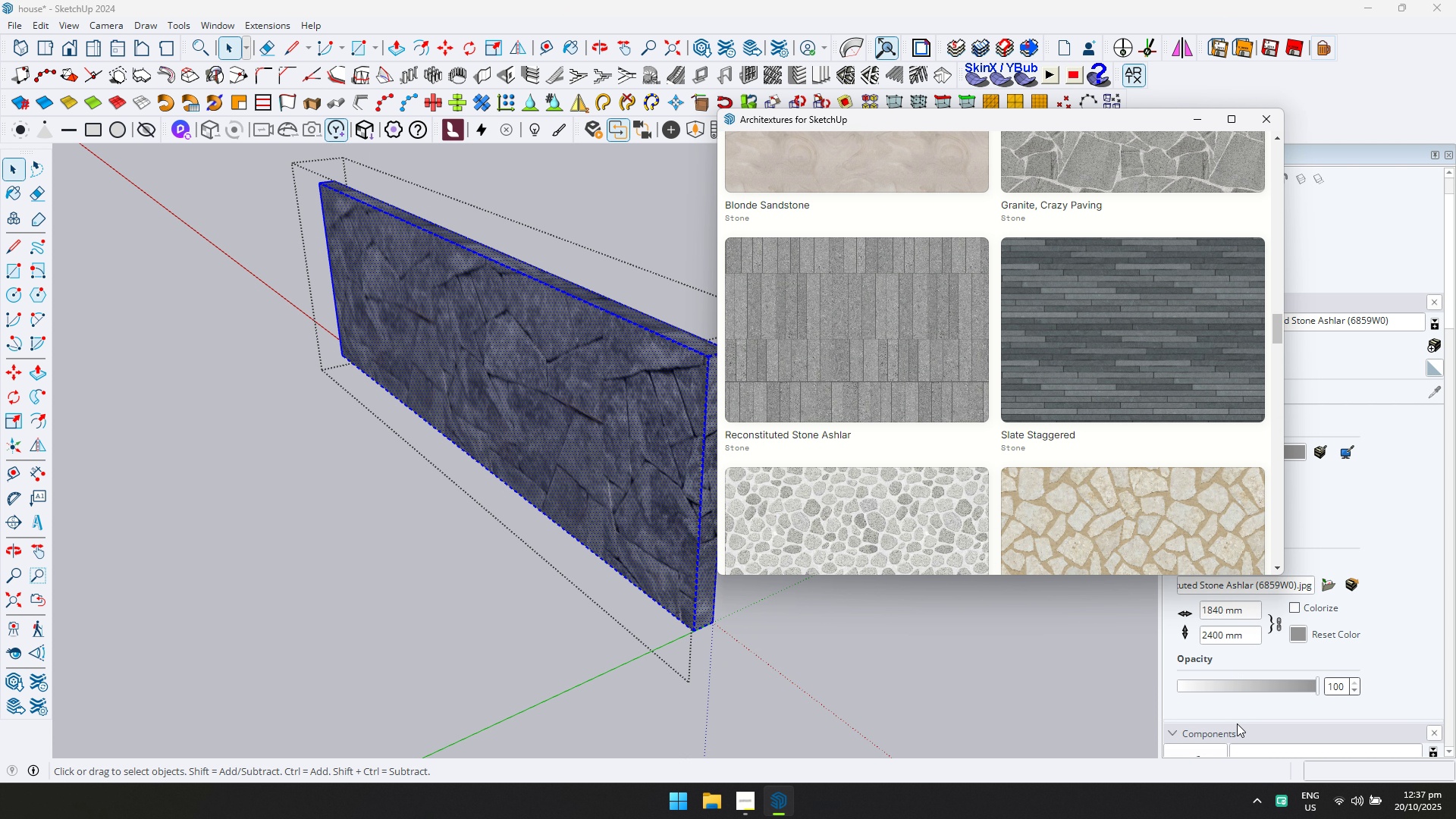 
wait(10.07)
 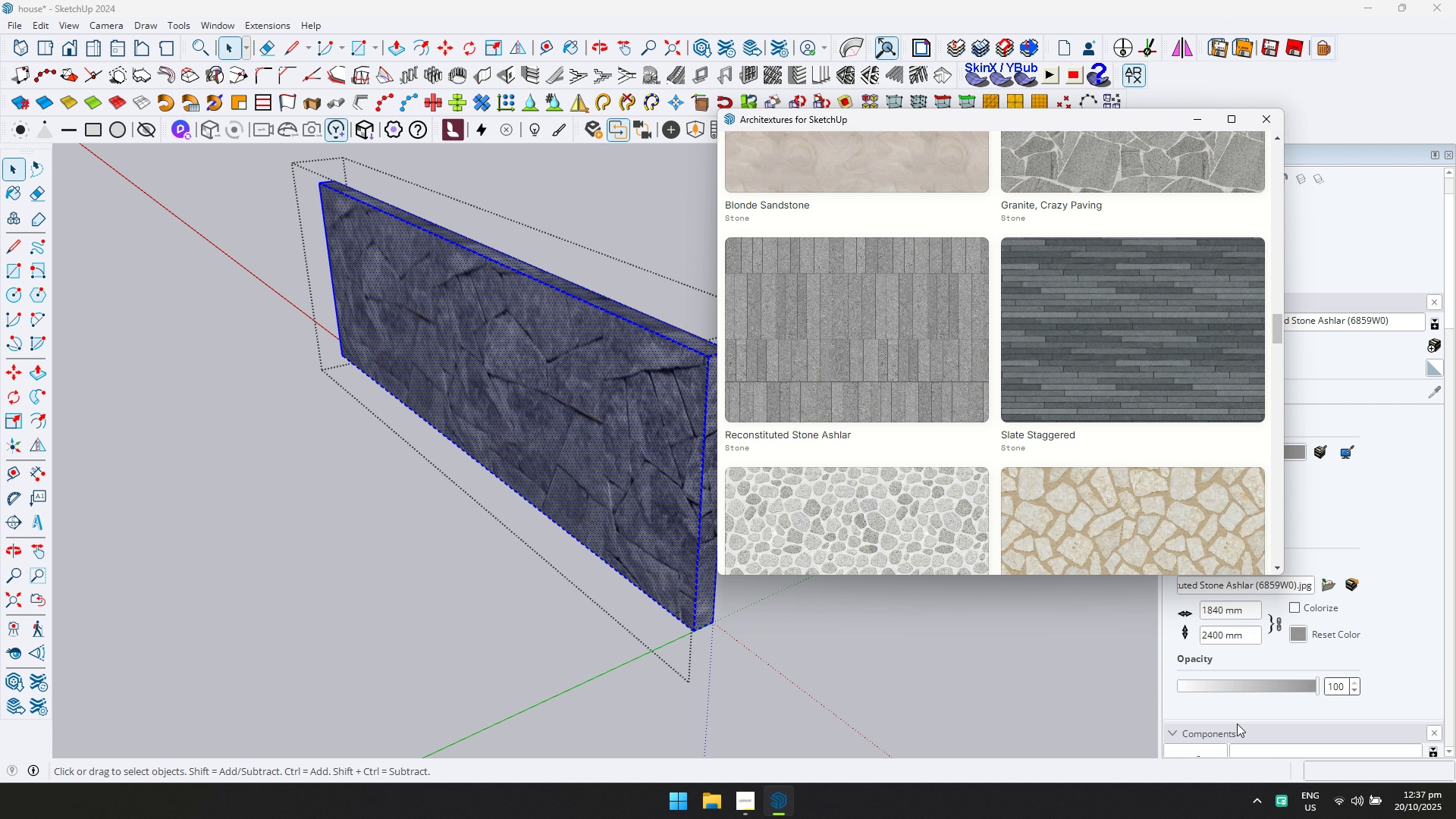 
scroll: coordinate [1009, 268], scroll_direction: down, amount: 12.0
 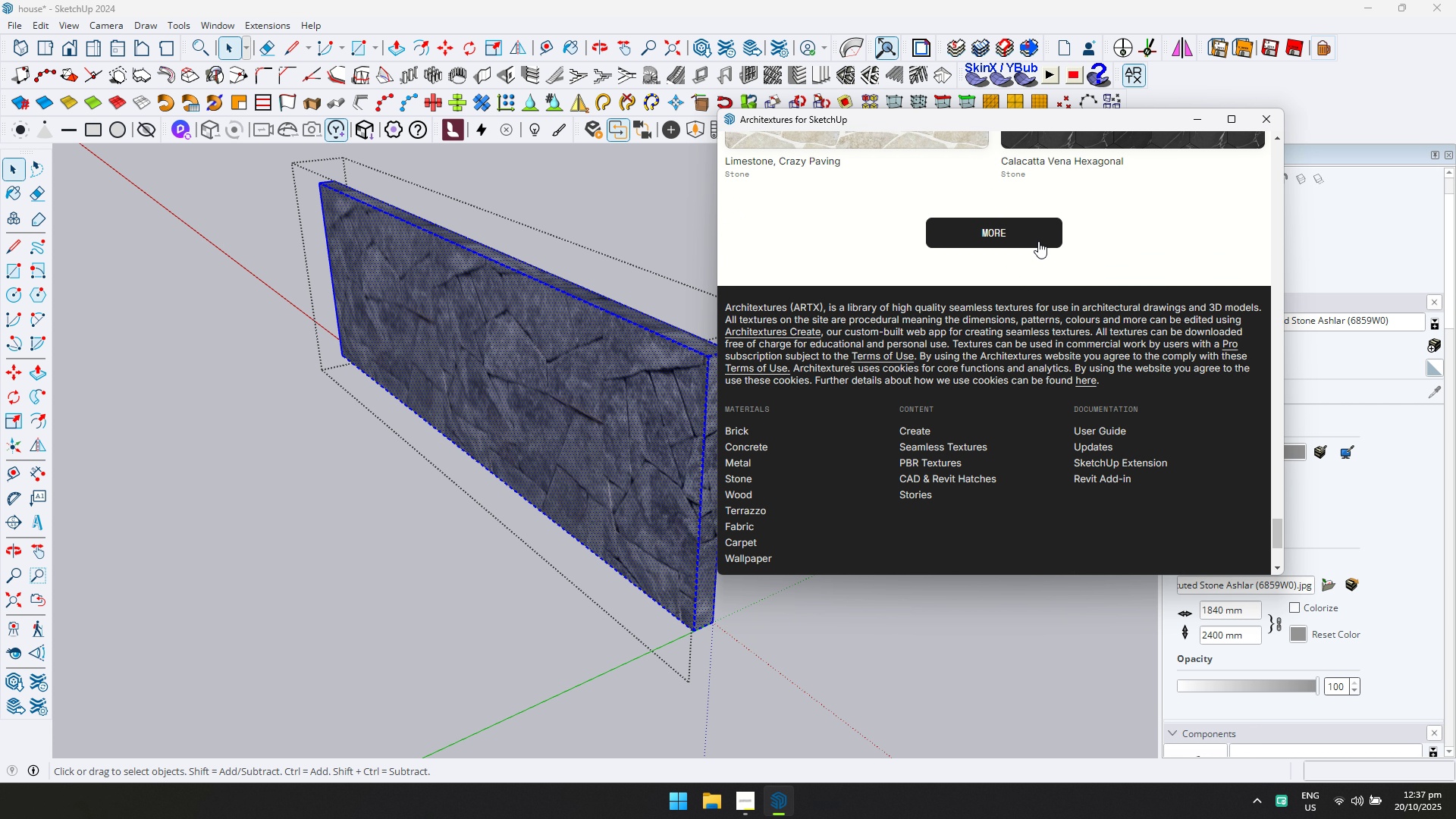 
left_click([1040, 236])
 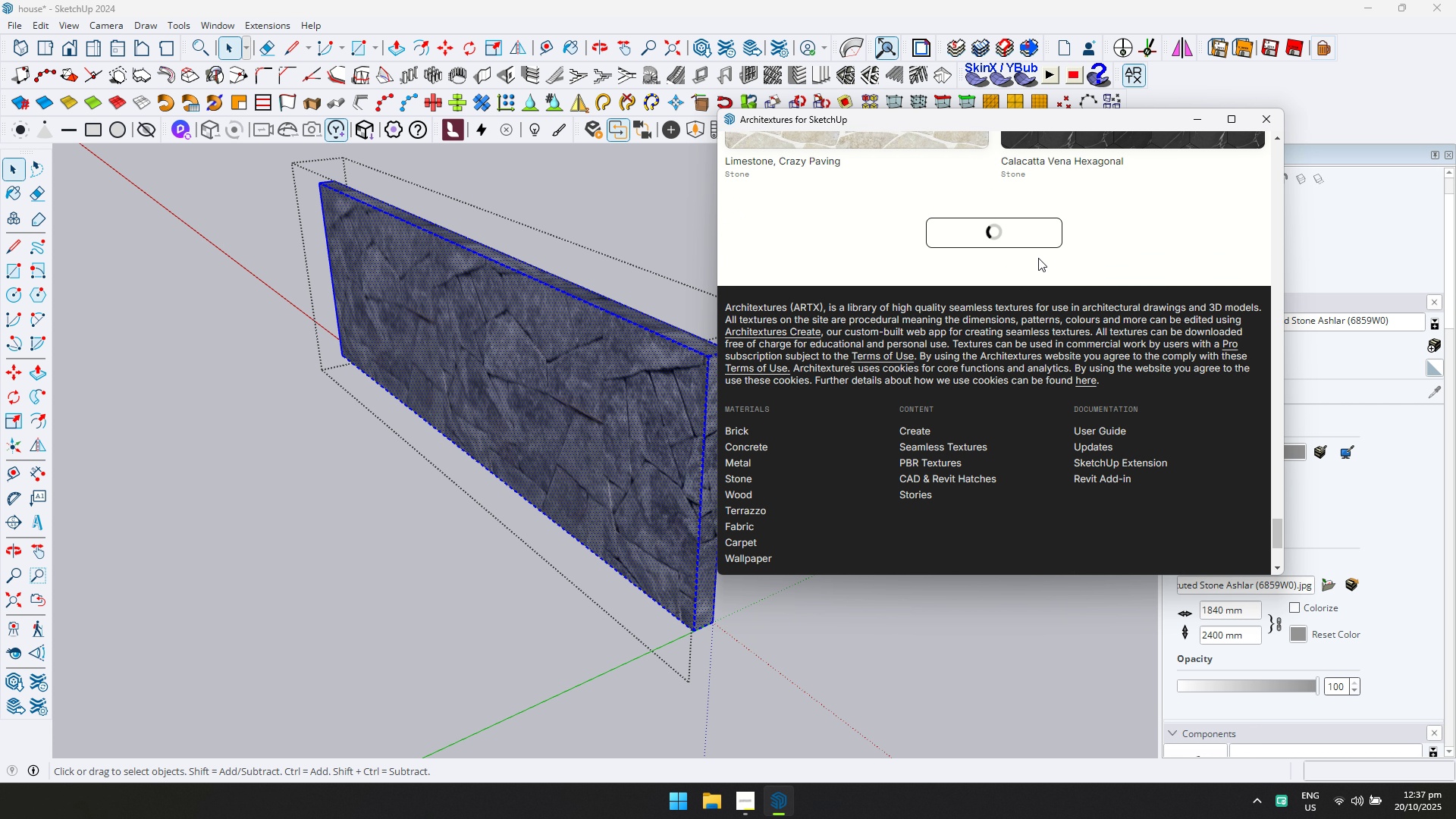 
scroll: coordinate [1017, 261], scroll_direction: up, amount: 1.0
 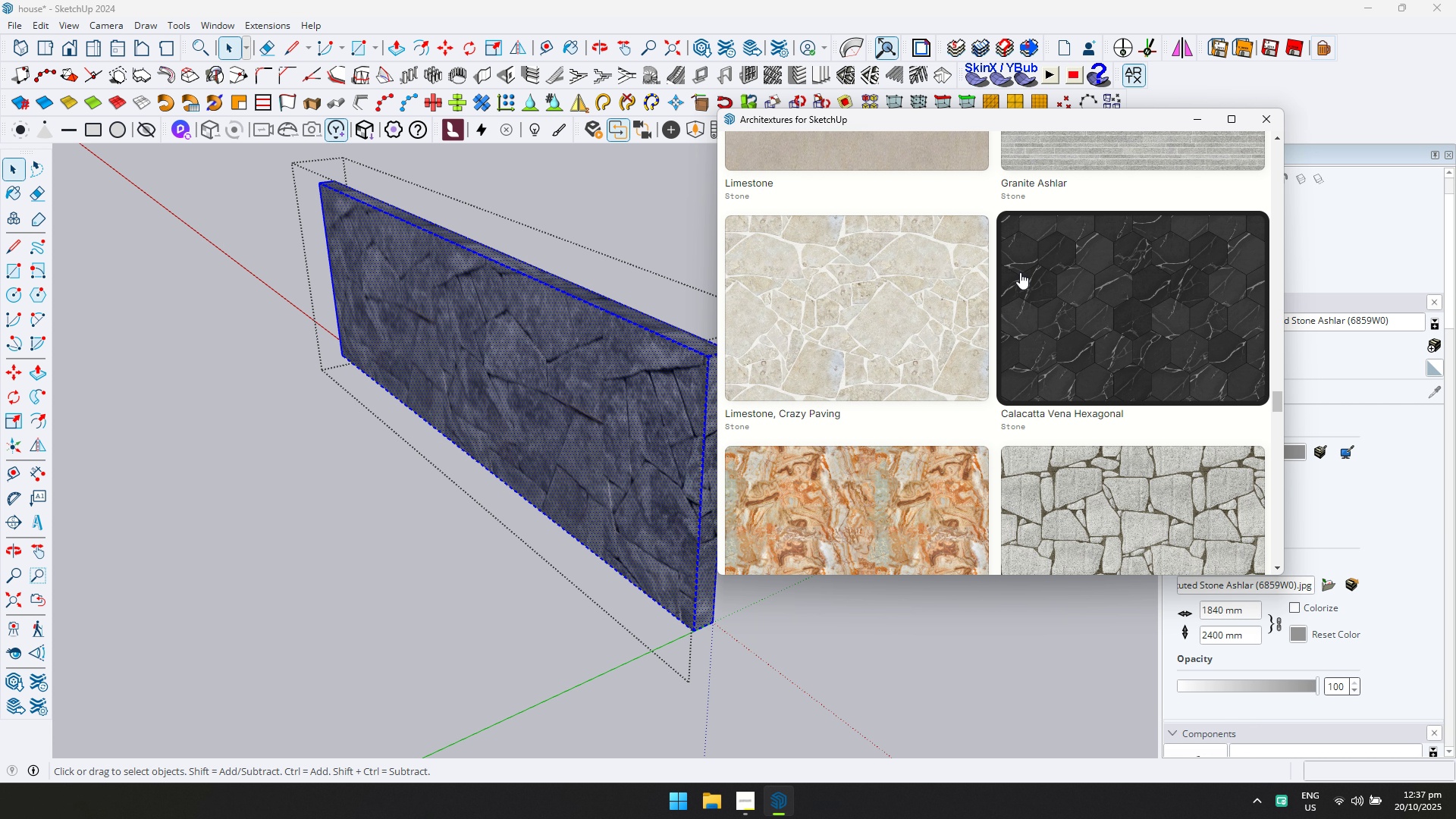 
scroll: coordinate [1092, 329], scroll_direction: down, amount: 3.0
 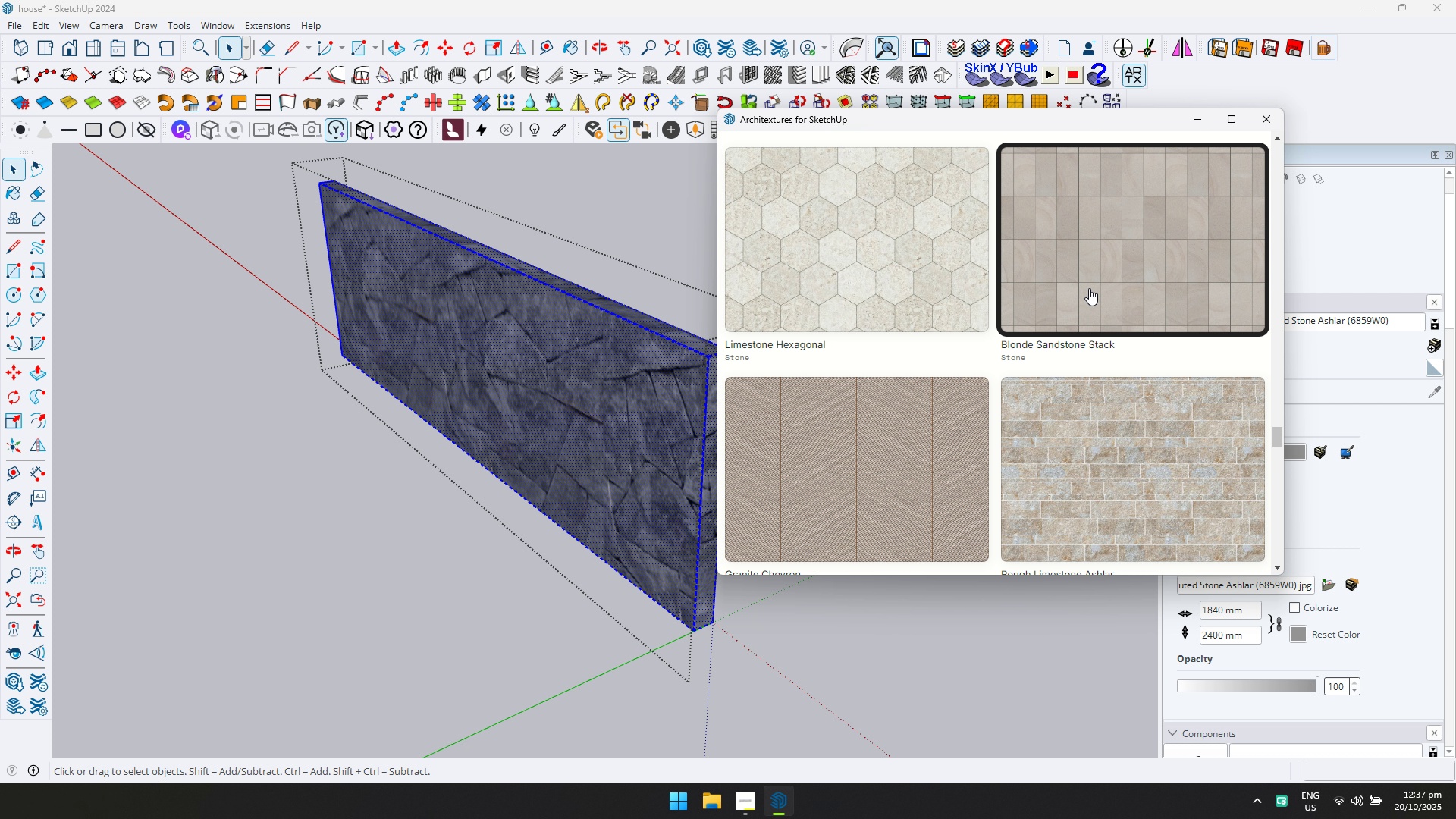 
left_click([1089, 288])
 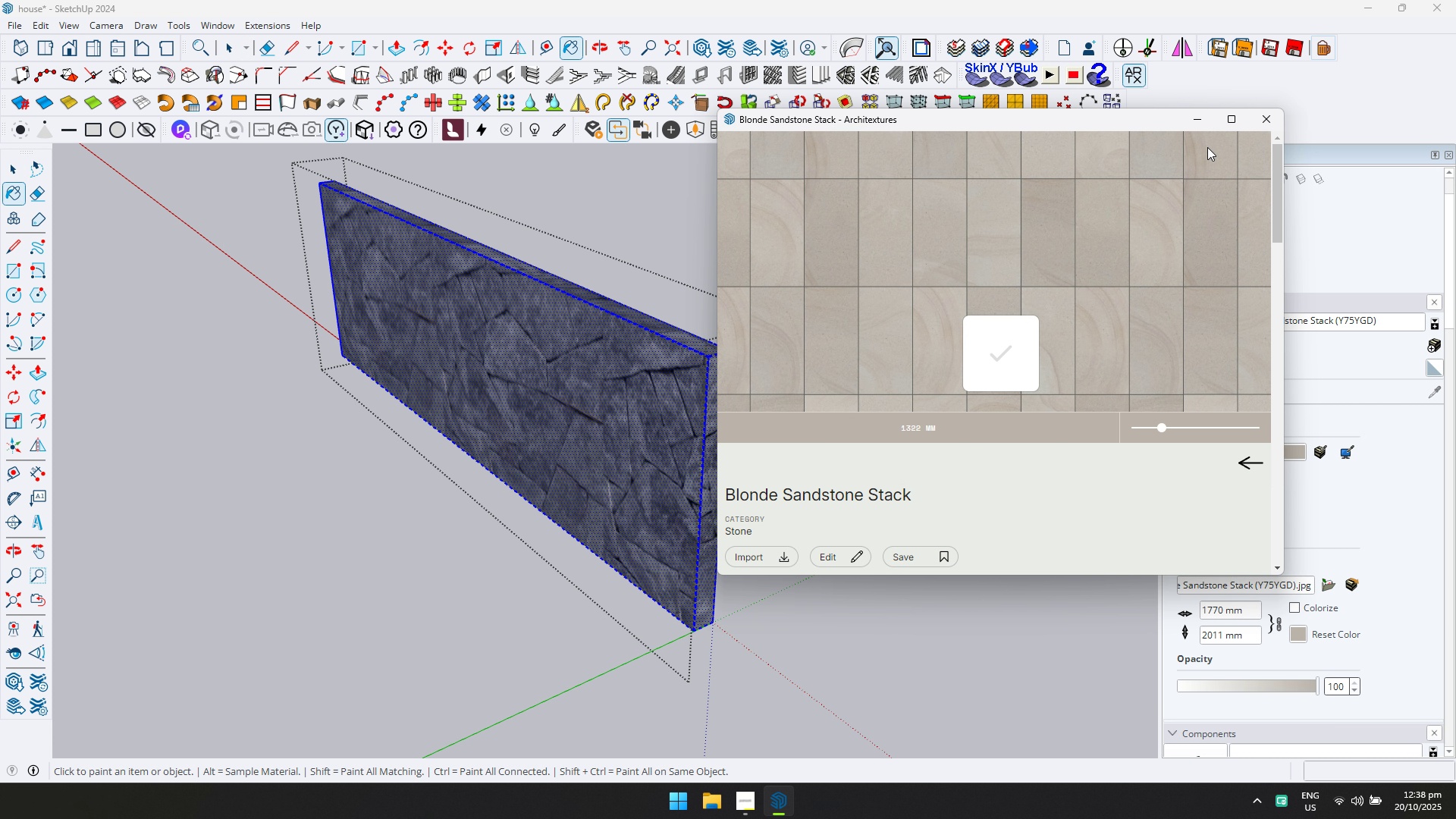 
left_click([1198, 122])
 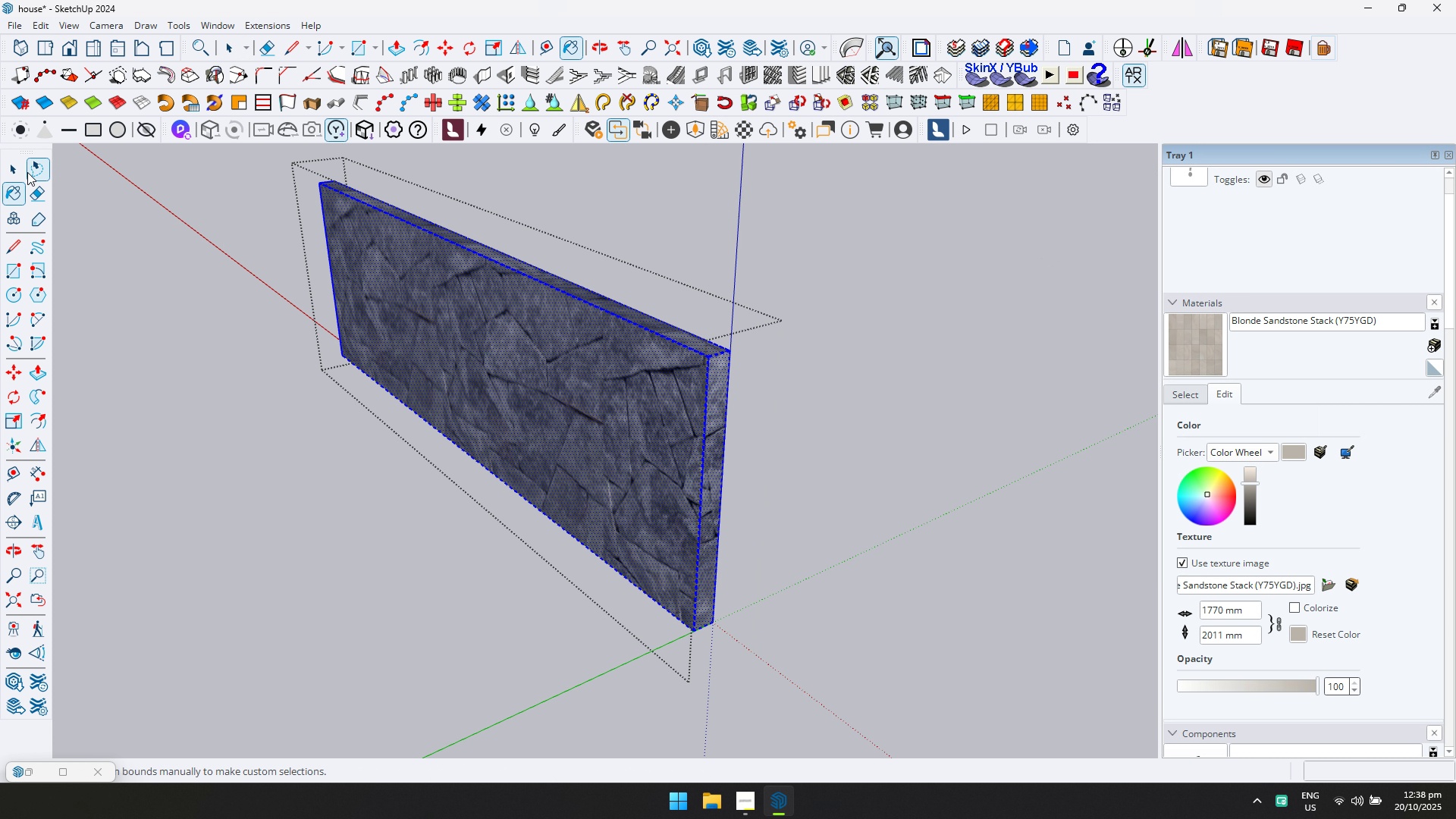 
key(Escape)
 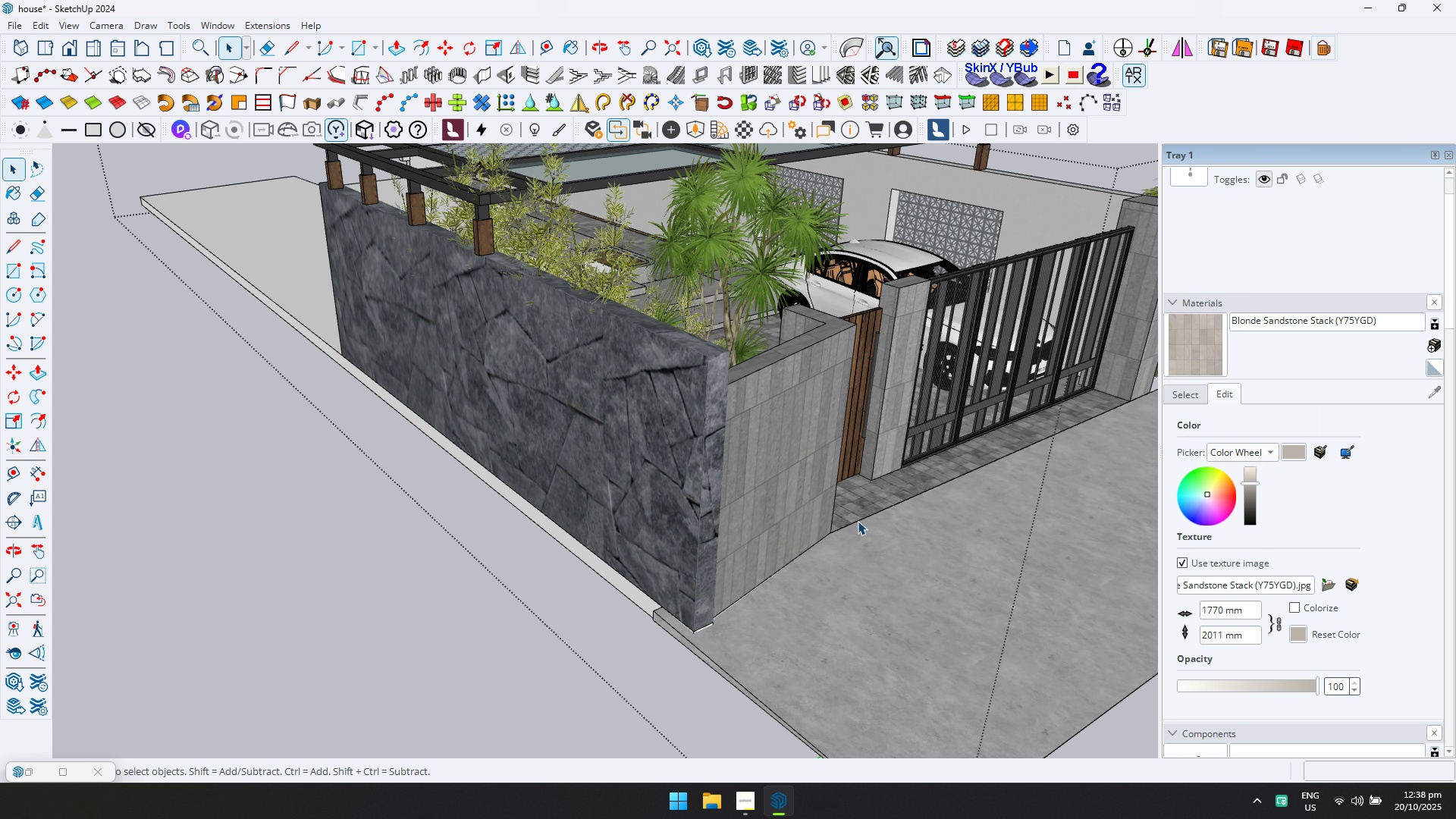 
key(Escape)
 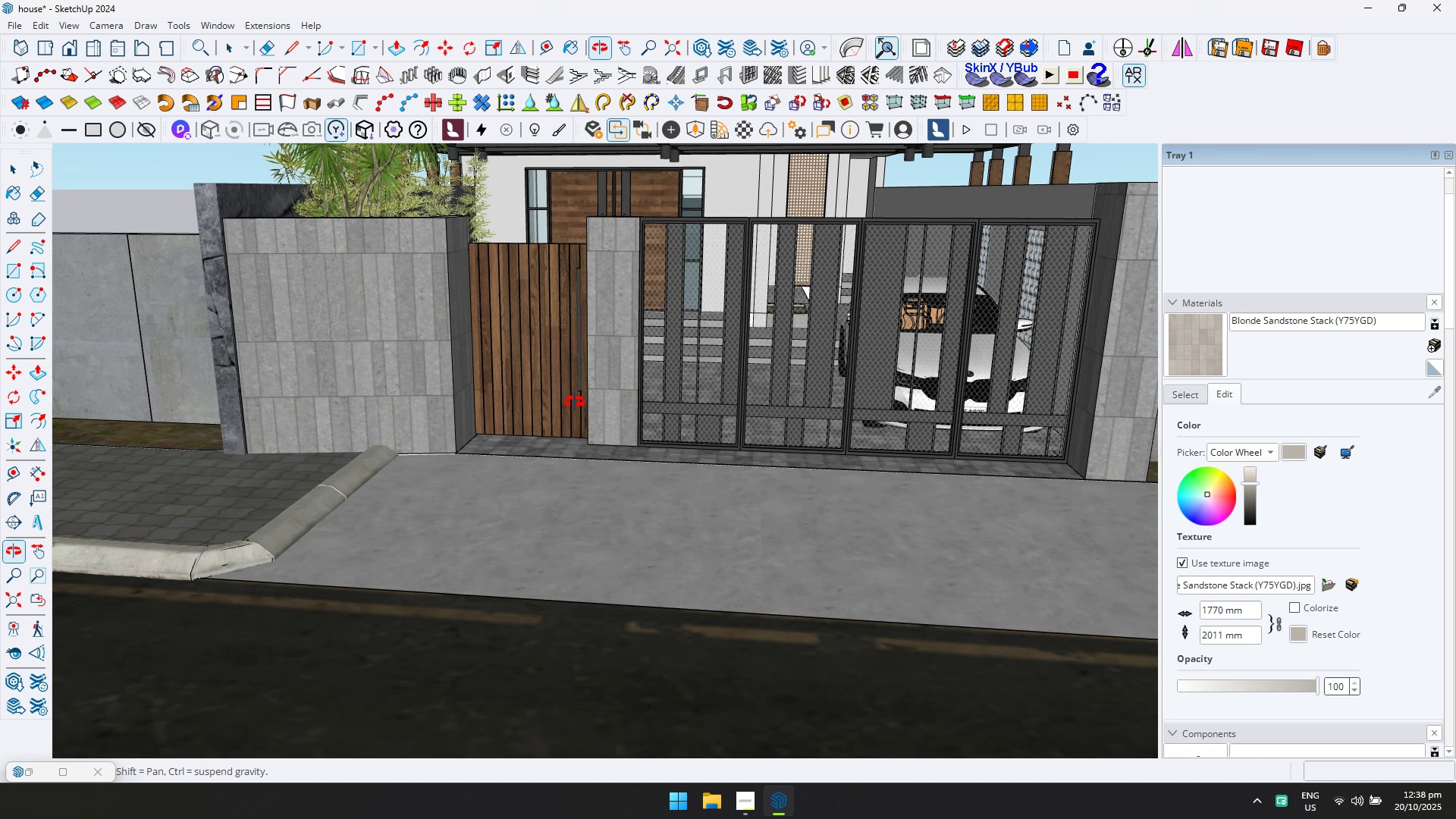 
key(Shift+ShiftLeft)
 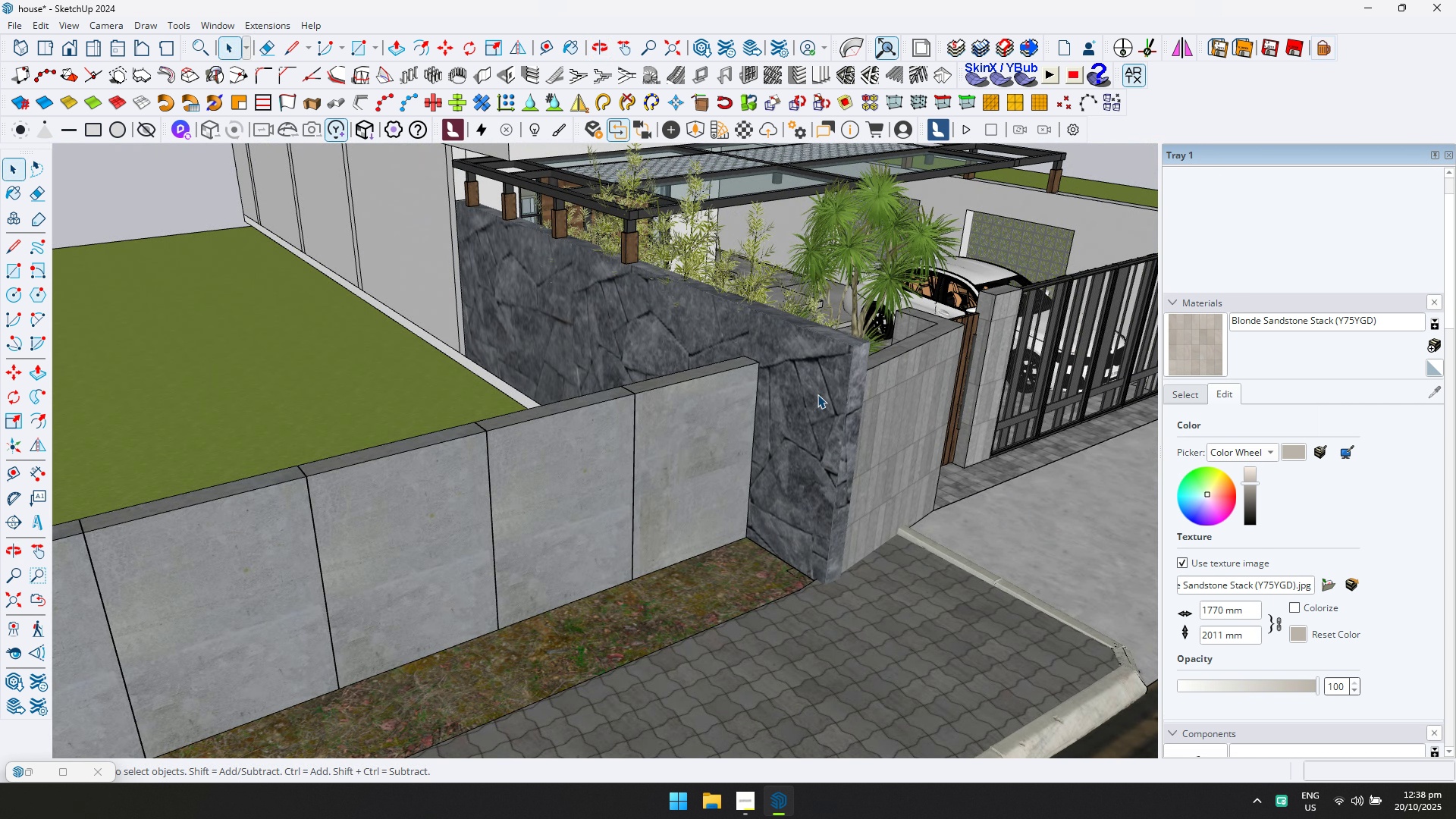 
double_click([817, 394])
 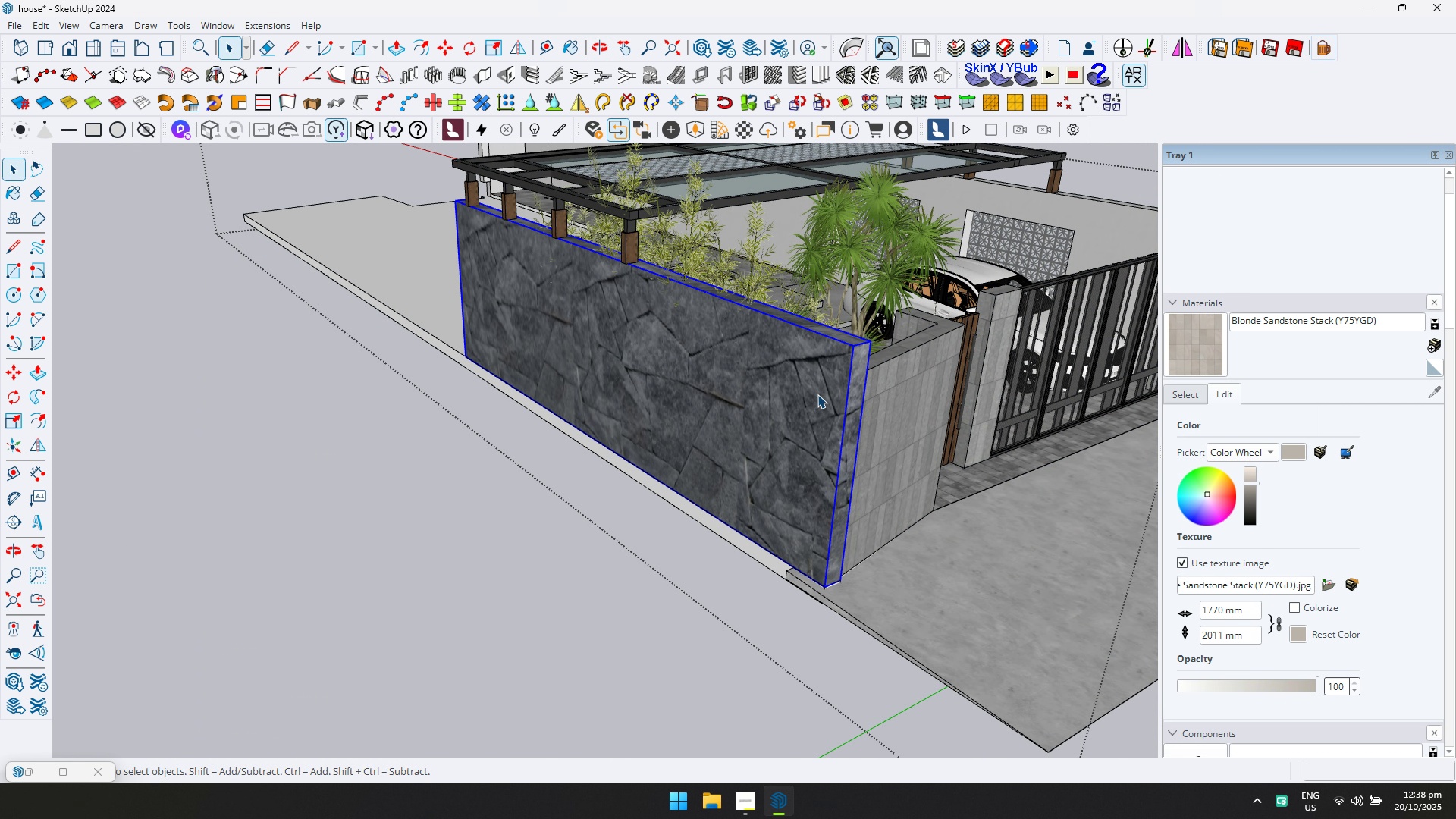 
triple_click([817, 394])
 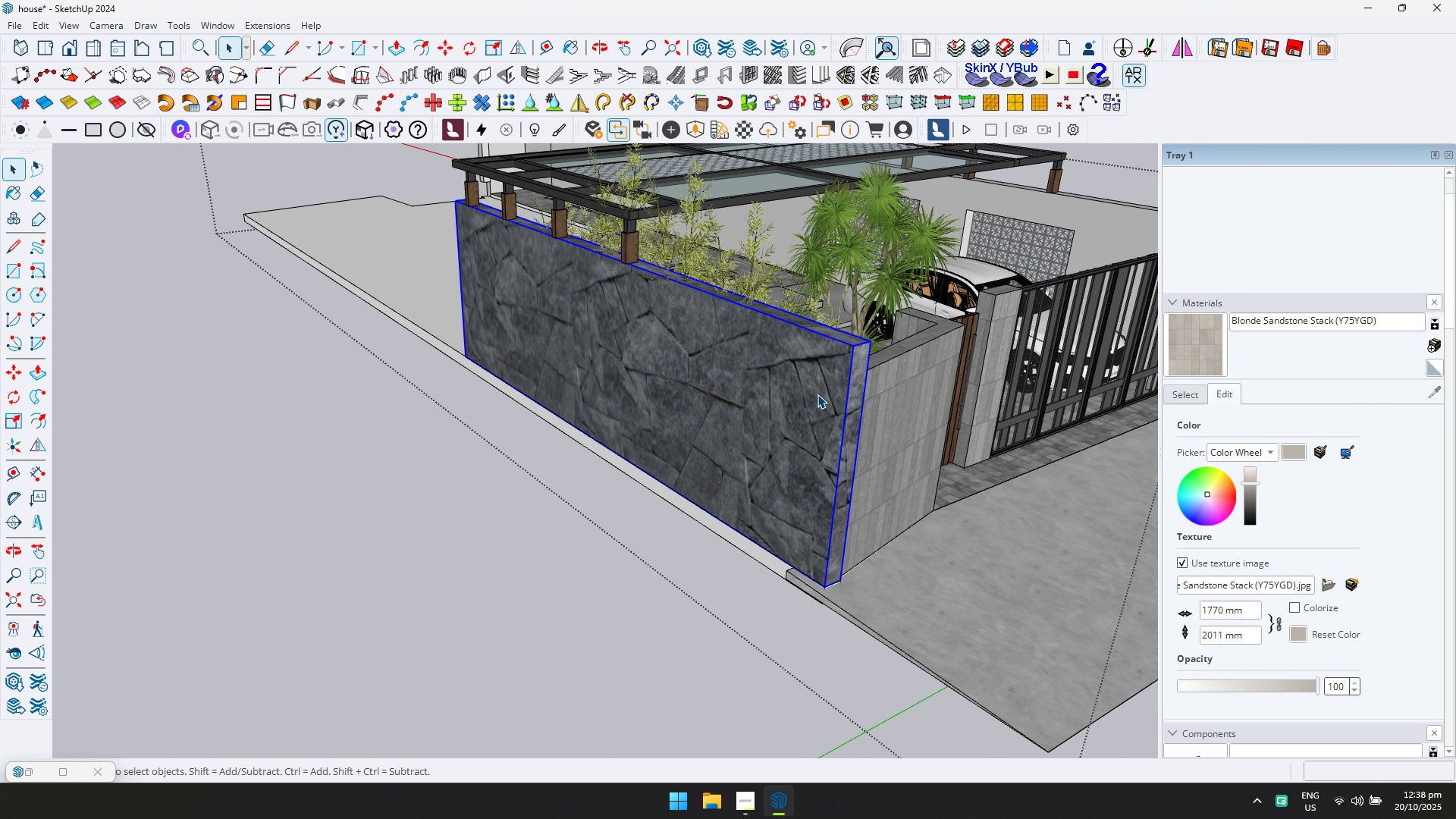 
triple_click([817, 394])
 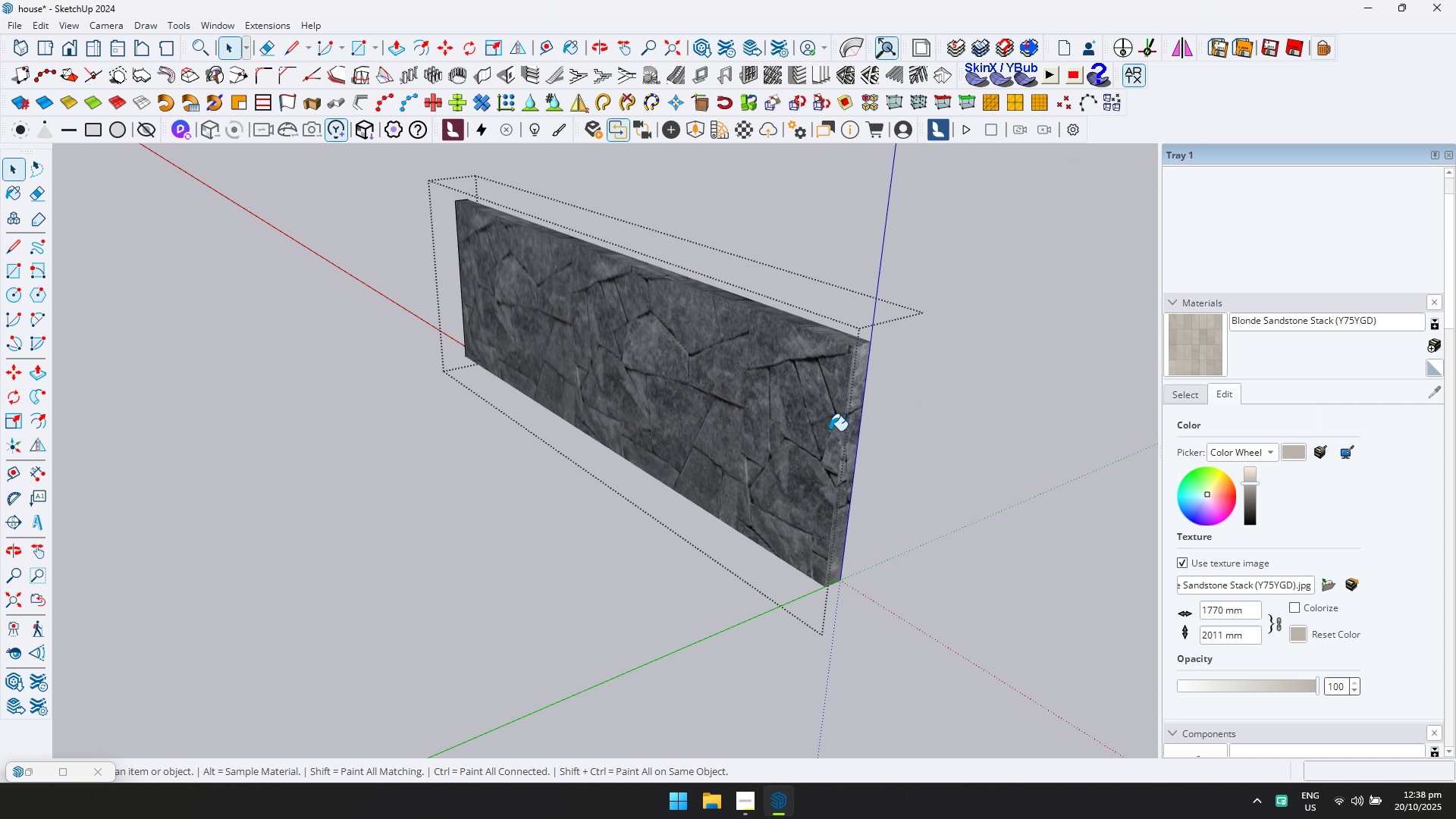 
double_click([760, 423])
 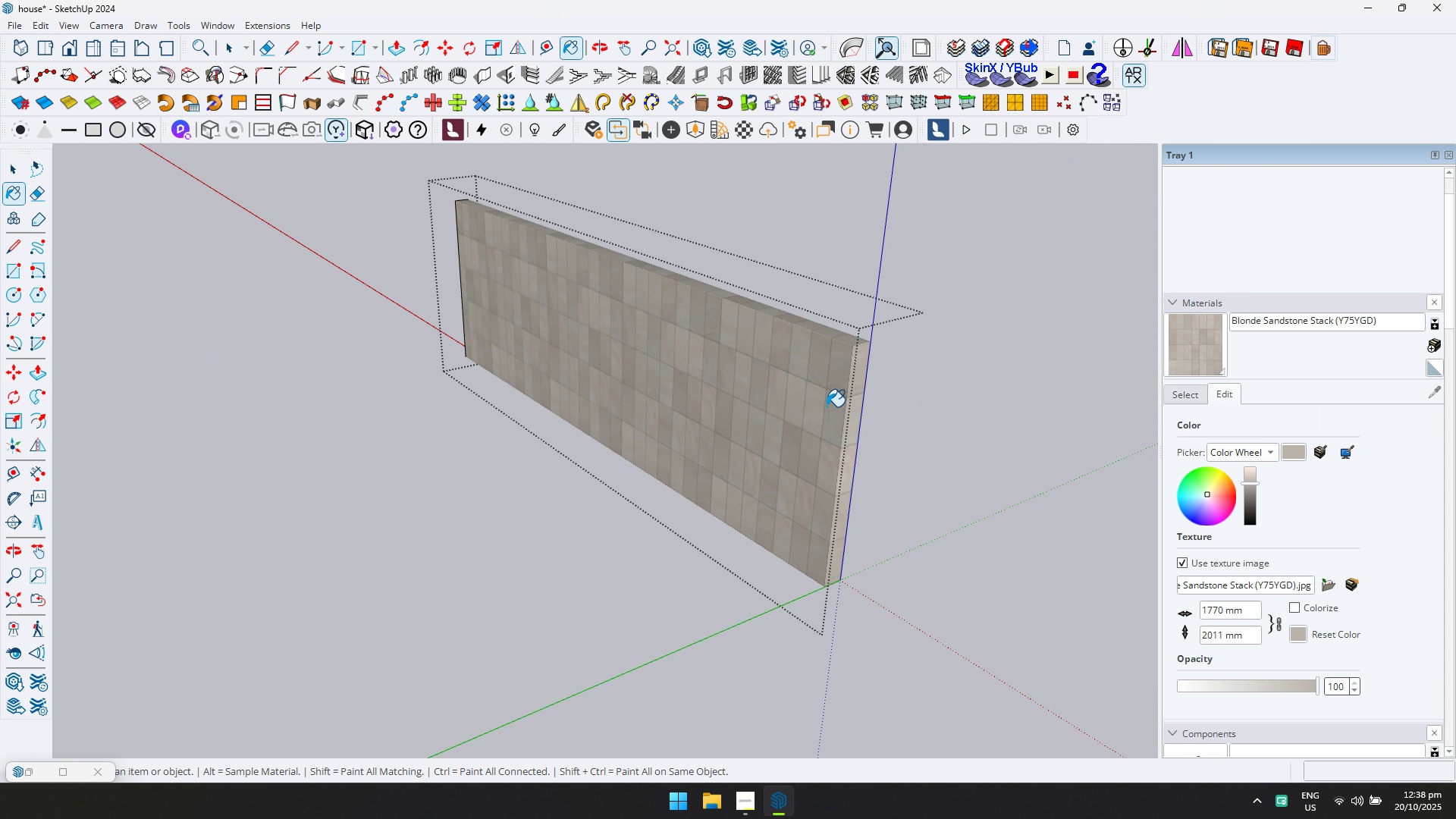 
hold_key(key=ControlLeft, duration=0.44)
 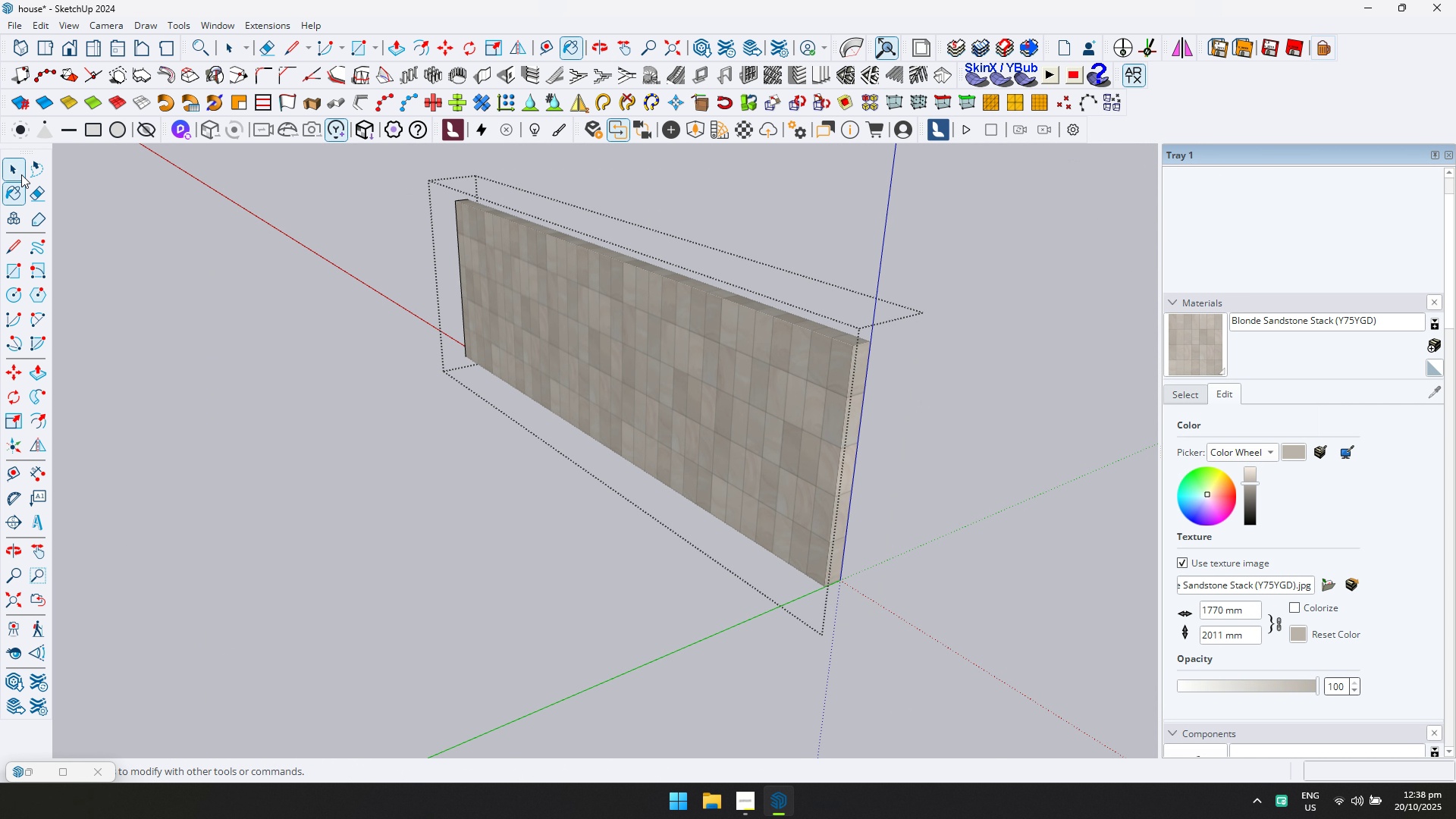 
key(Escape)
 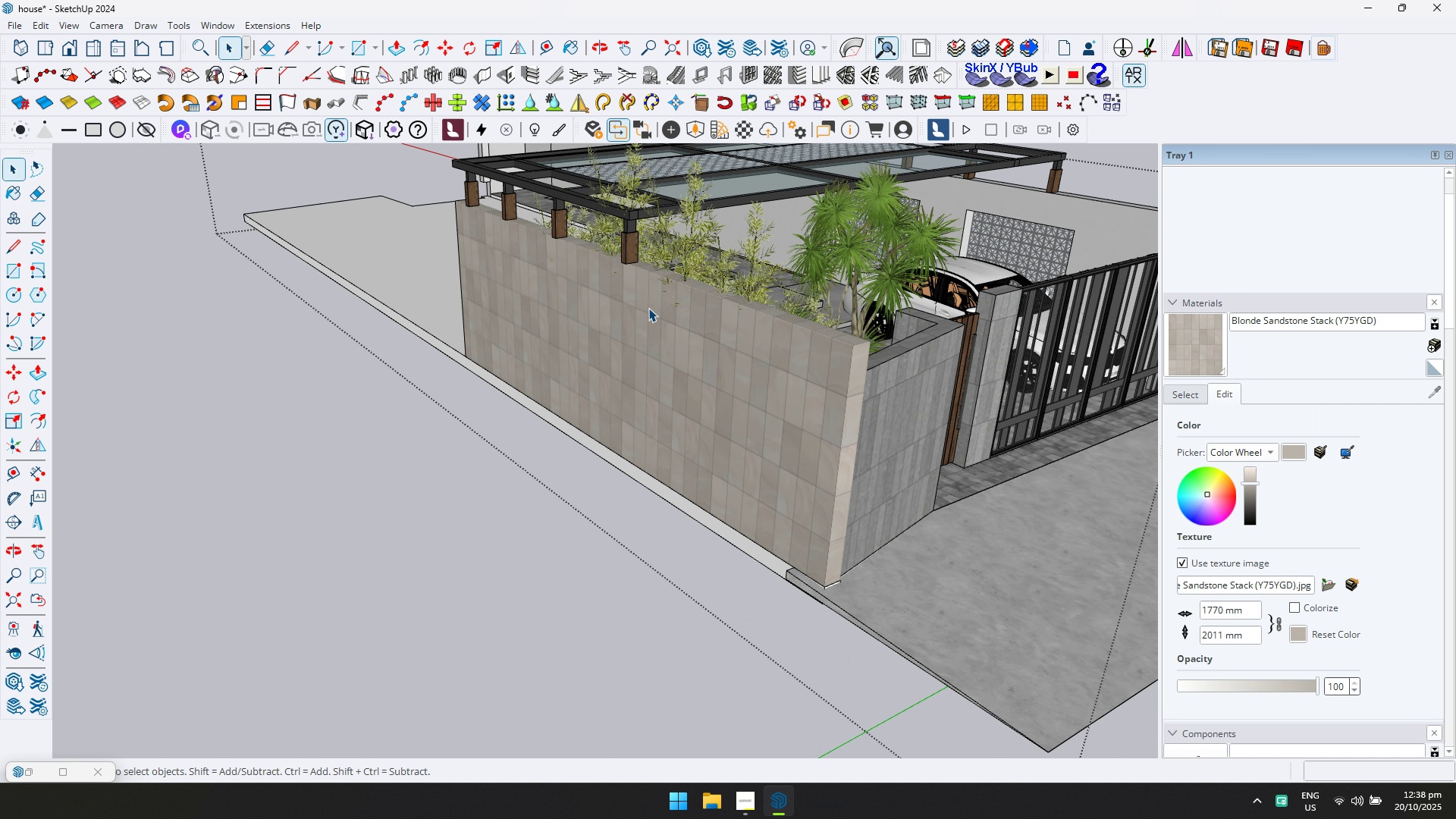 
key(Escape)
 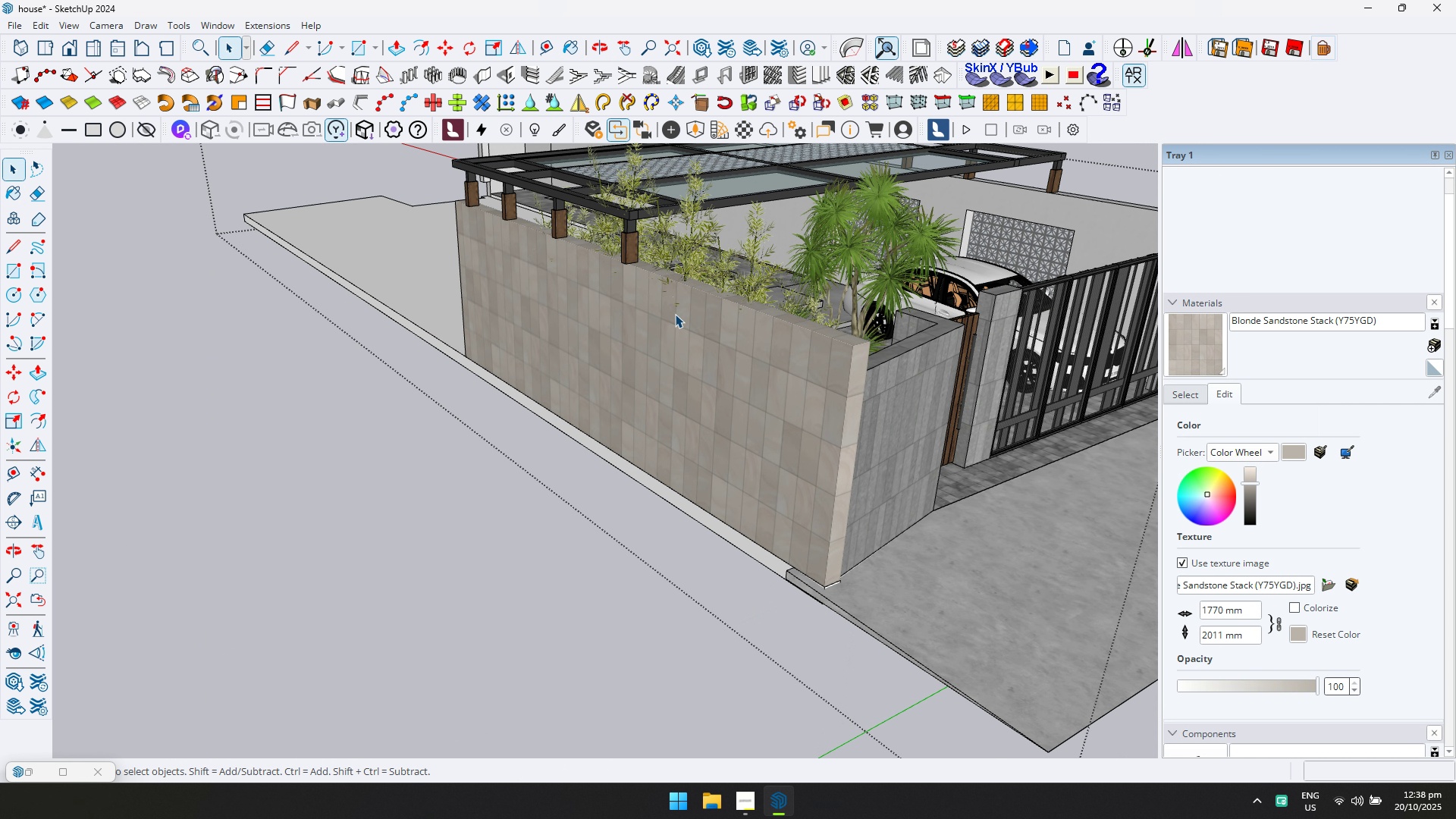 
scroll: coordinate [795, 338], scroll_direction: down, amount: 5.0
 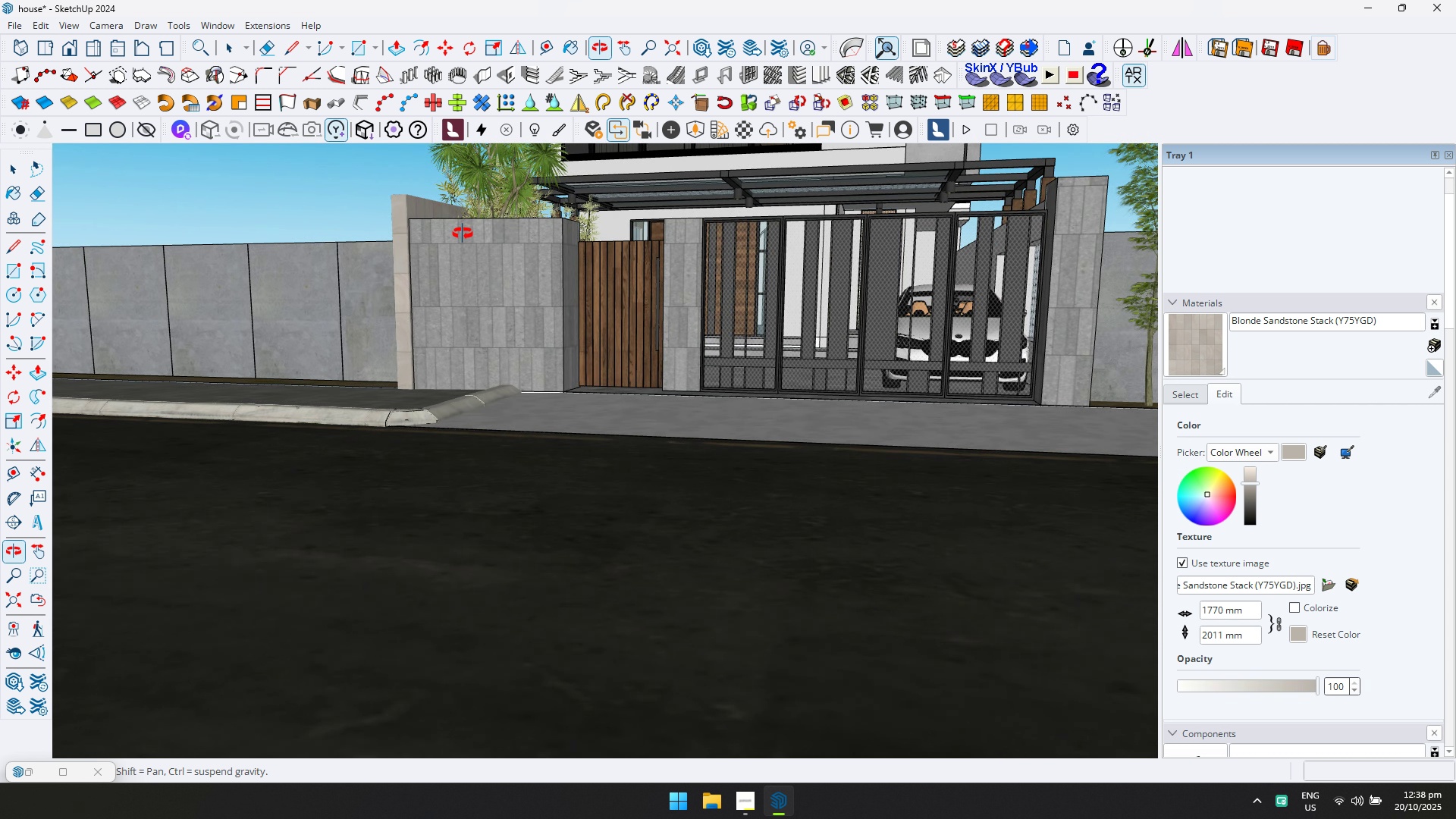 
hold_key(key=ShiftLeft, duration=0.33)
 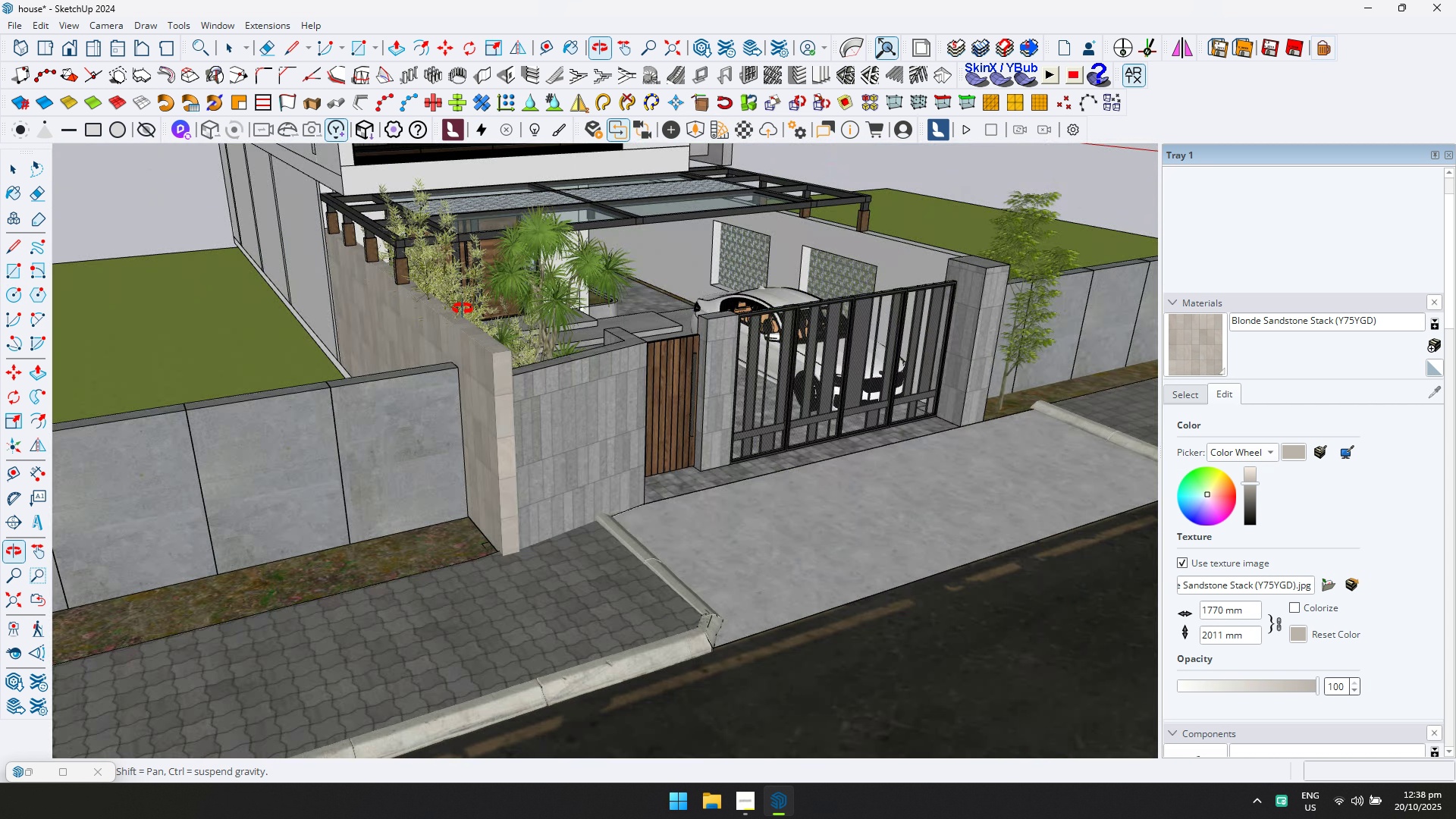 
wait(5.08)
 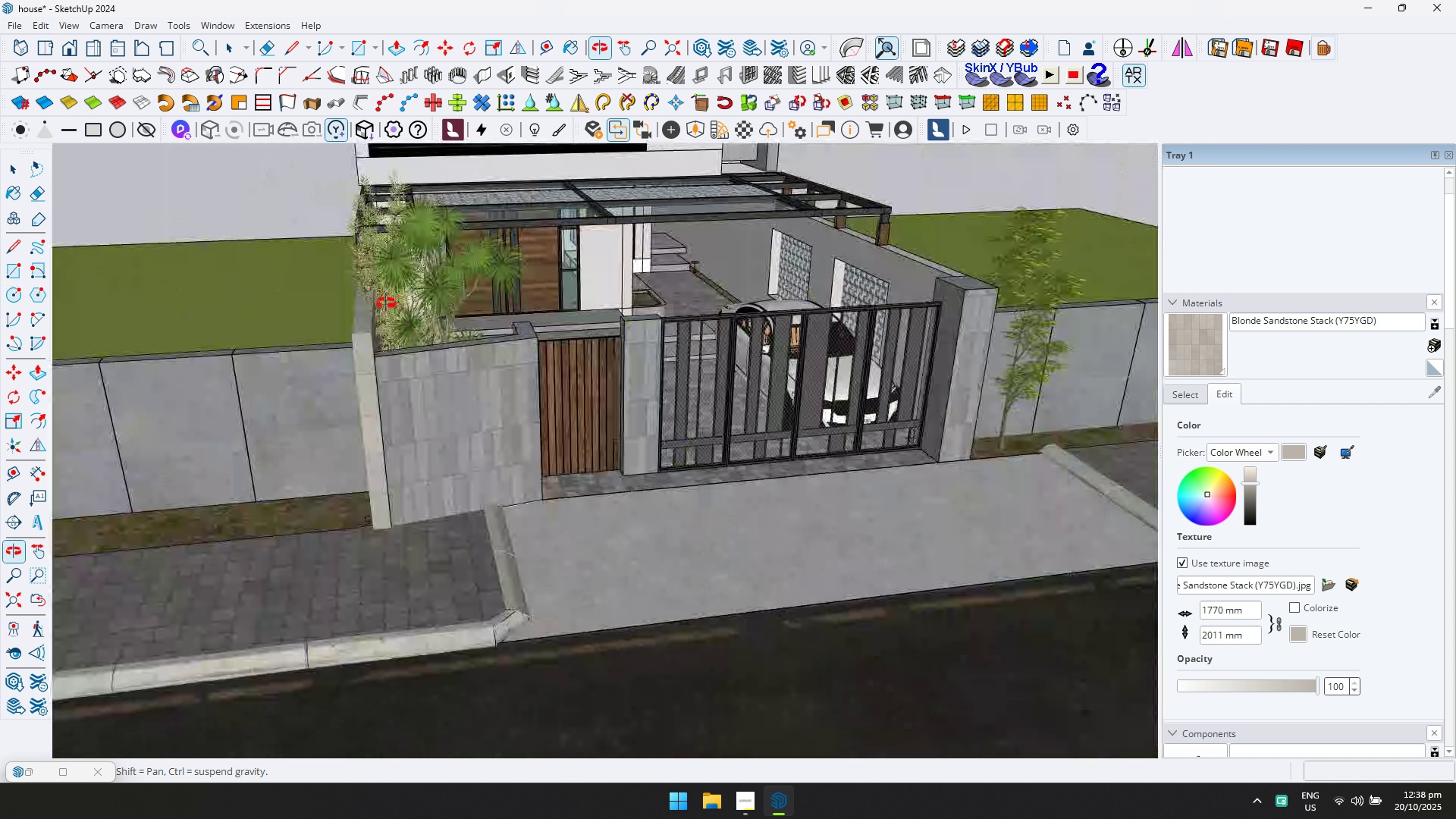 
hold_key(key=ShiftLeft, duration=0.74)
 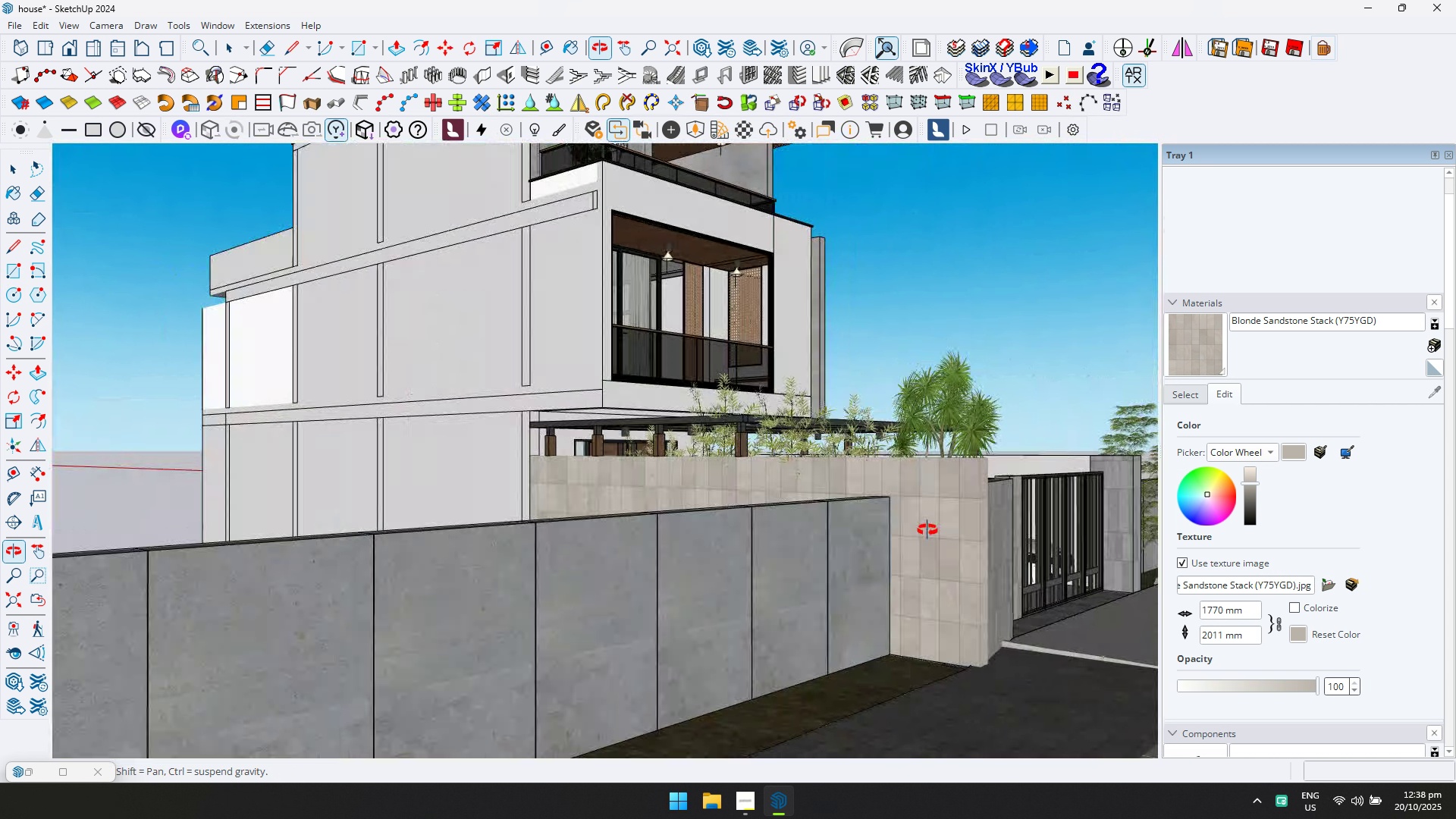 
scroll: coordinate [633, 449], scroll_direction: down, amount: 4.0
 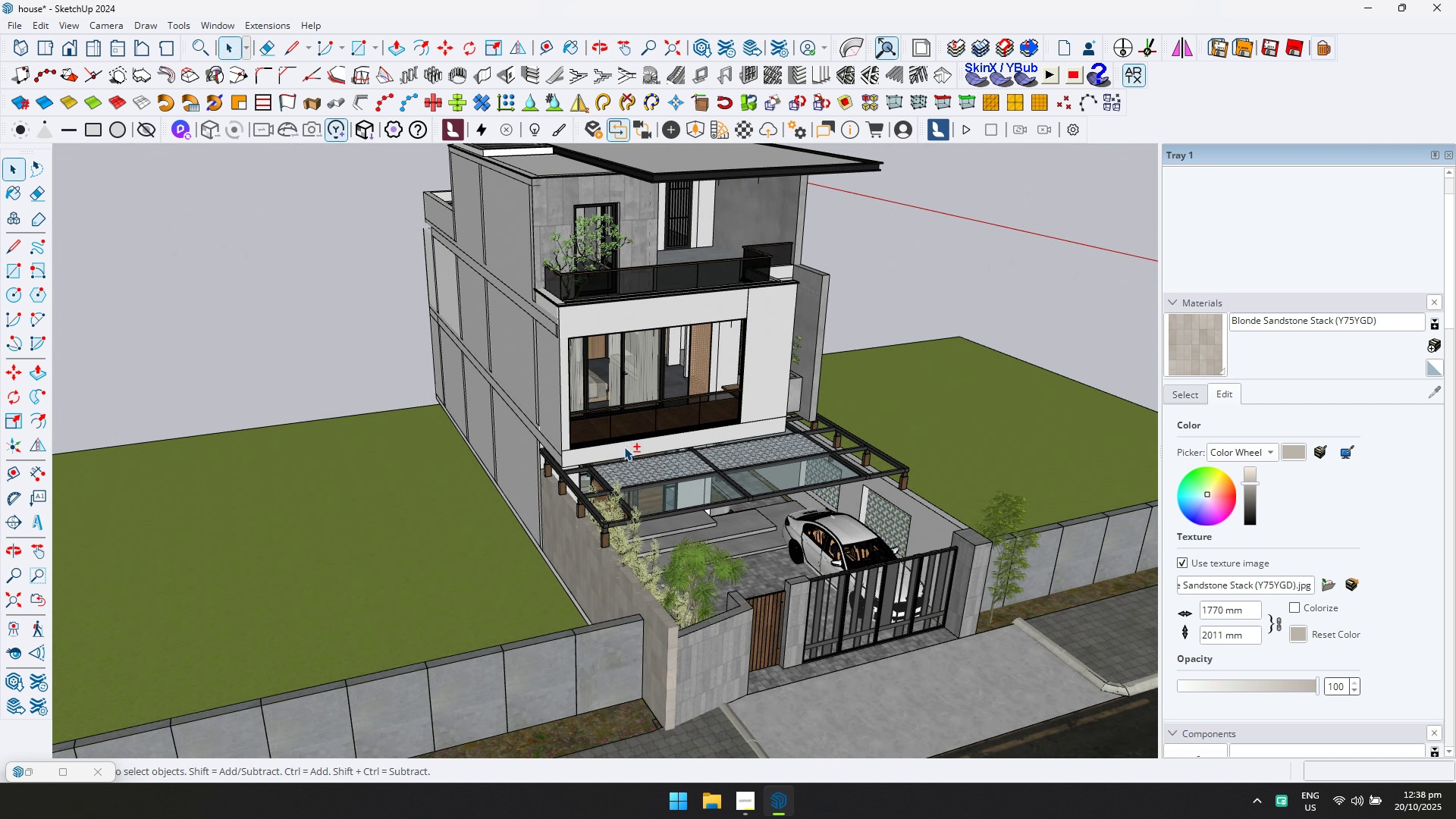 
hold_key(key=ShiftLeft, duration=0.48)
 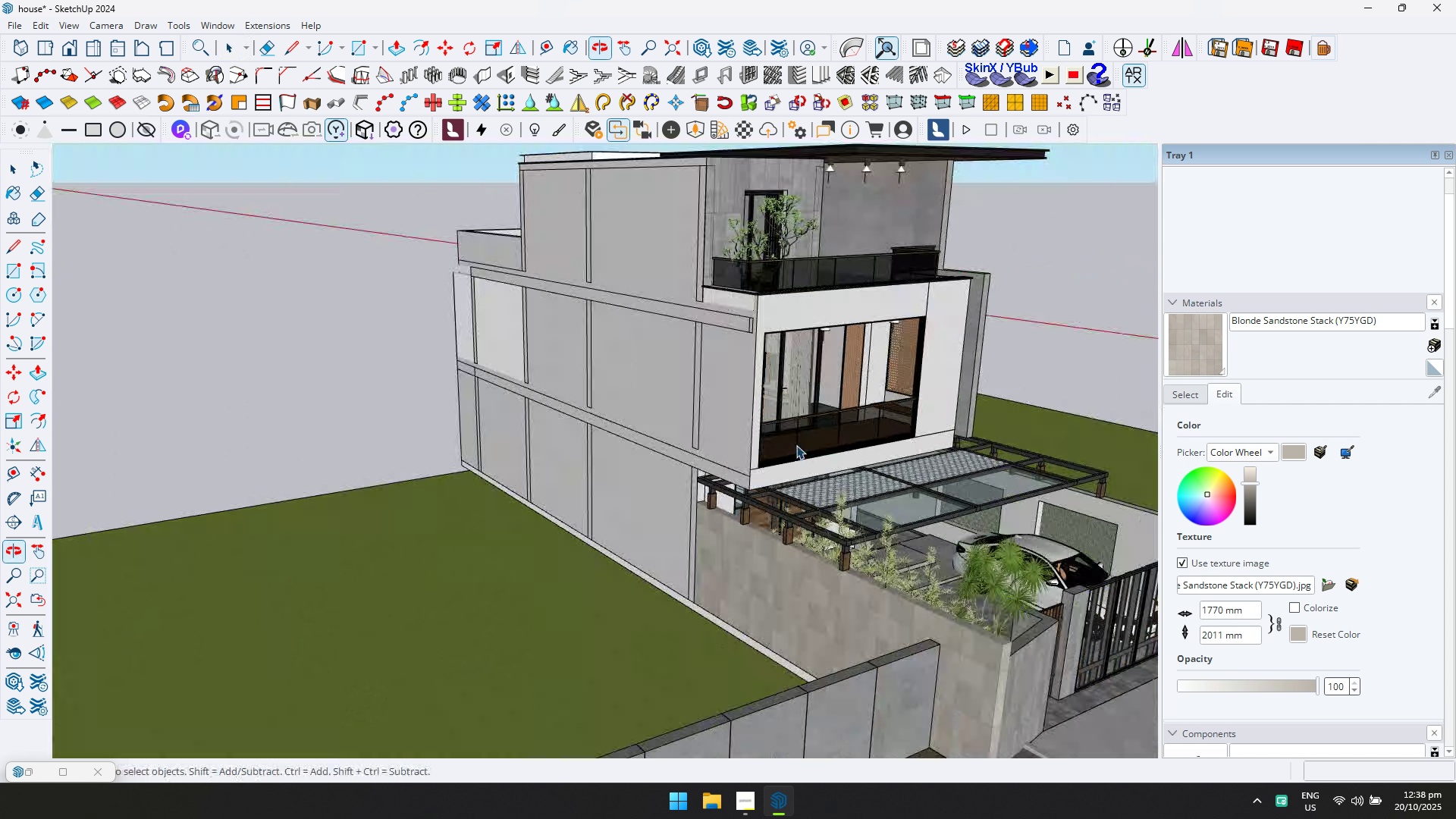 
scroll: coordinate [743, 392], scroll_direction: up, amount: 4.0
 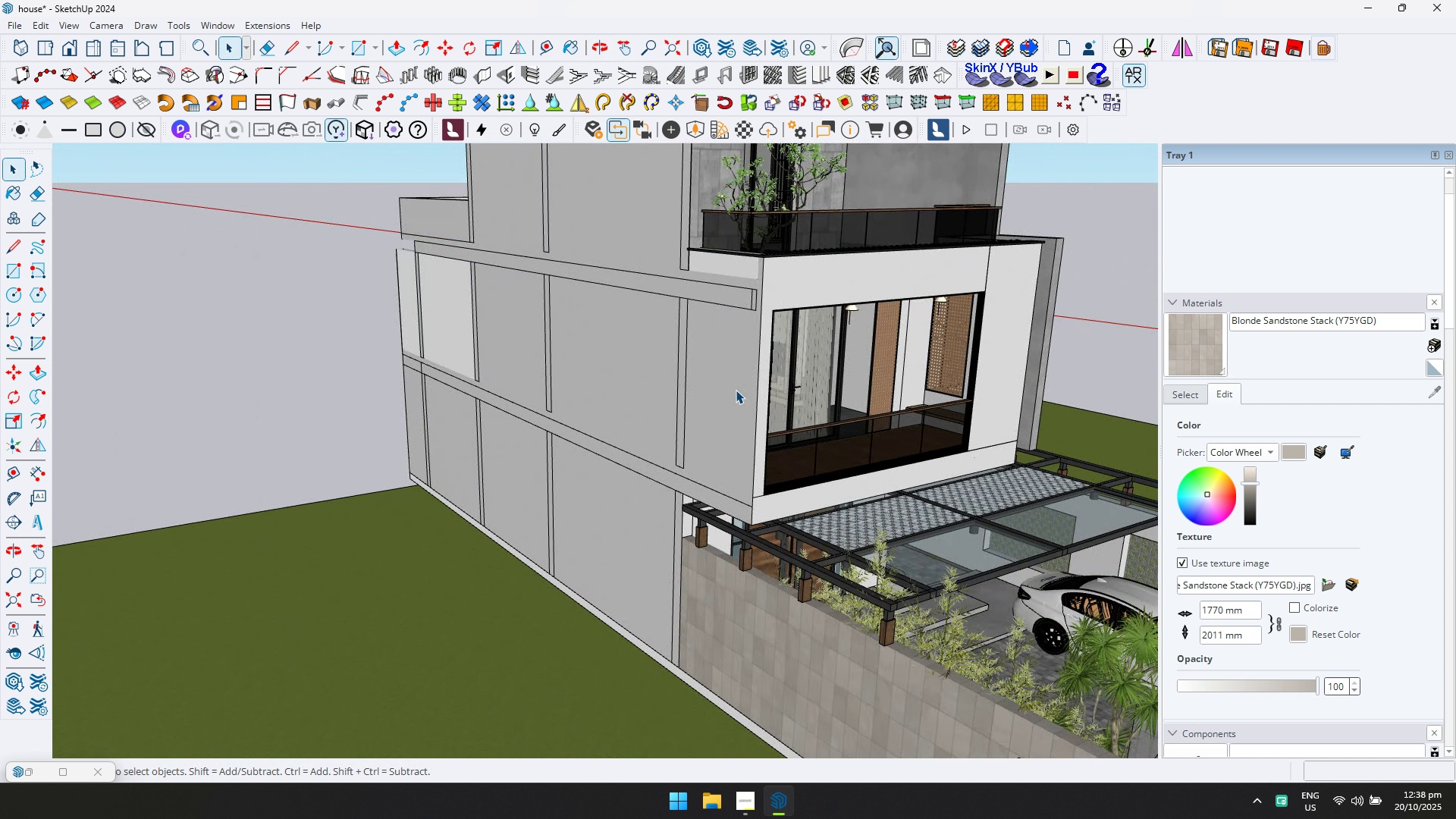 
double_click([736, 390])
 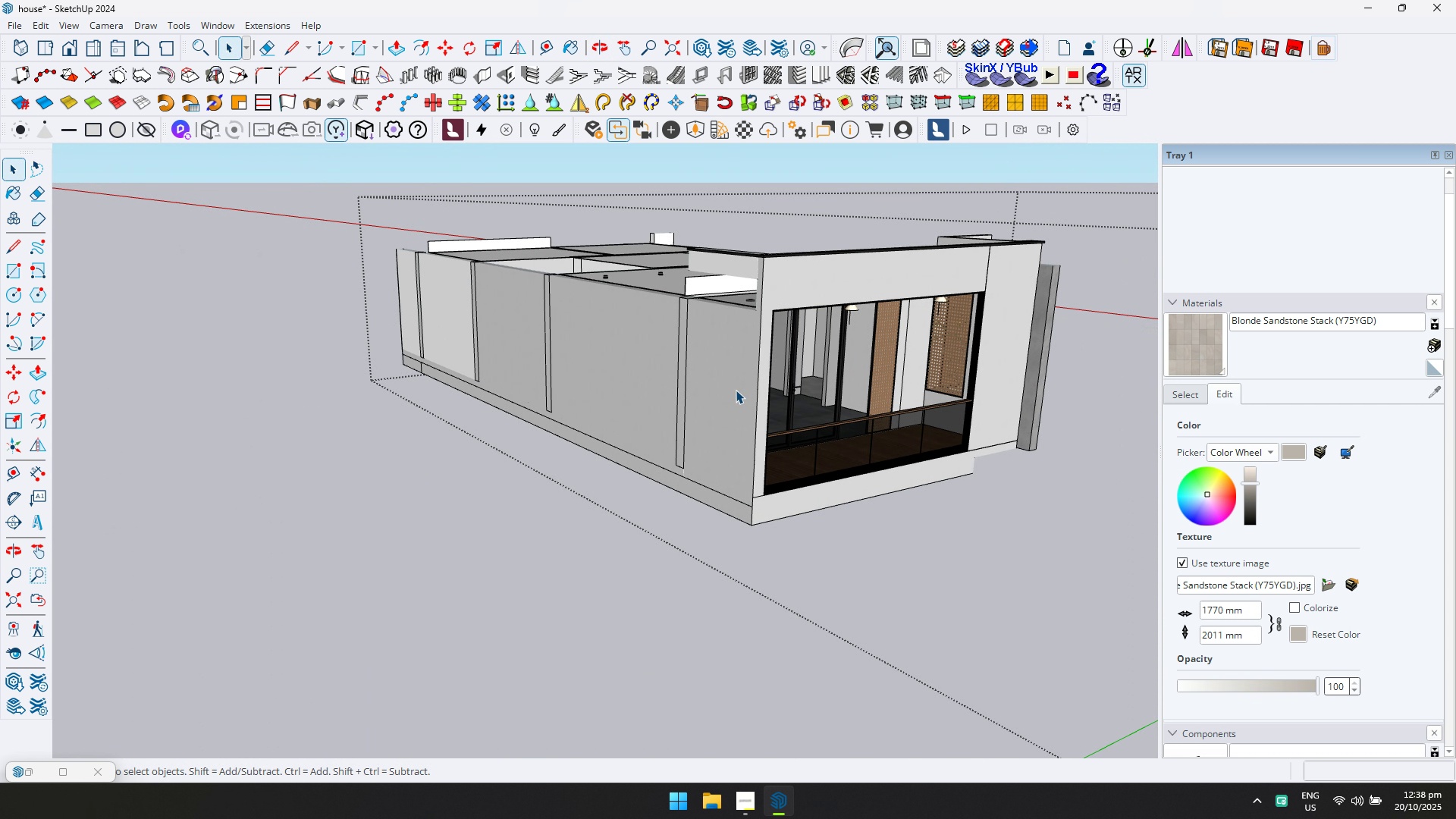 
triple_click([736, 390])
 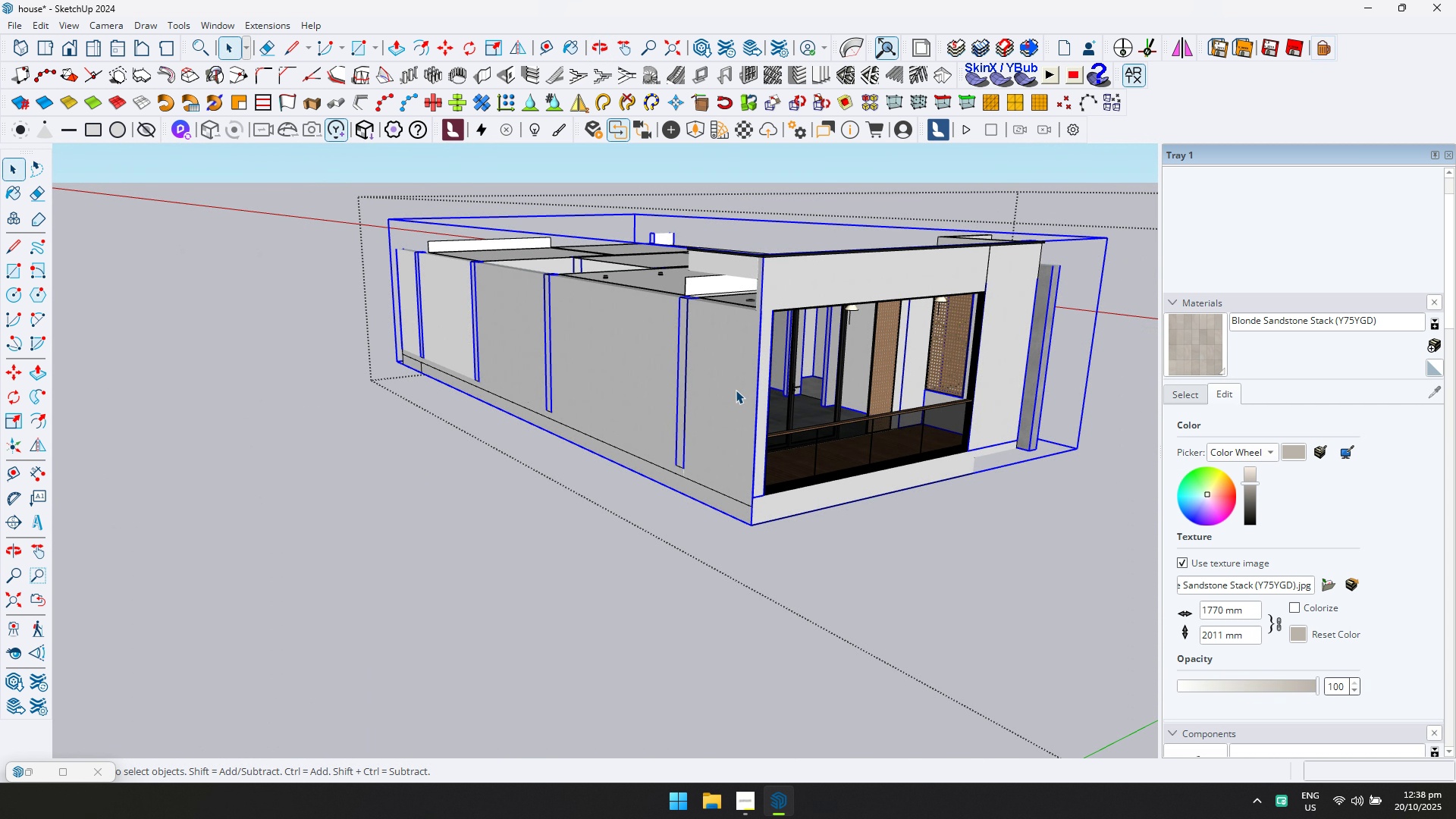 
triple_click([736, 390])
 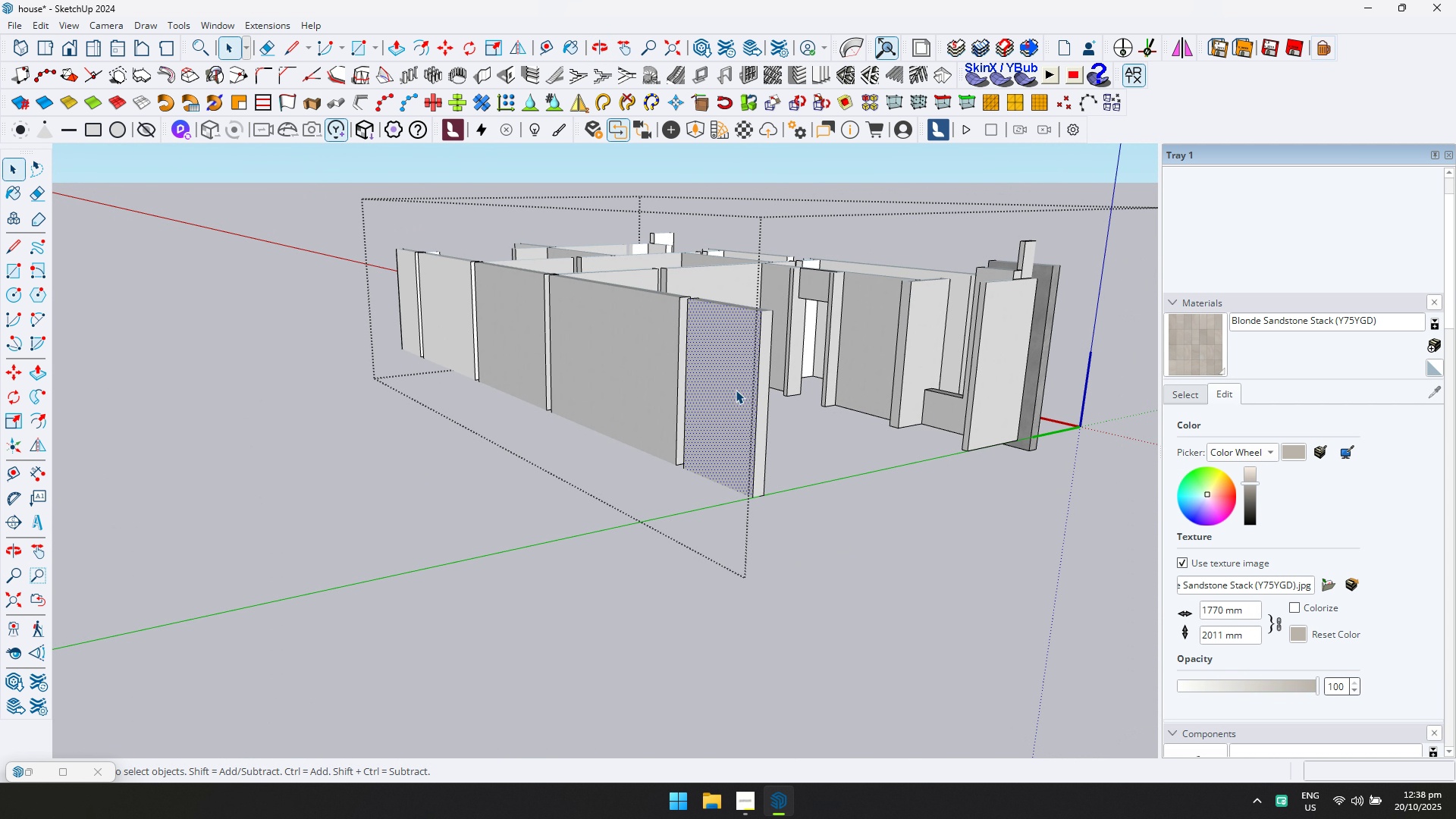 
double_click([736, 390])
 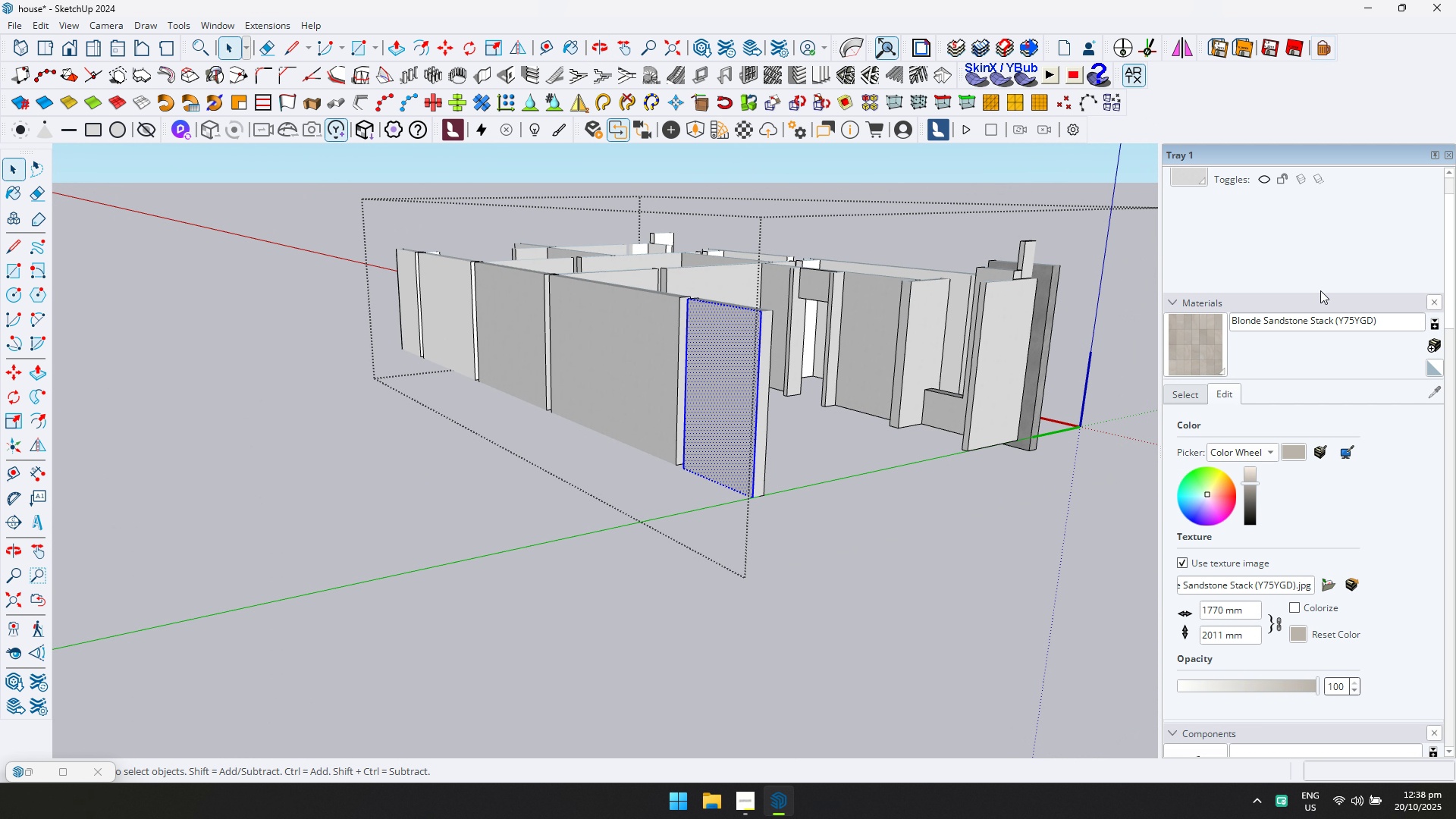 
left_click([1435, 351])
 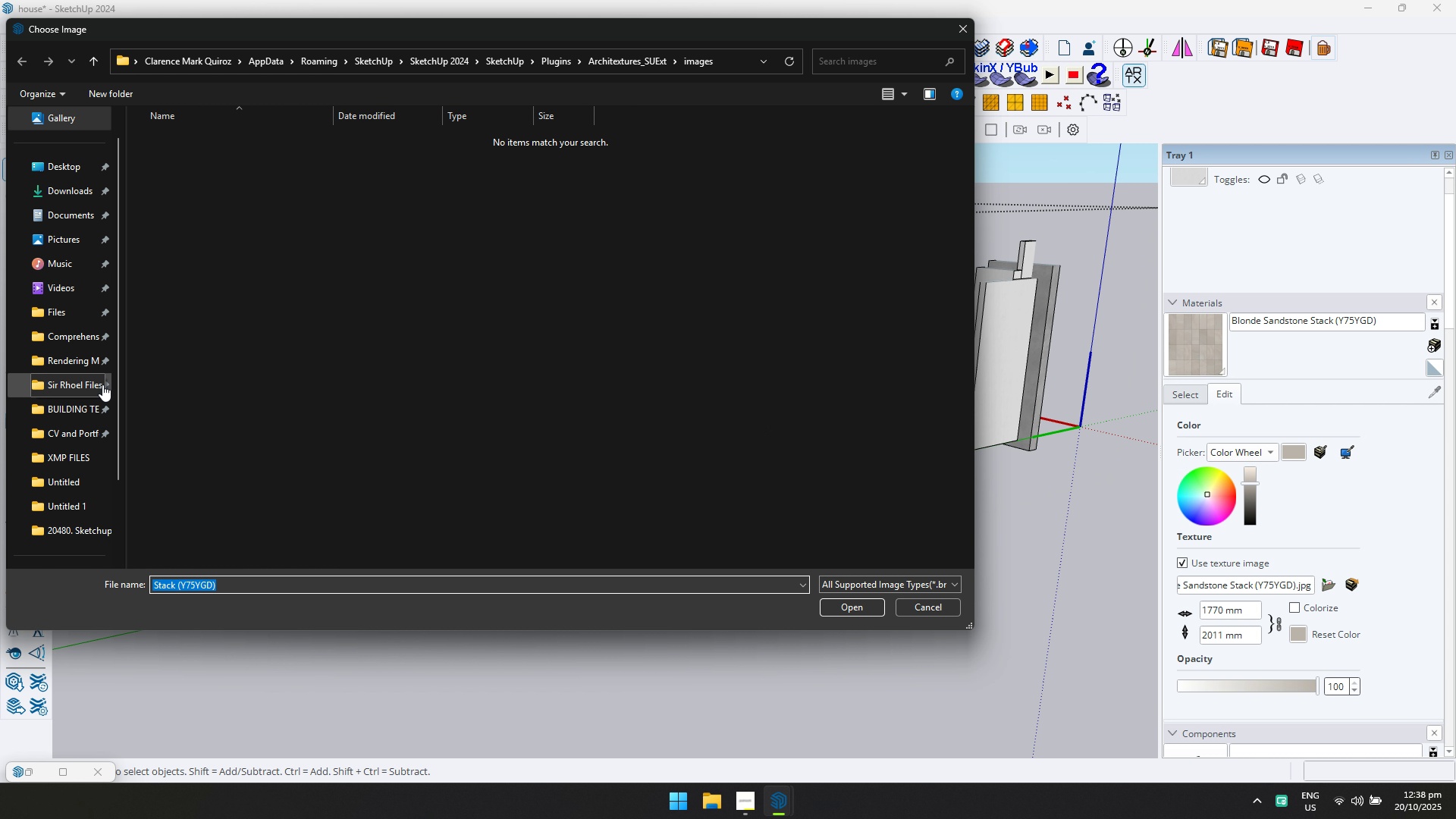 
double_click([89, 361])
 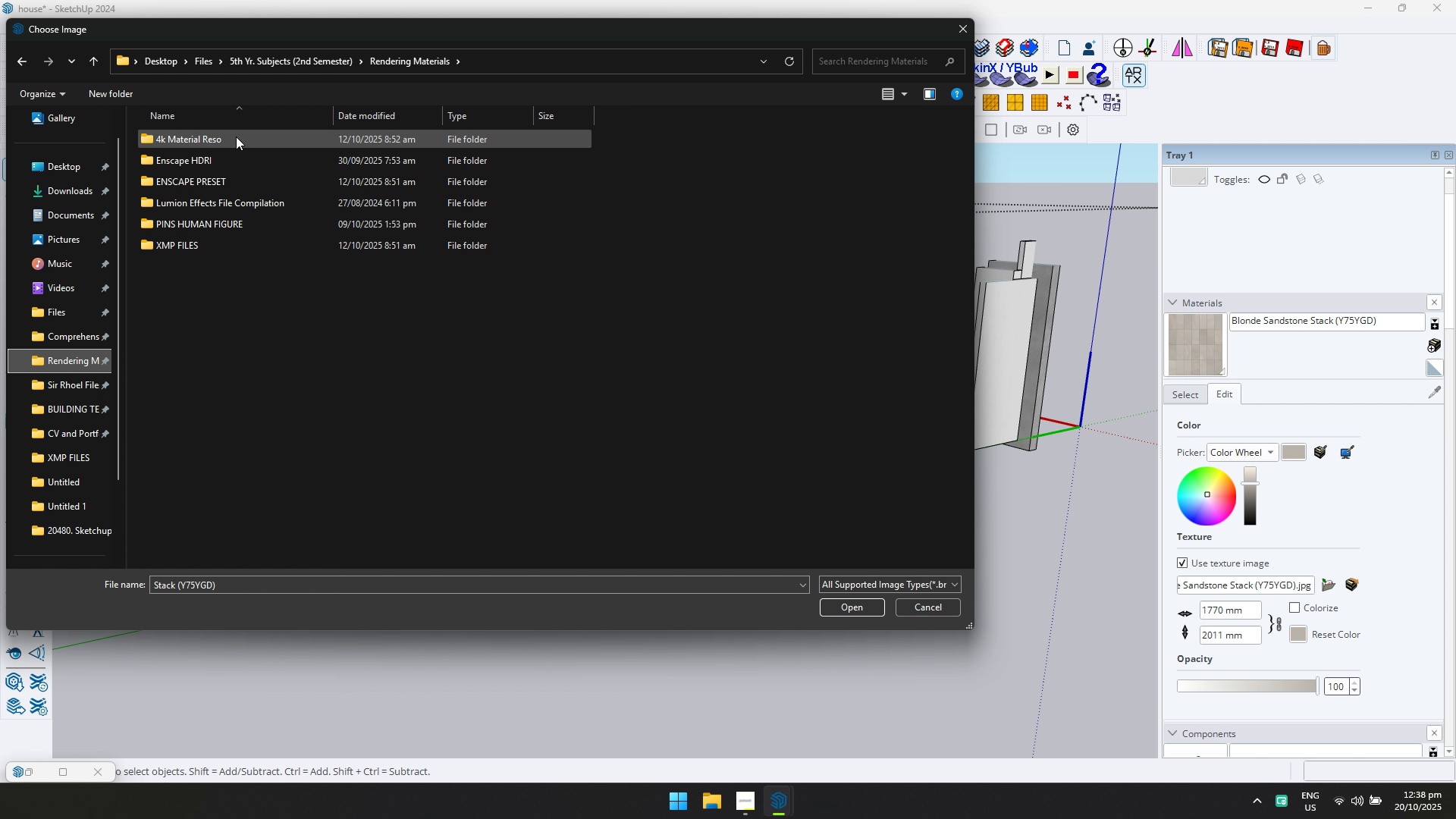 
double_click([236, 136])
 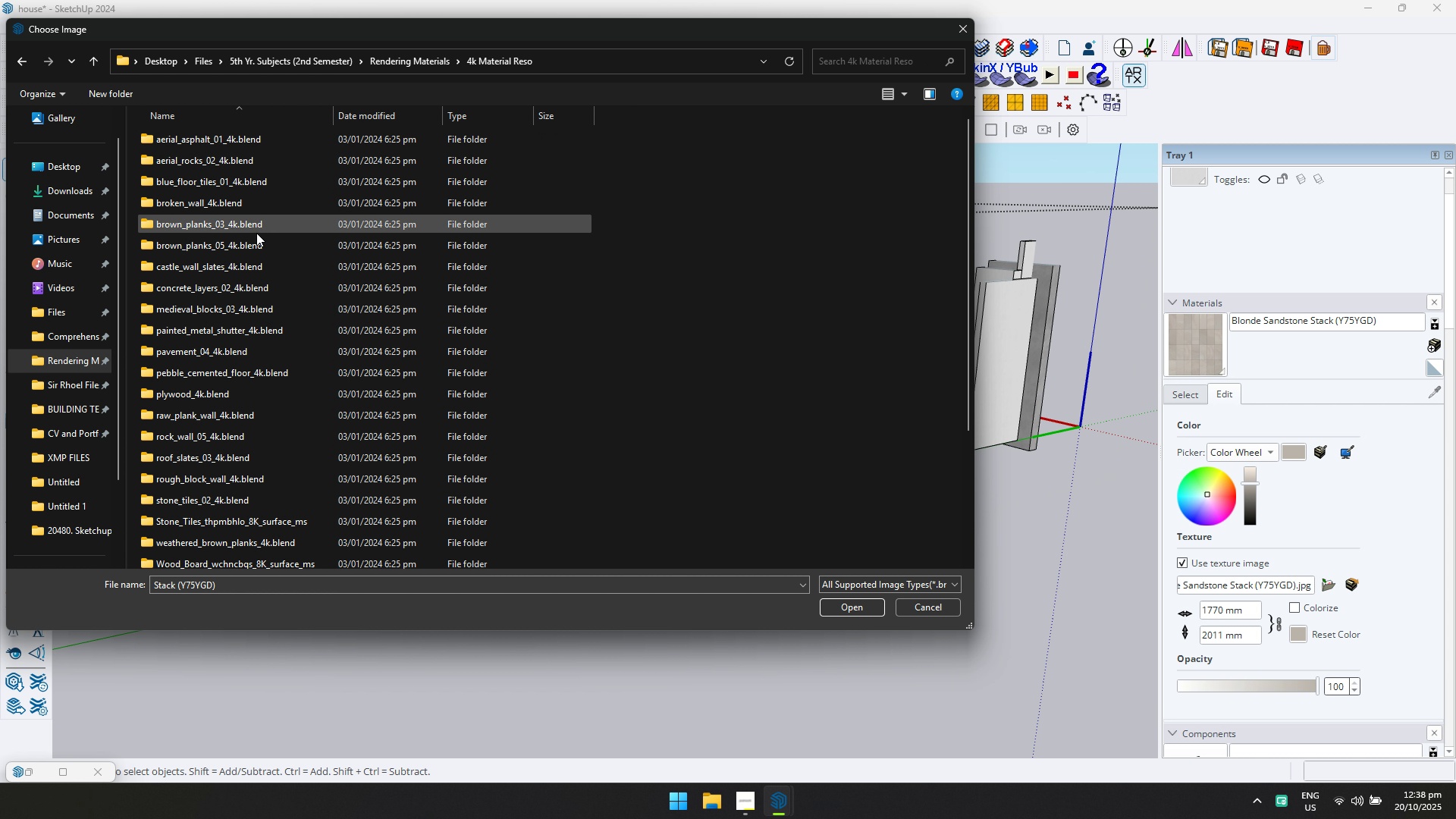 
scroll: coordinate [287, 391], scroll_direction: down, amount: 7.0
 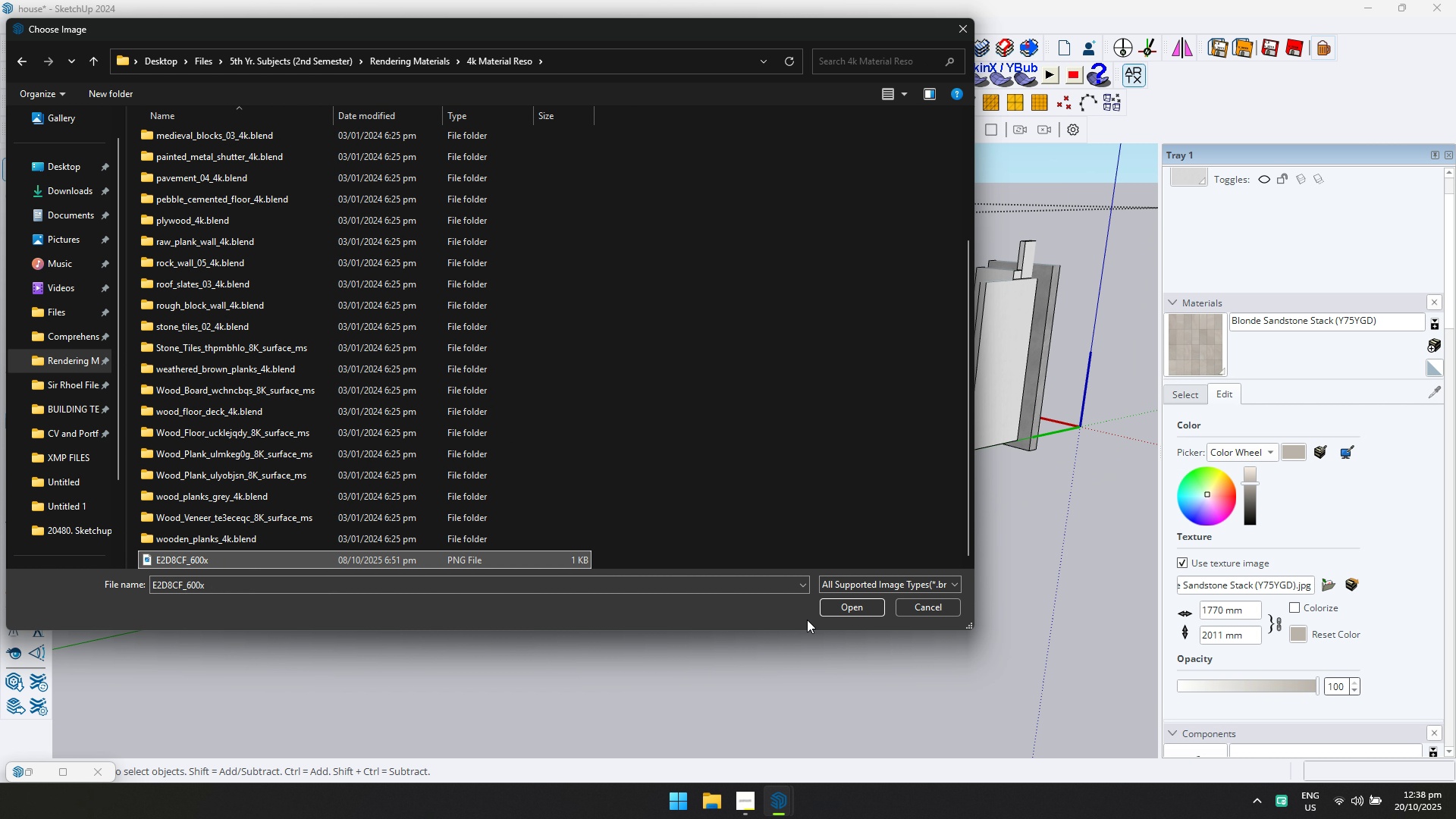 
left_click([826, 603])
 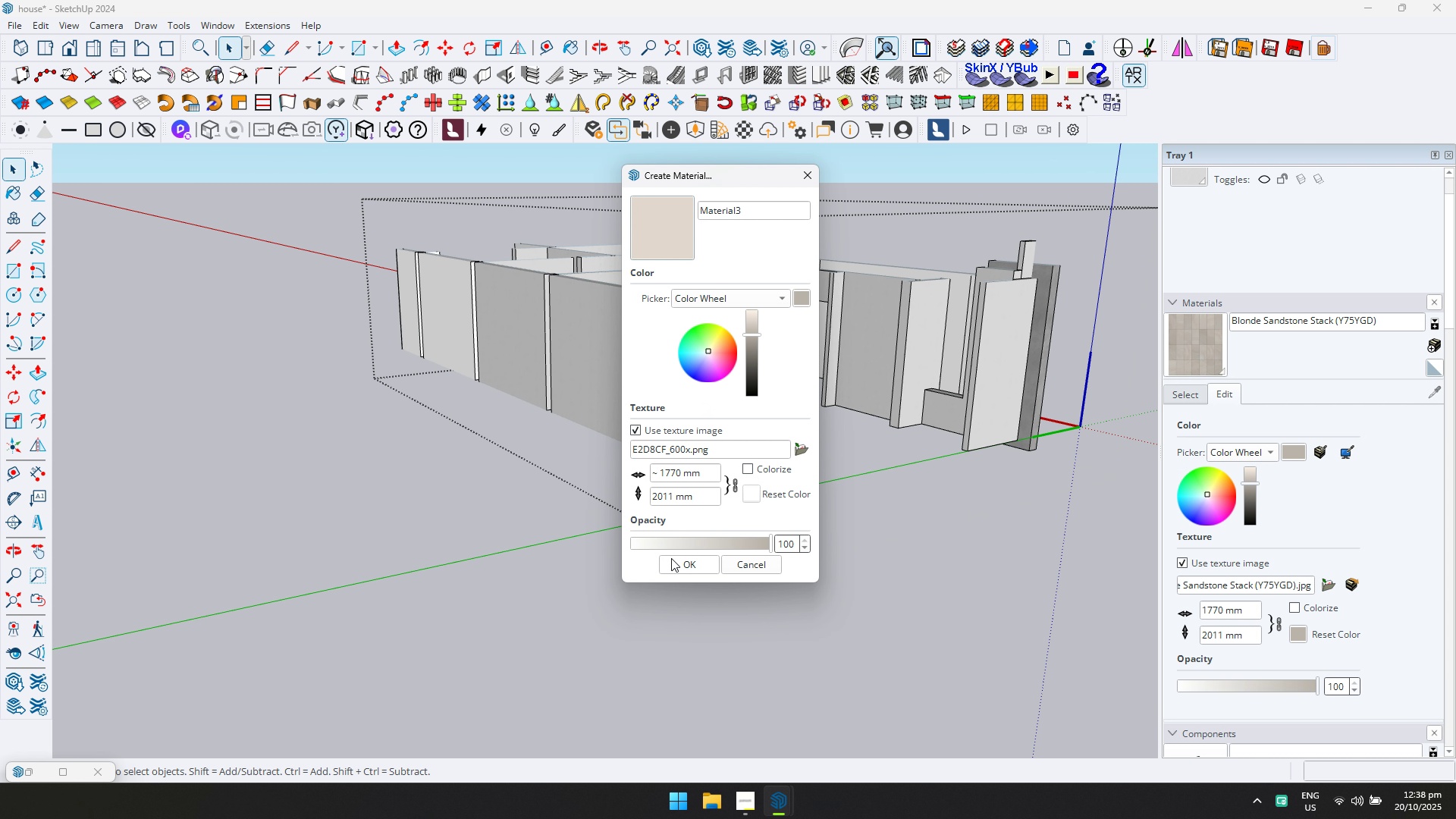 
left_click([679, 568])
 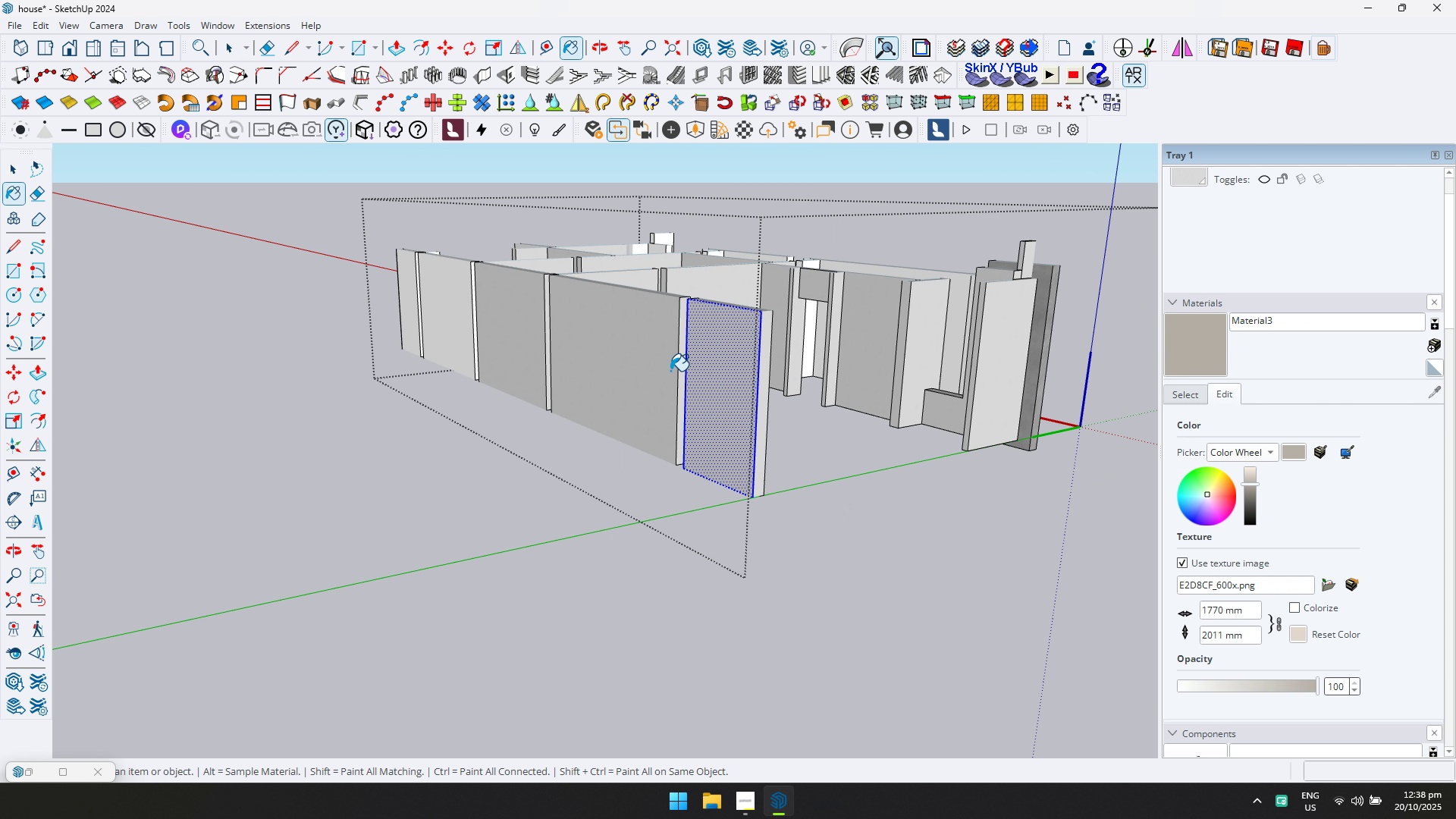 
left_click([717, 365])
 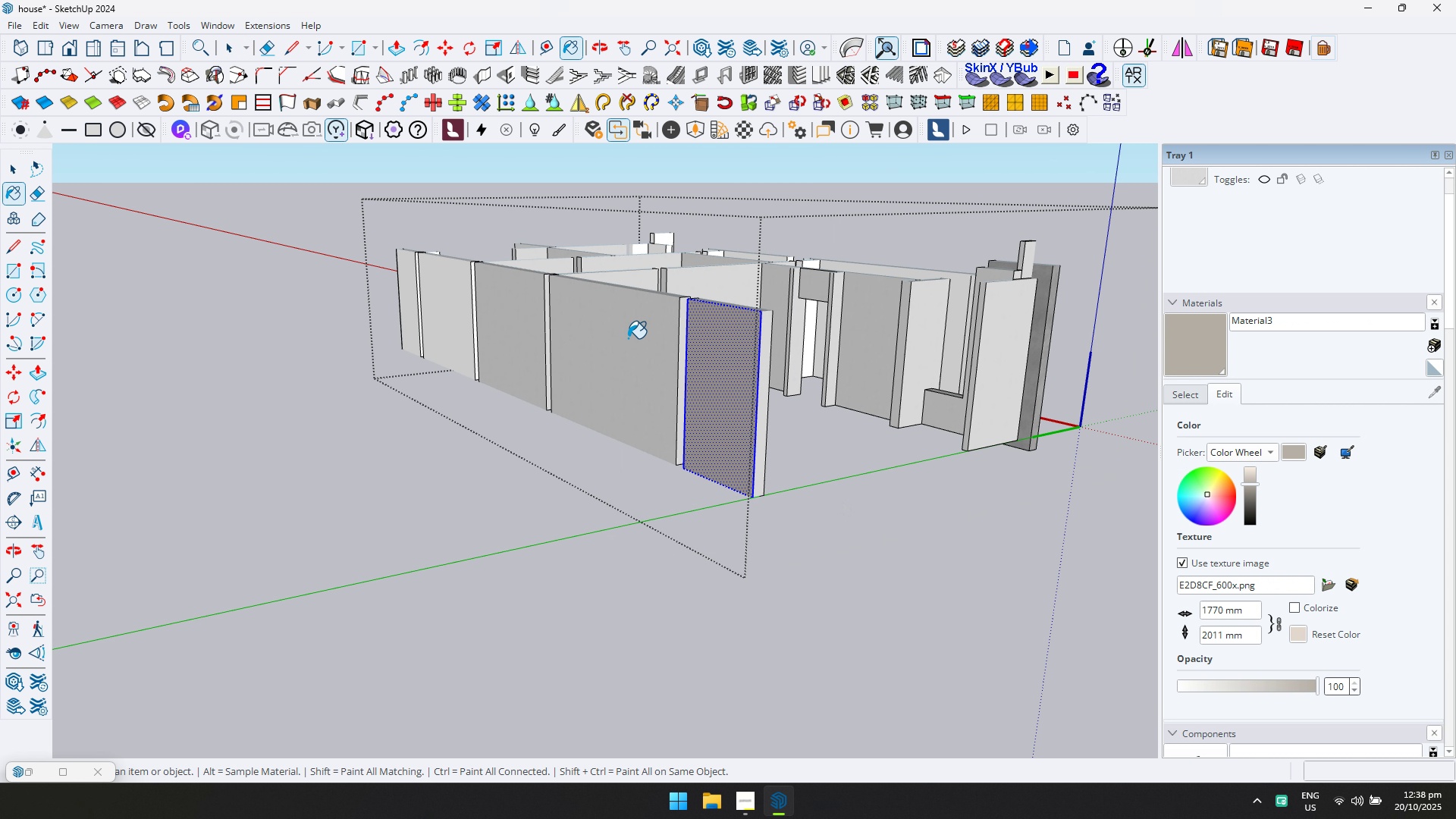 
hold_key(key=ControlLeft, duration=1.48)
 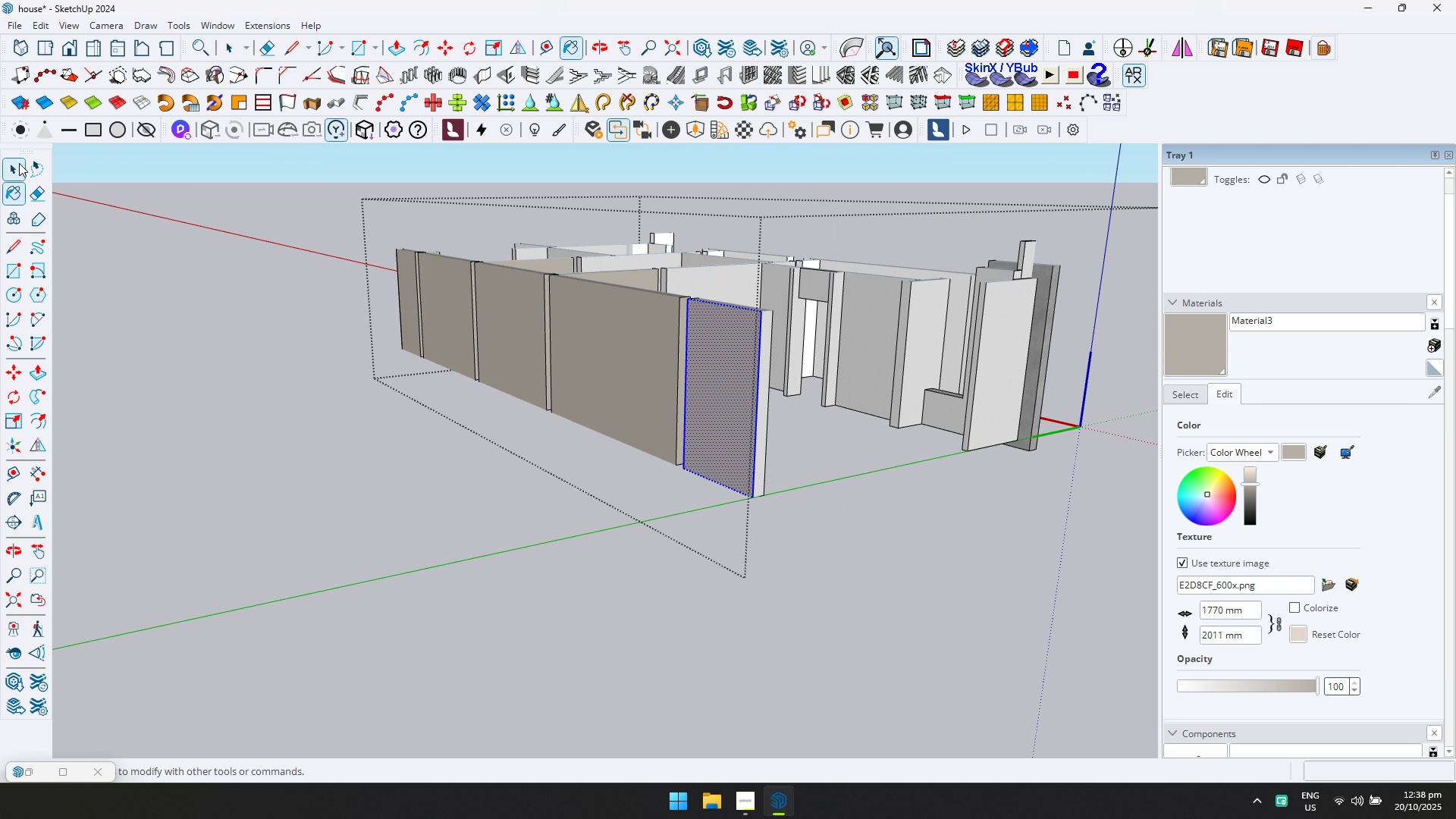 
left_click([19, 163])
 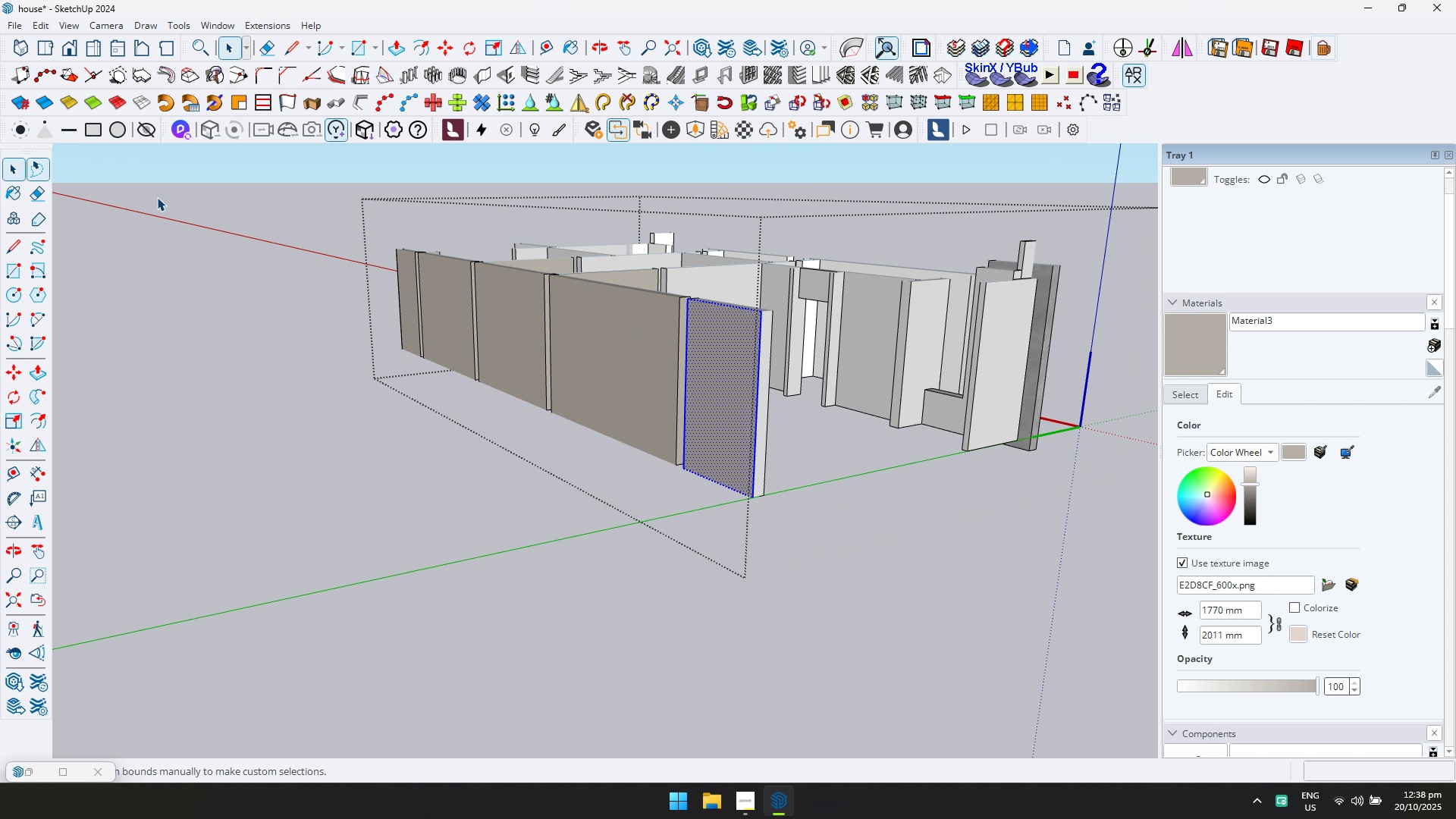 
key(Escape)
 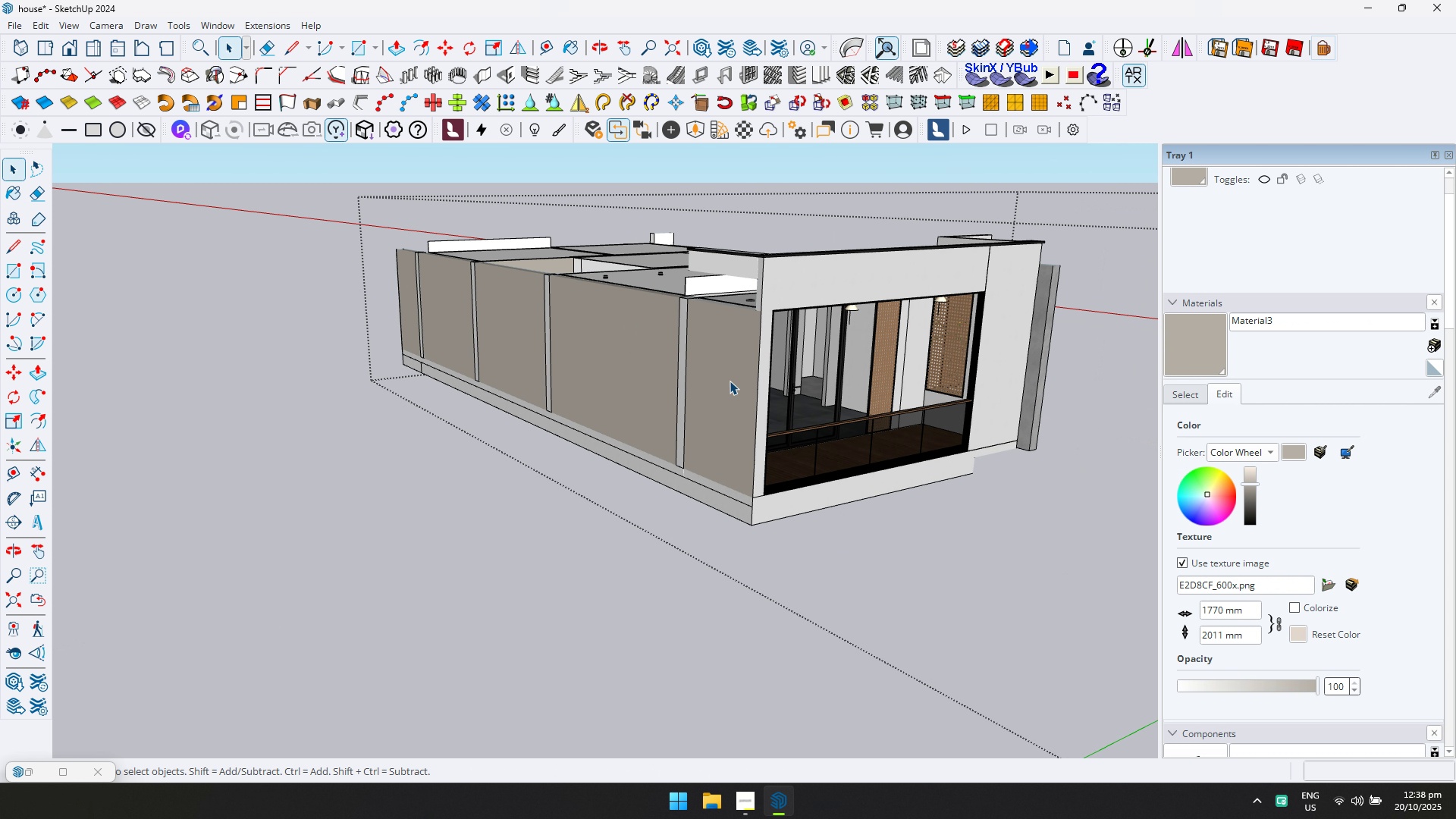 
scroll: coordinate [764, 395], scroll_direction: down, amount: 5.0
 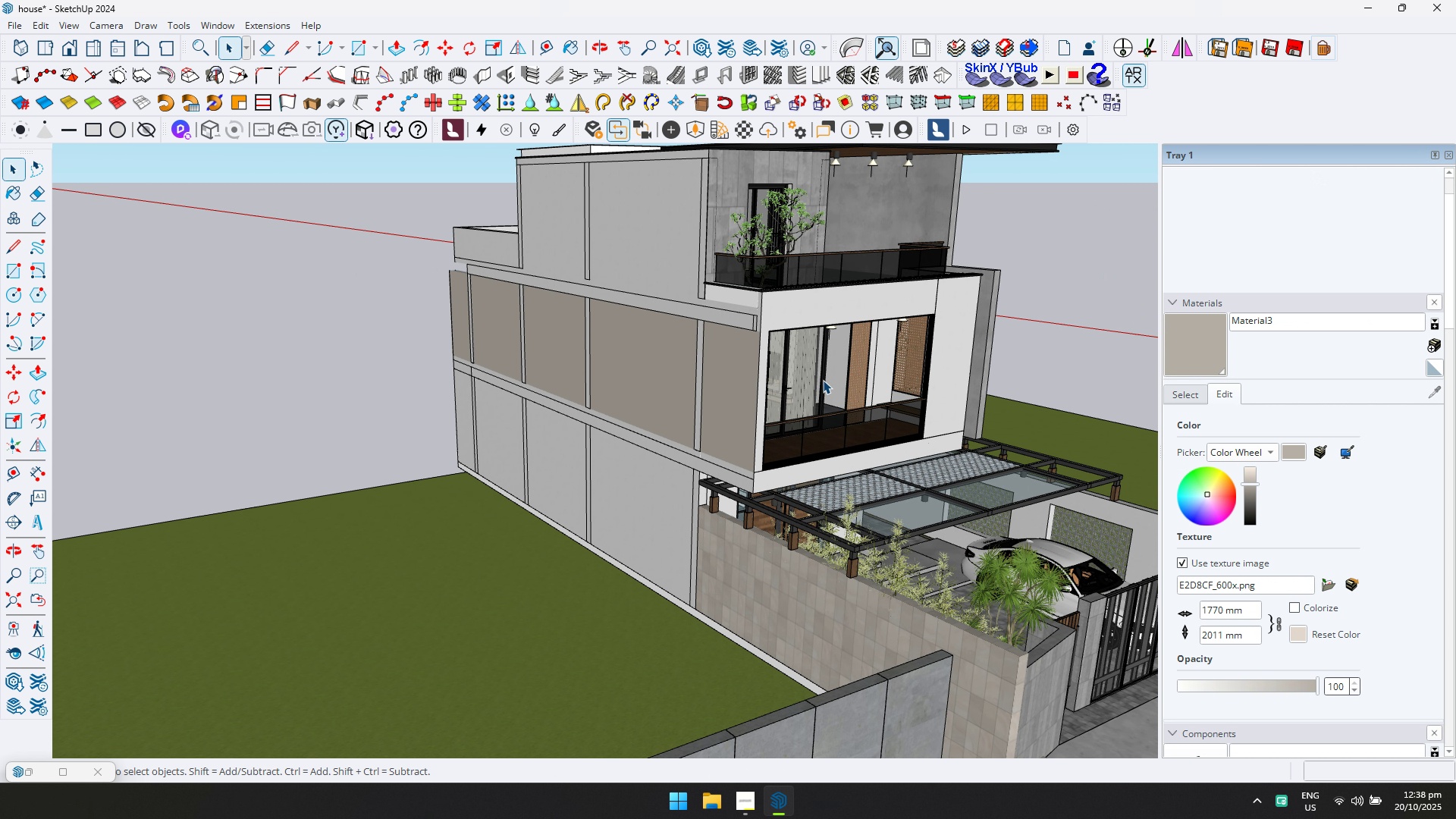 
key(Escape)
 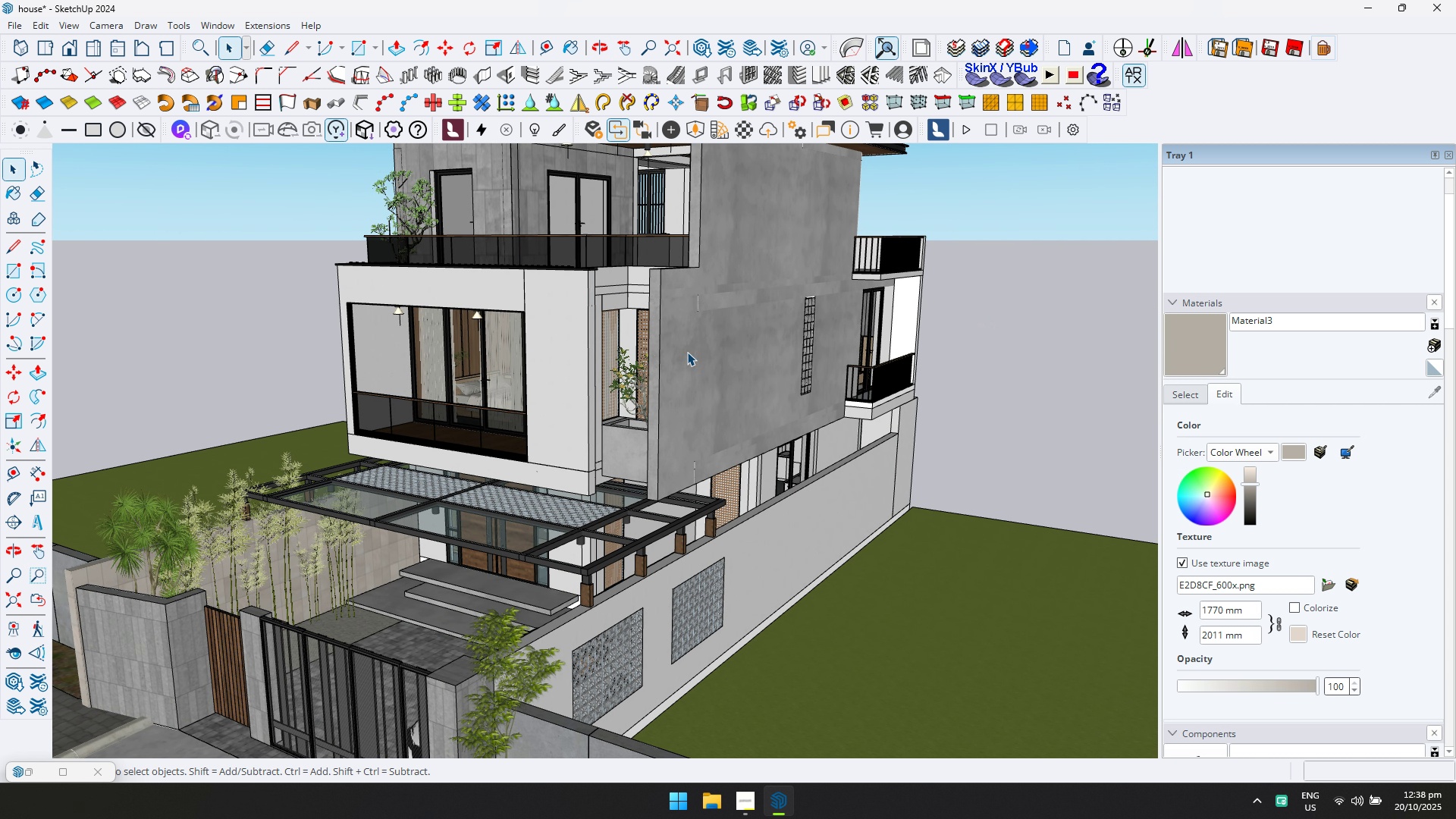 
double_click([698, 345])
 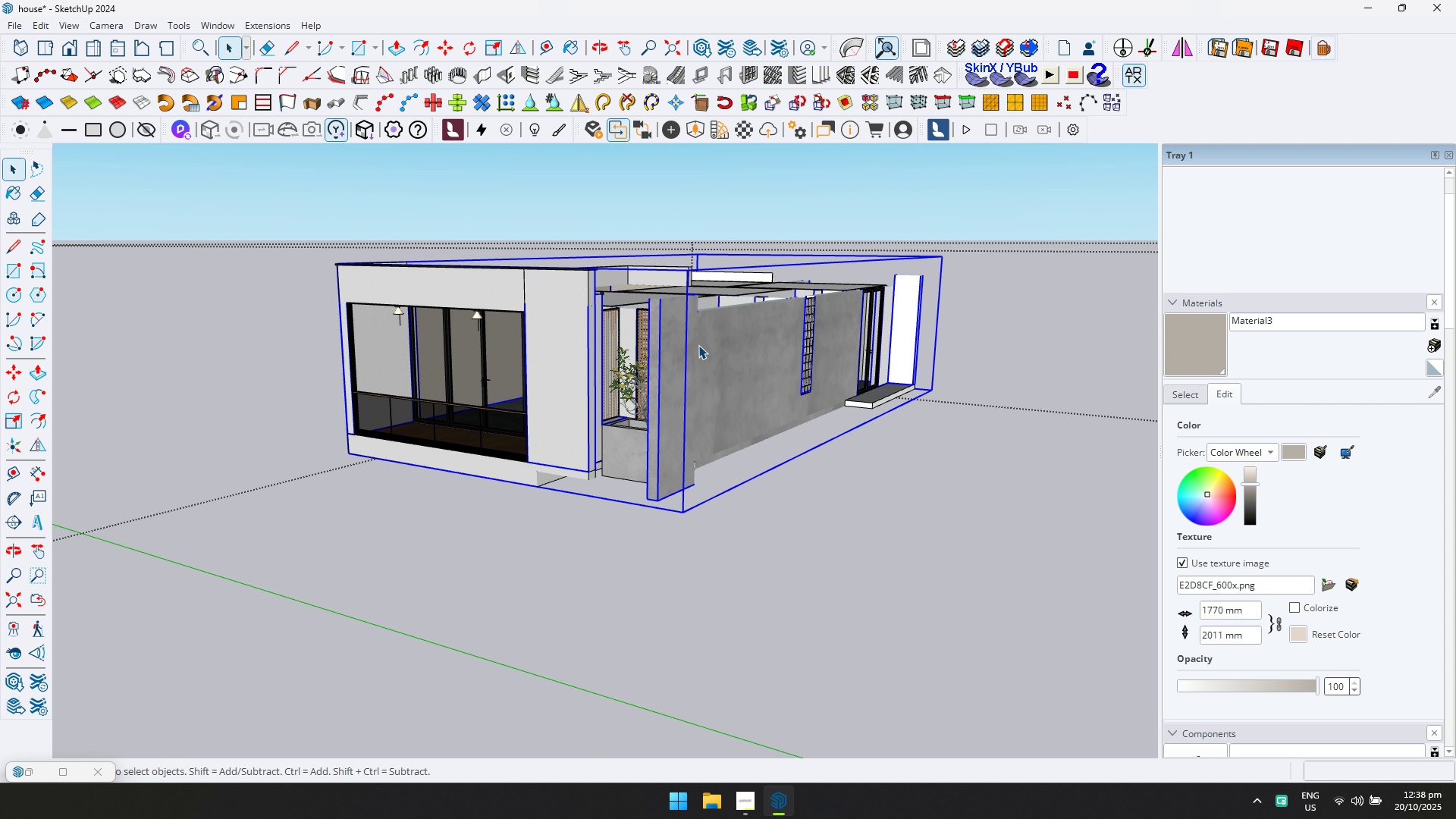 
triple_click([698, 345])
 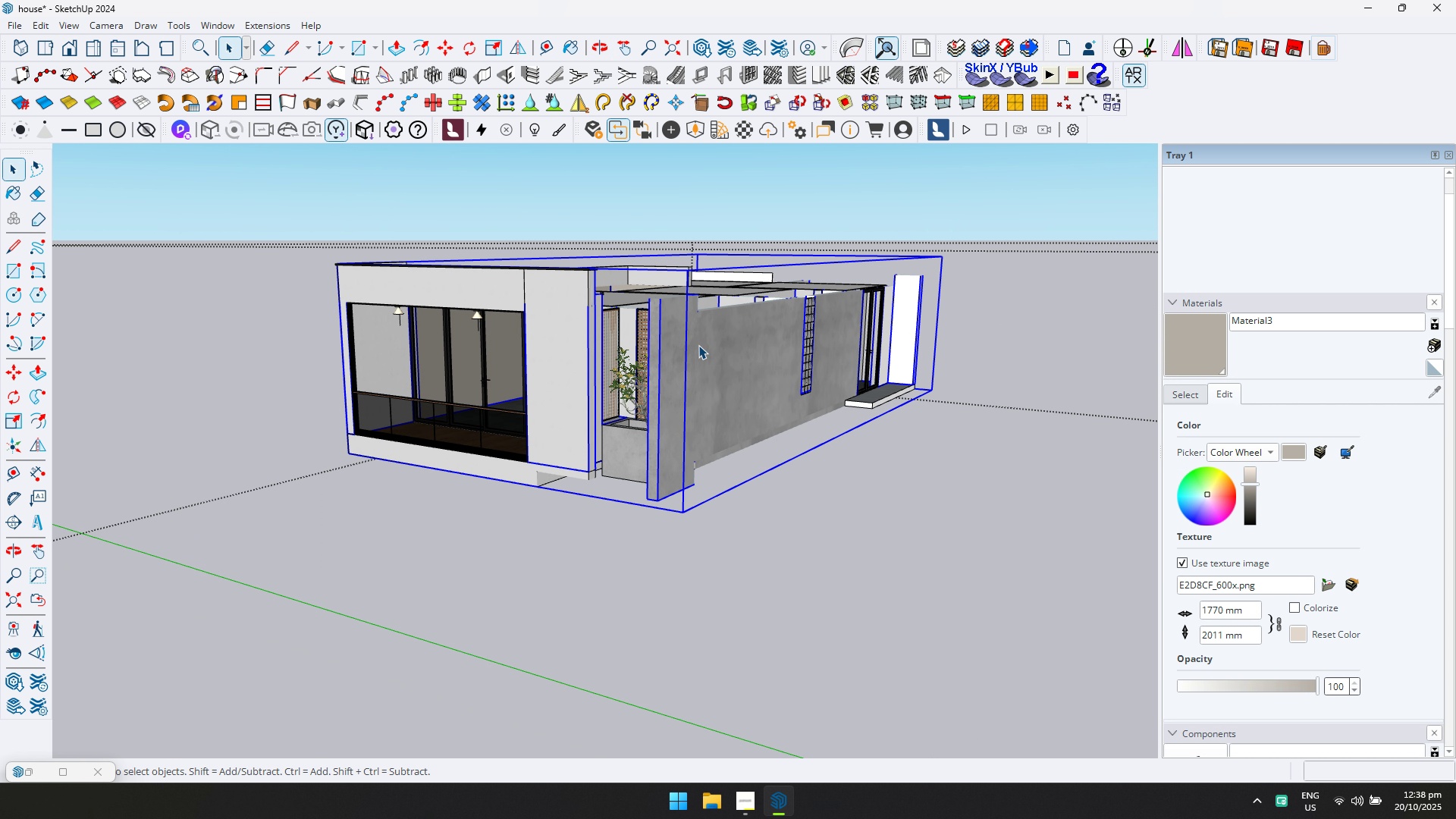 
triple_click([698, 345])
 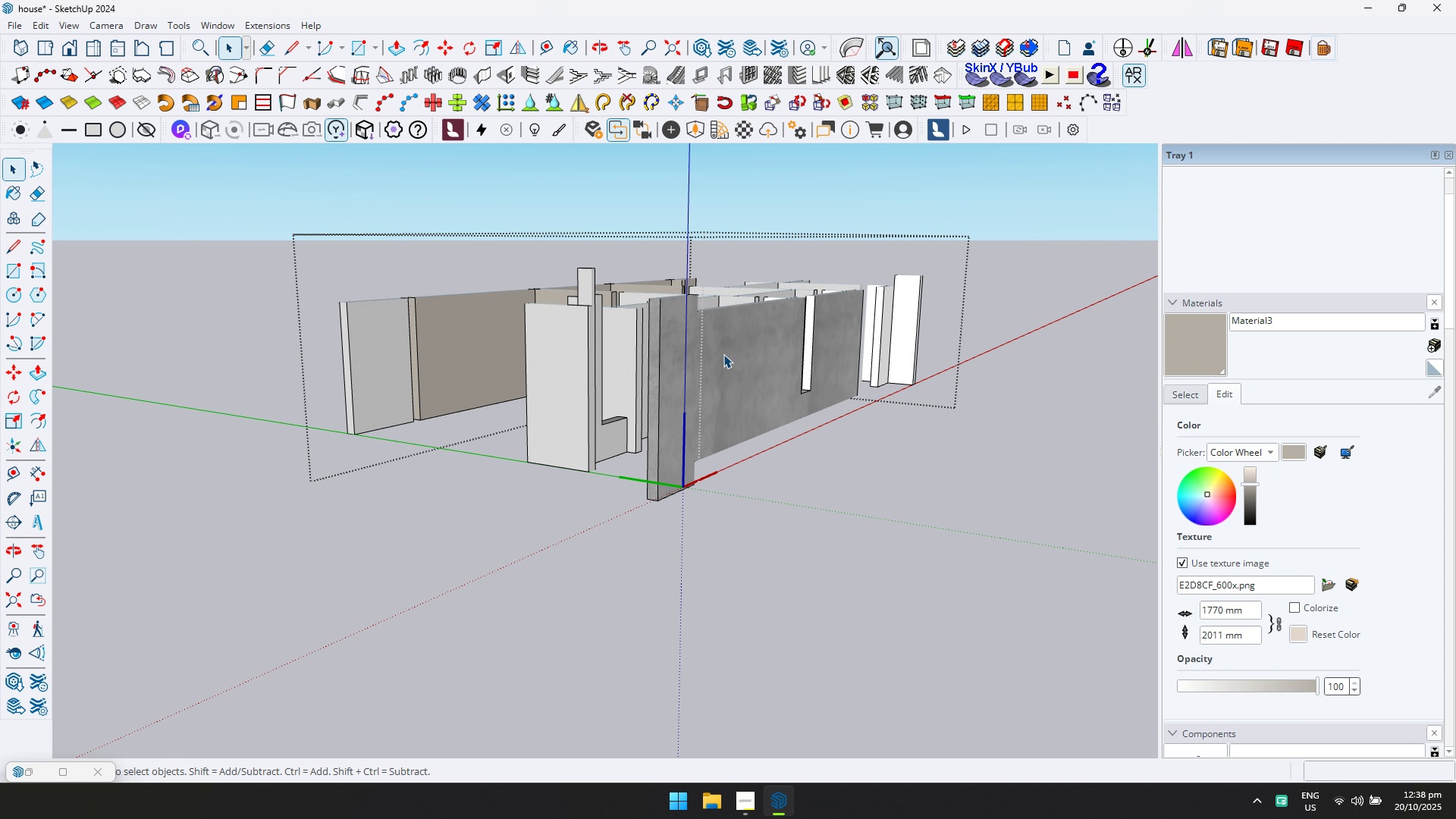 
left_click([724, 354])
 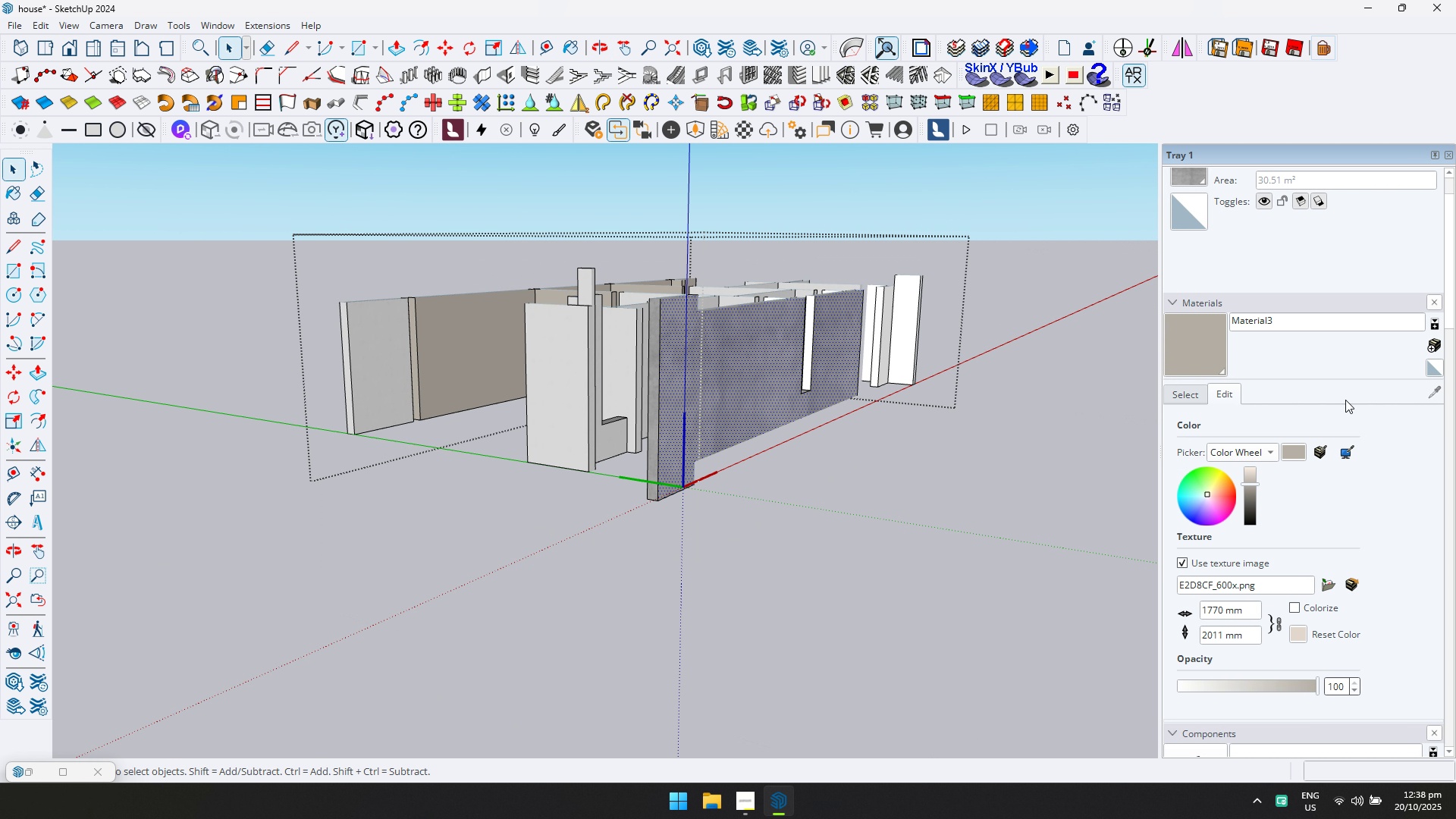 
left_click([1193, 389])
 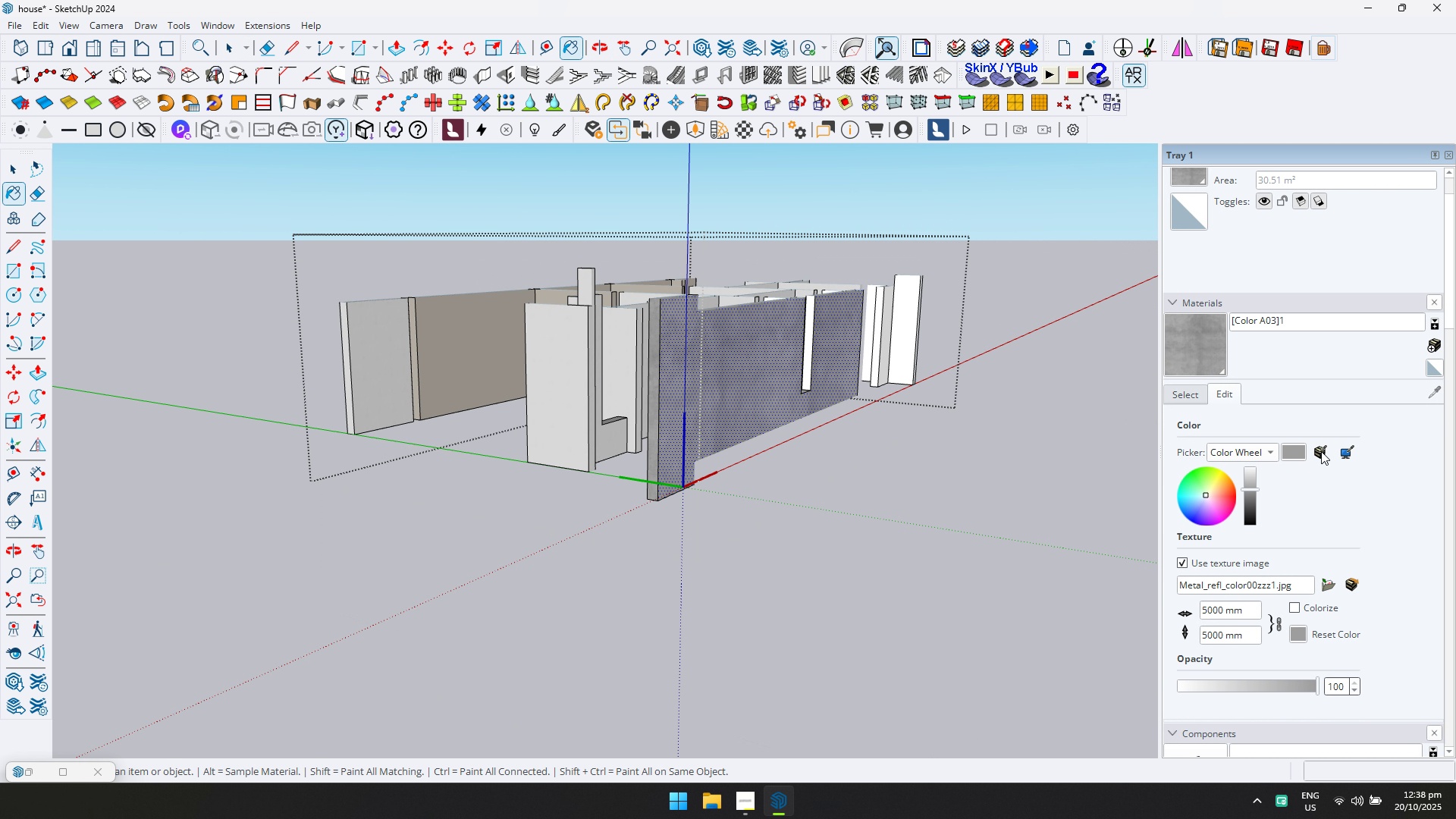 
wait(5.77)
 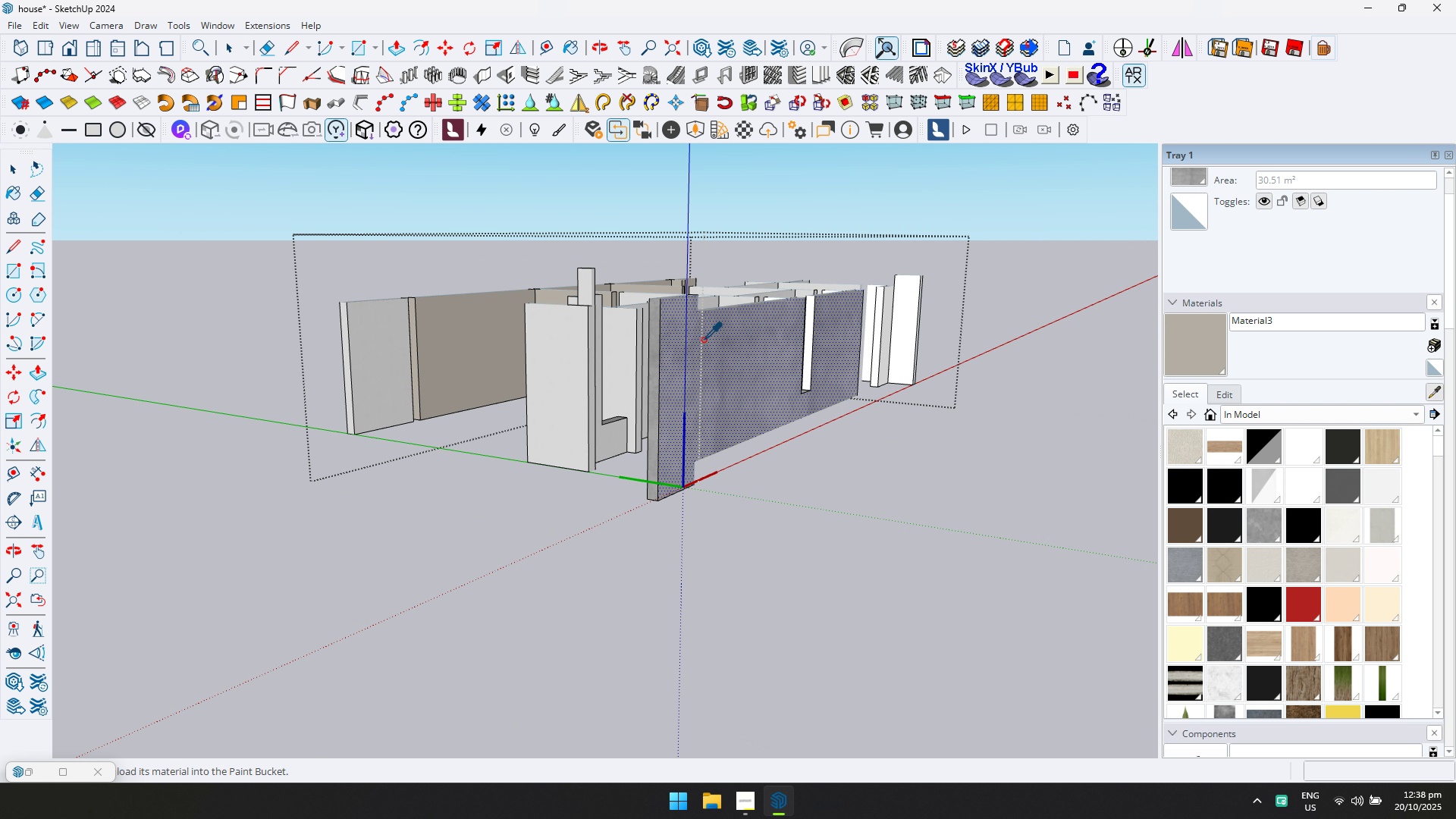 
left_click([1321, 451])
 